 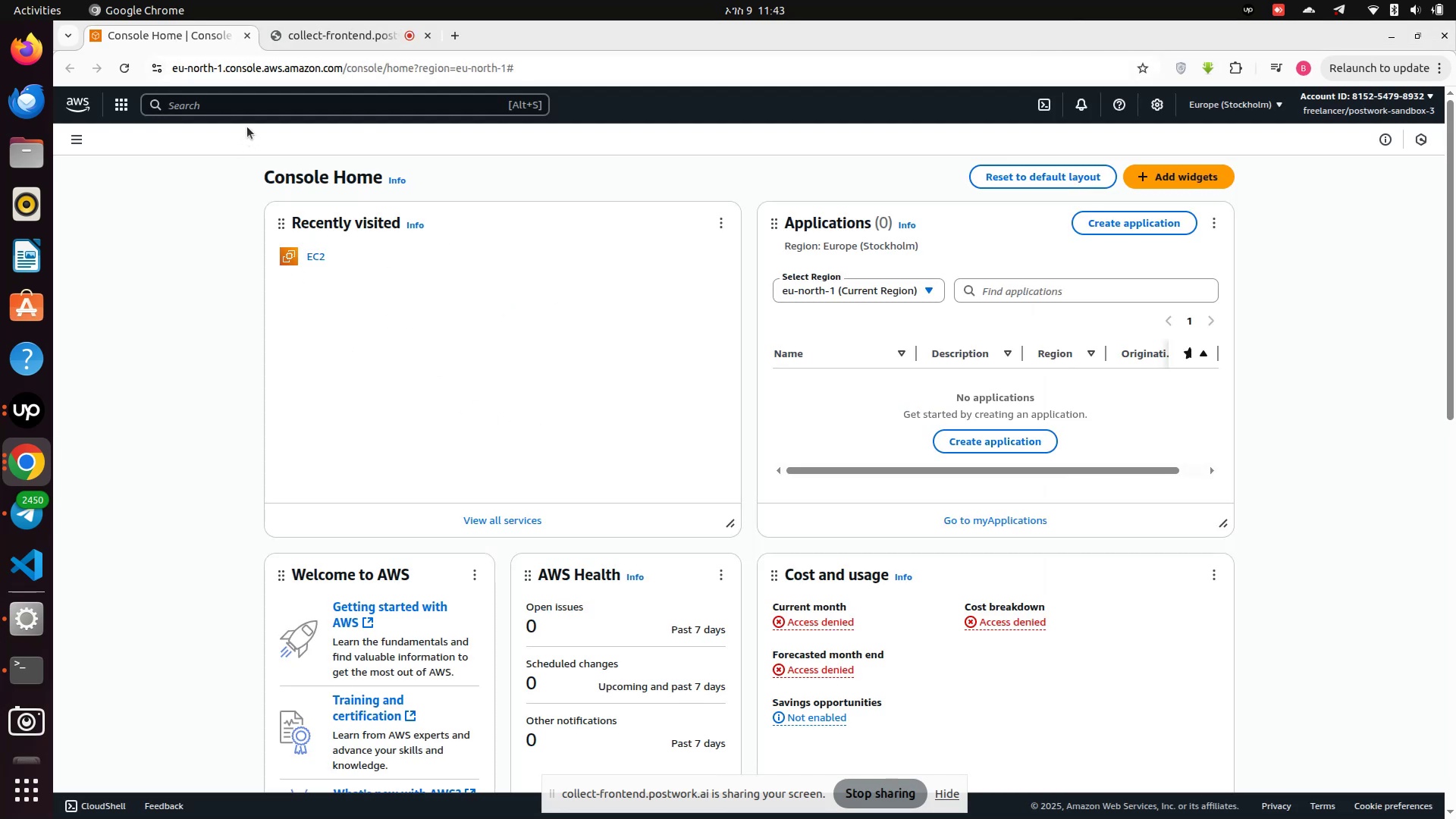 
hold_key(key=ShiftRight, duration=0.45)
 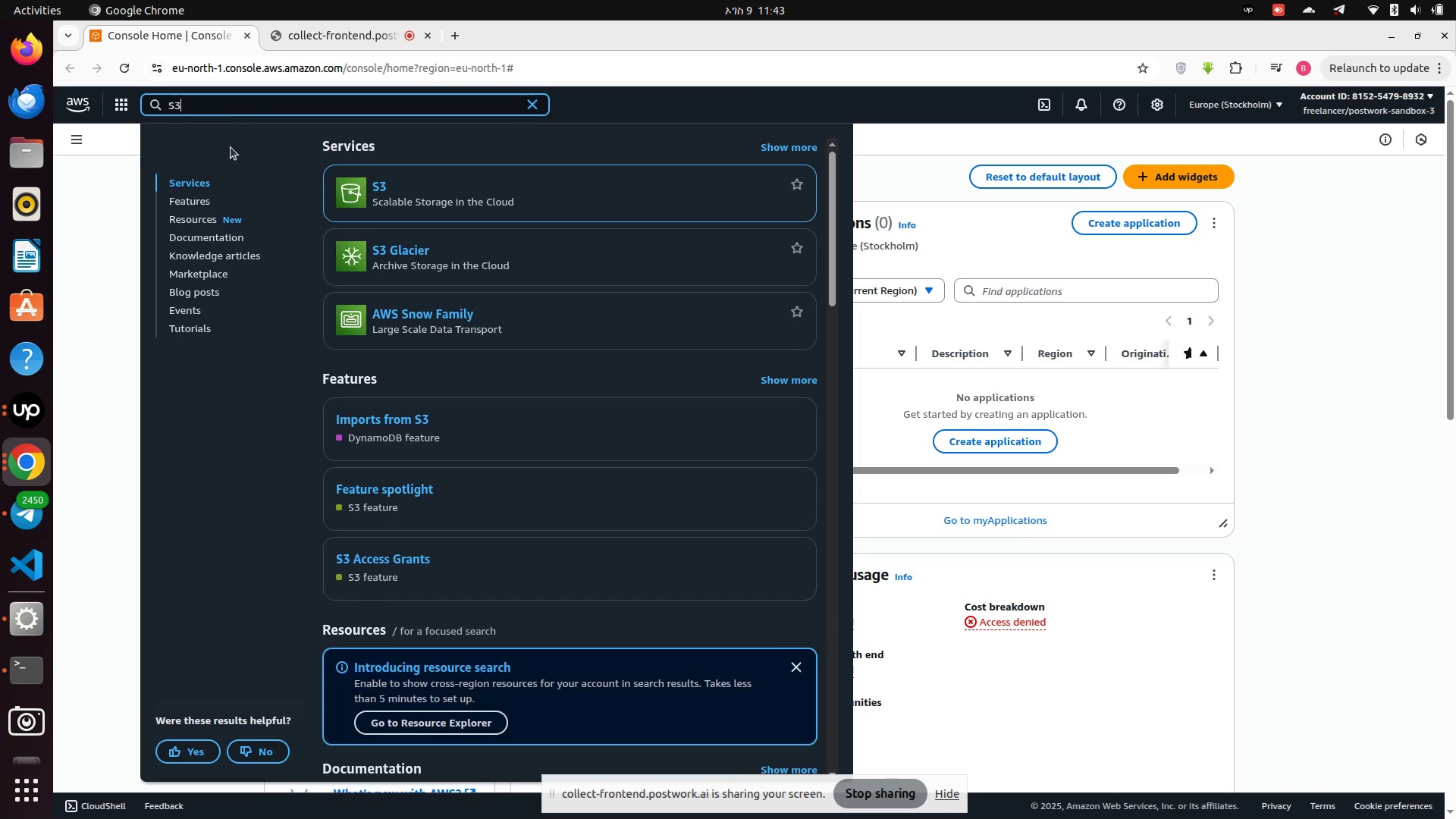 
wait(5.0)
 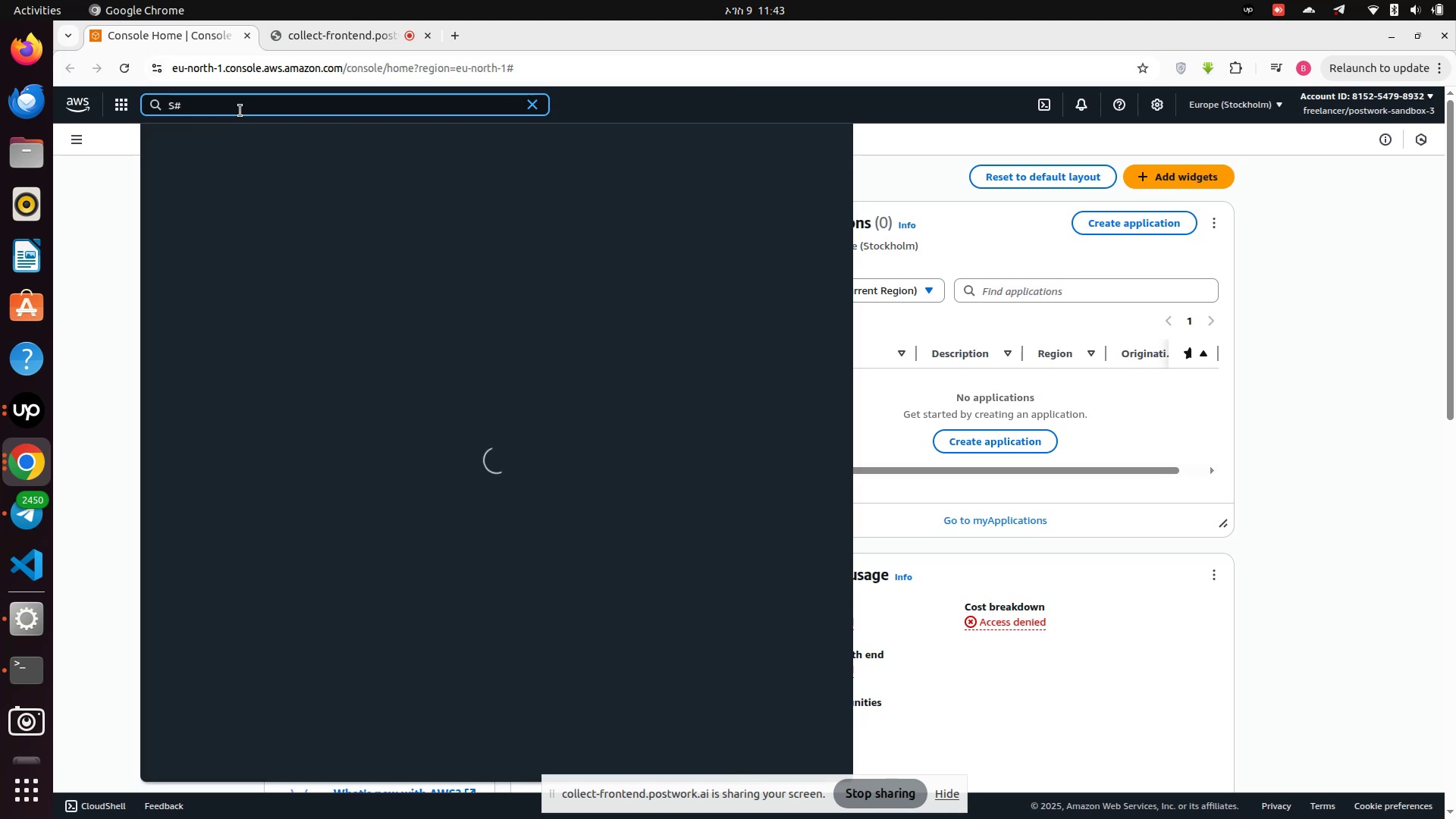 
left_click([383, 190])
 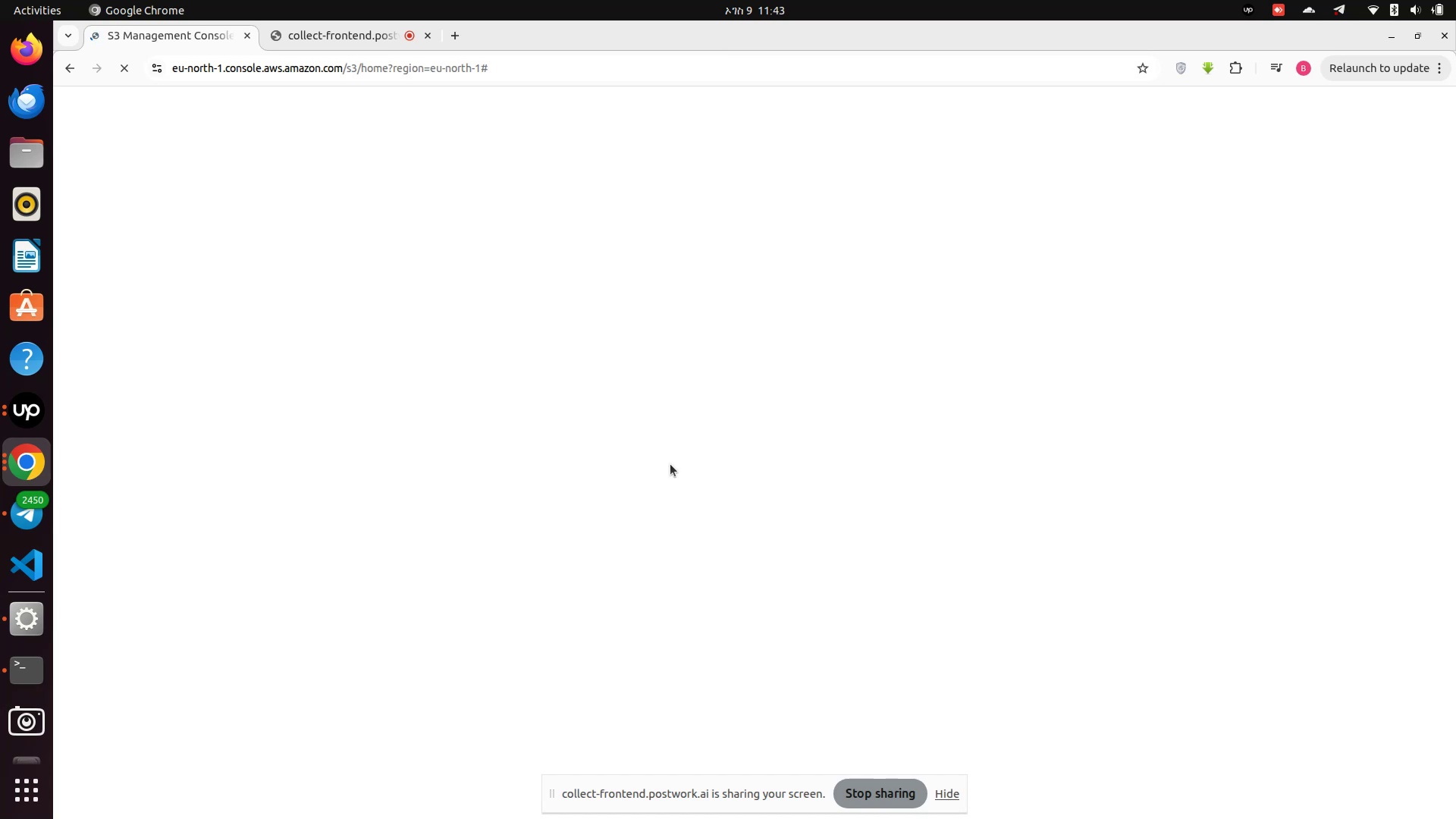 
wait(5.24)
 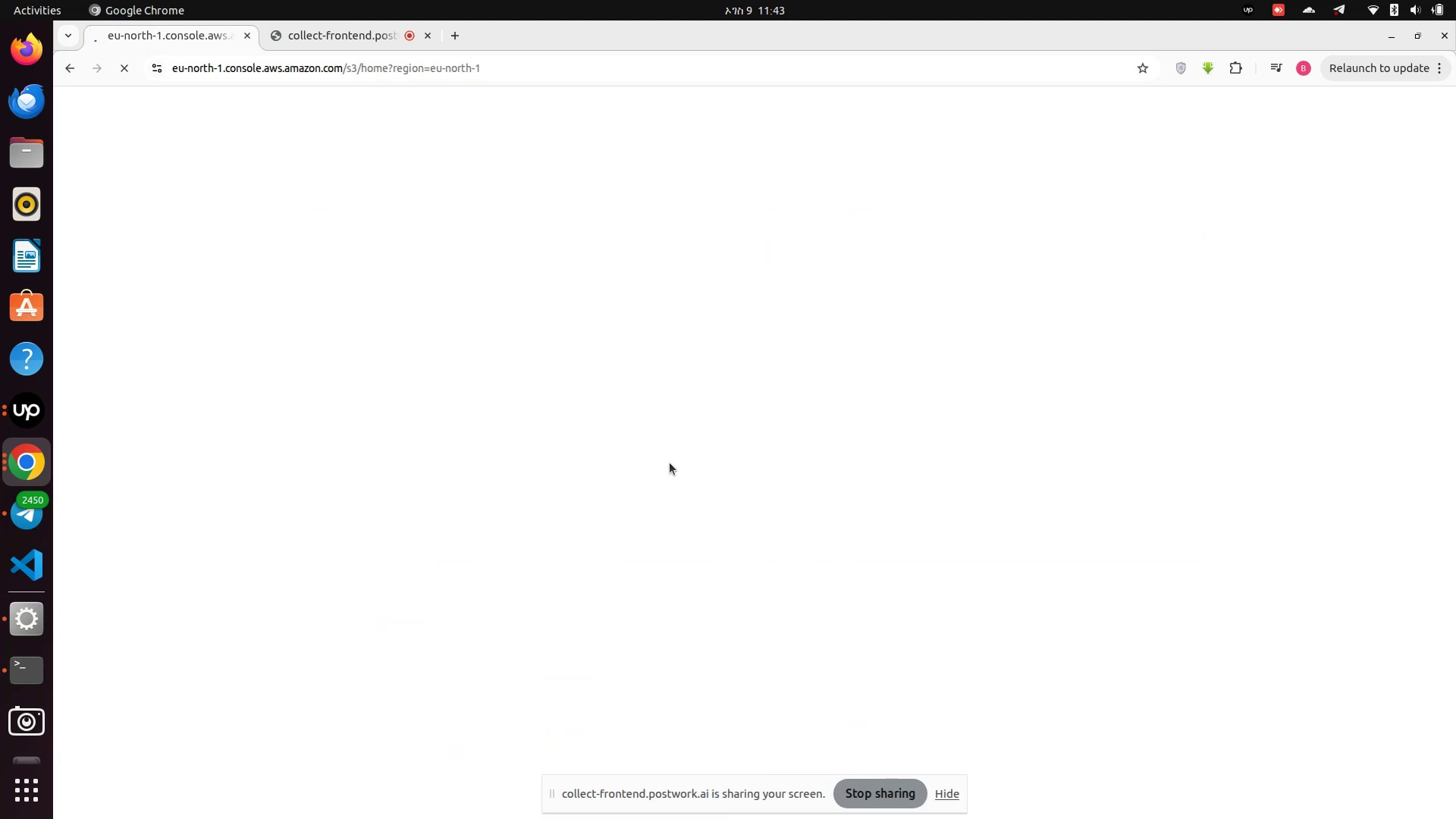 
left_click([21, 475])
 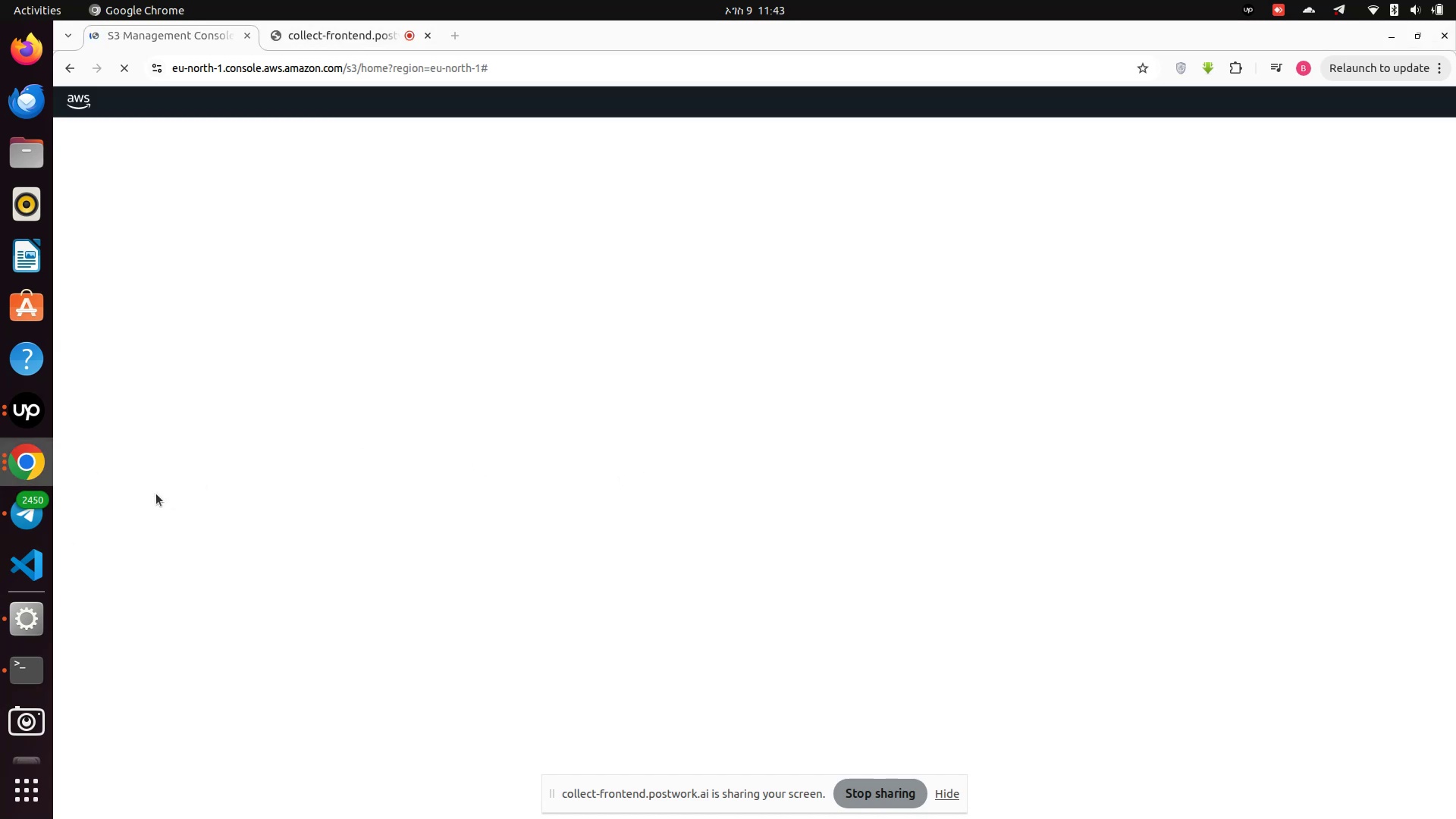 
scroll: coordinate [757, 435], scroll_direction: up, amount: 17.0
 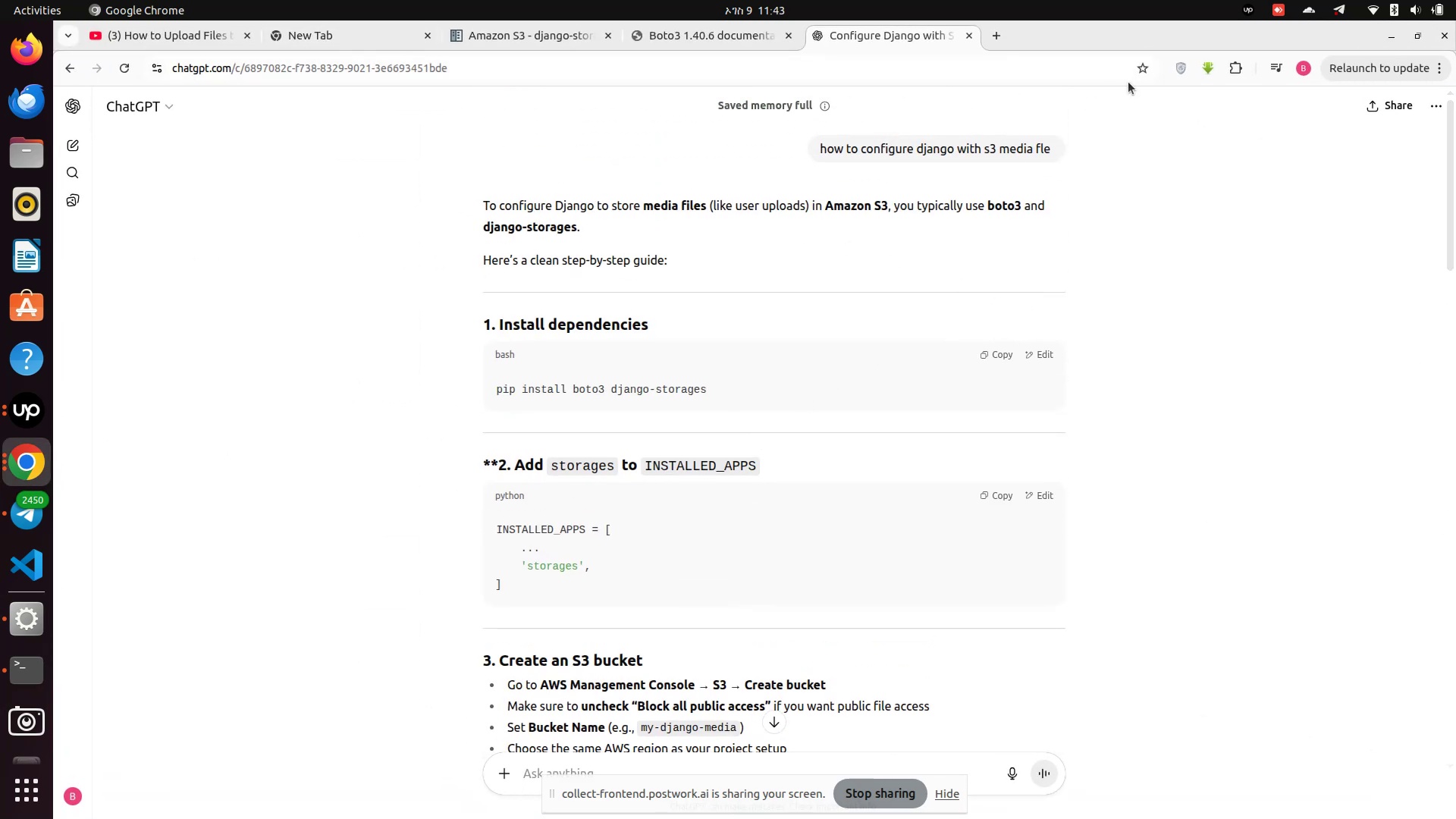 
wait(5.57)
 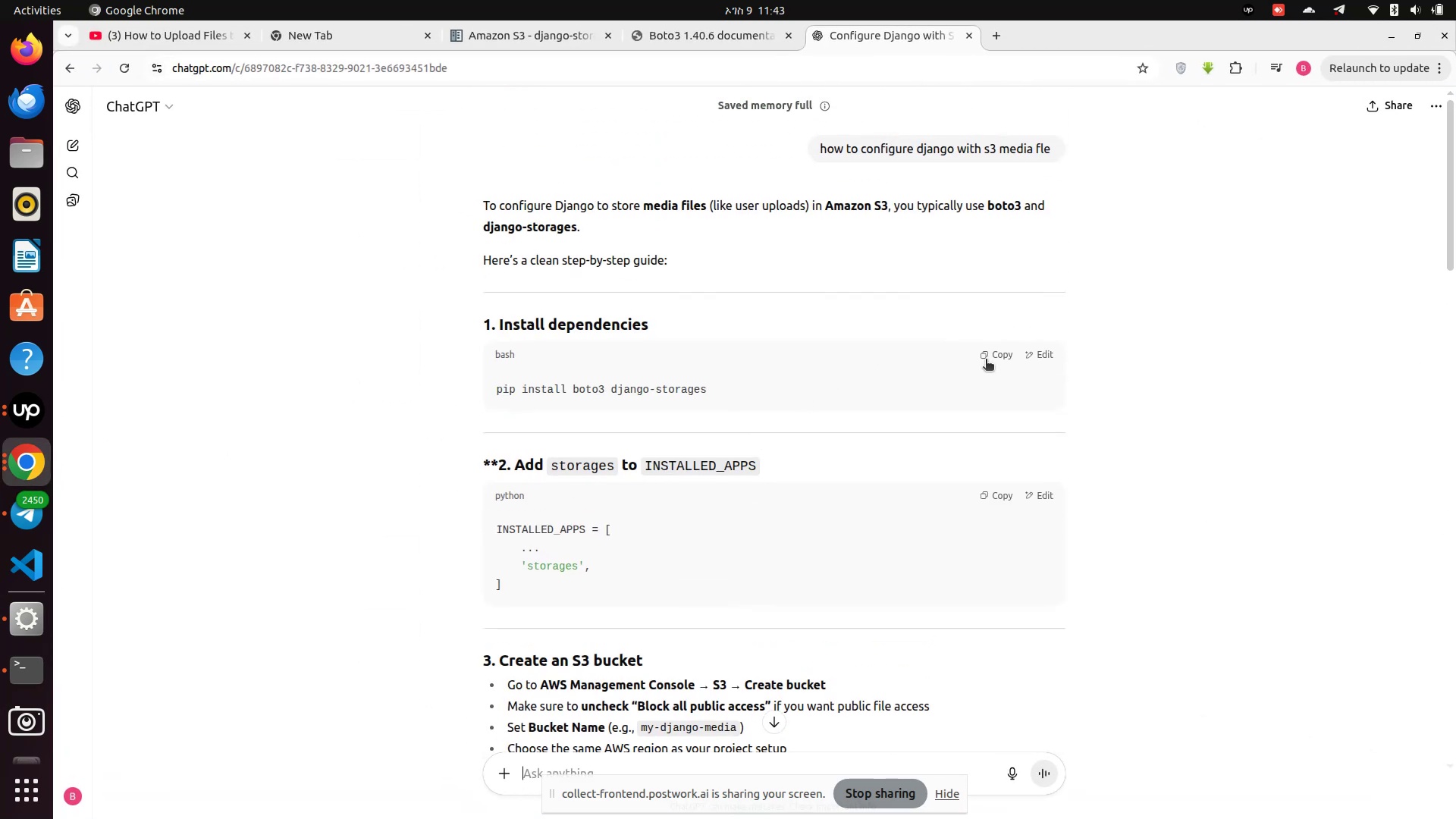 
left_click([1383, 37])
 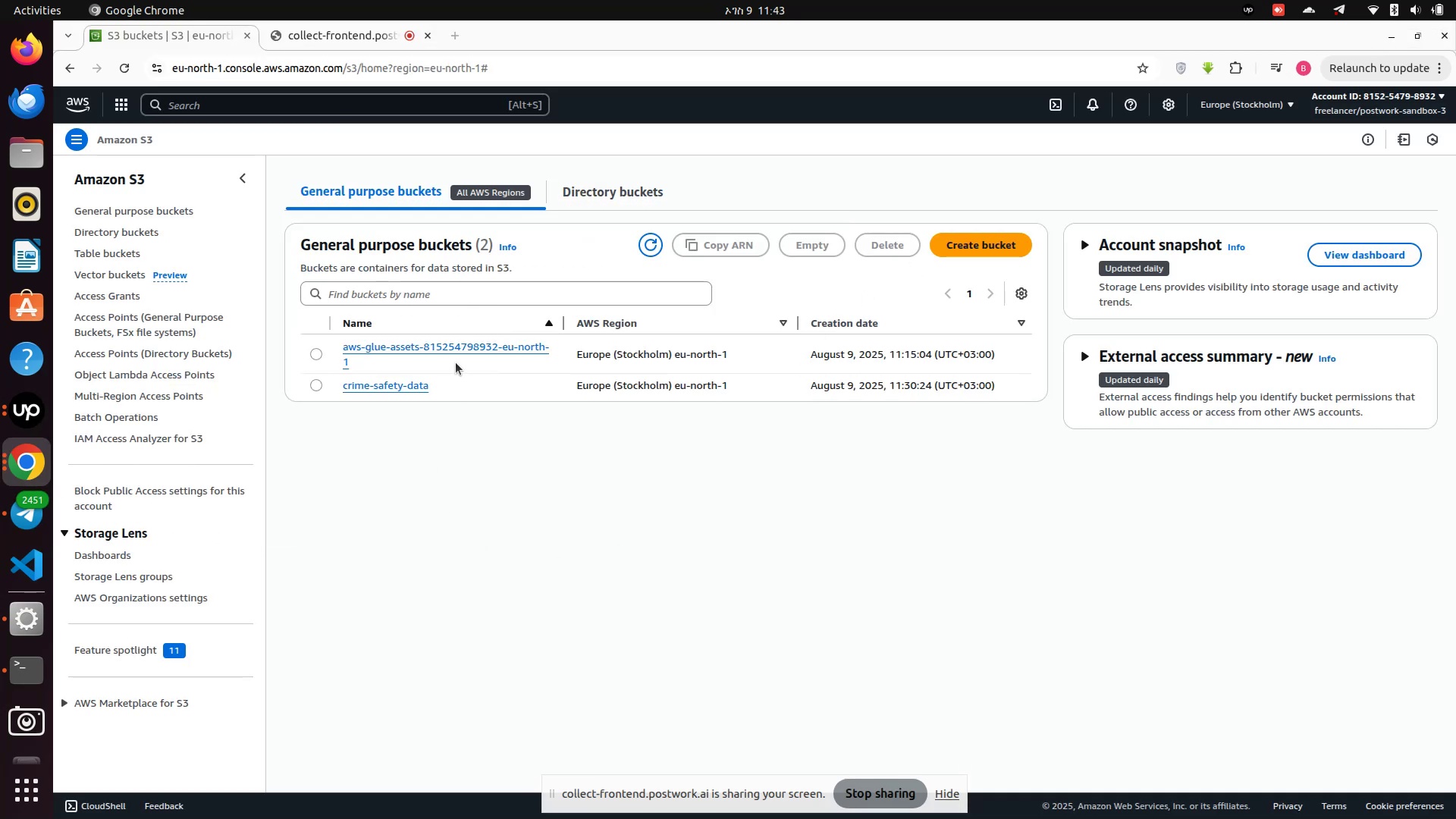 
wait(6.19)
 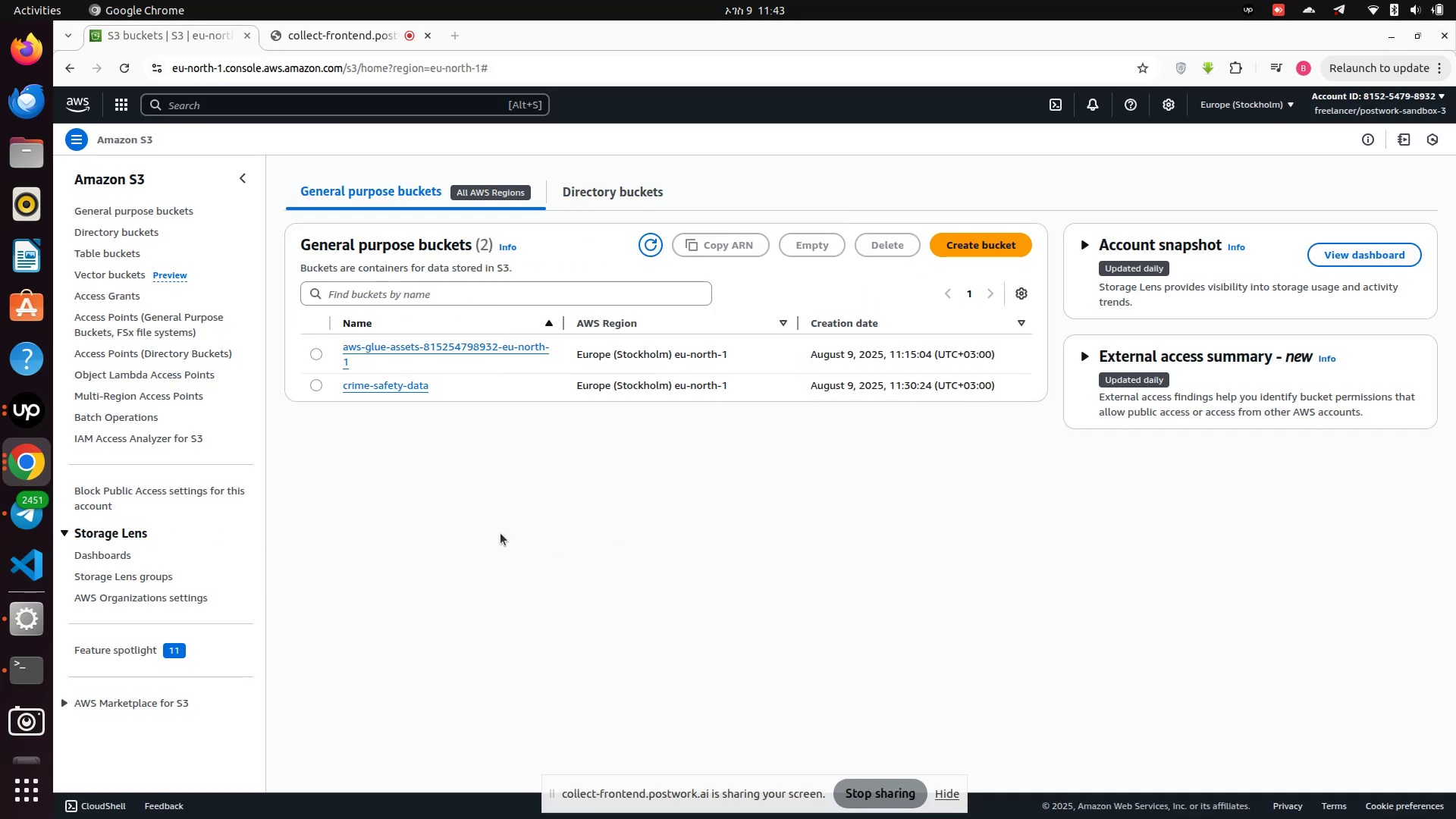 
left_click([965, 240])
 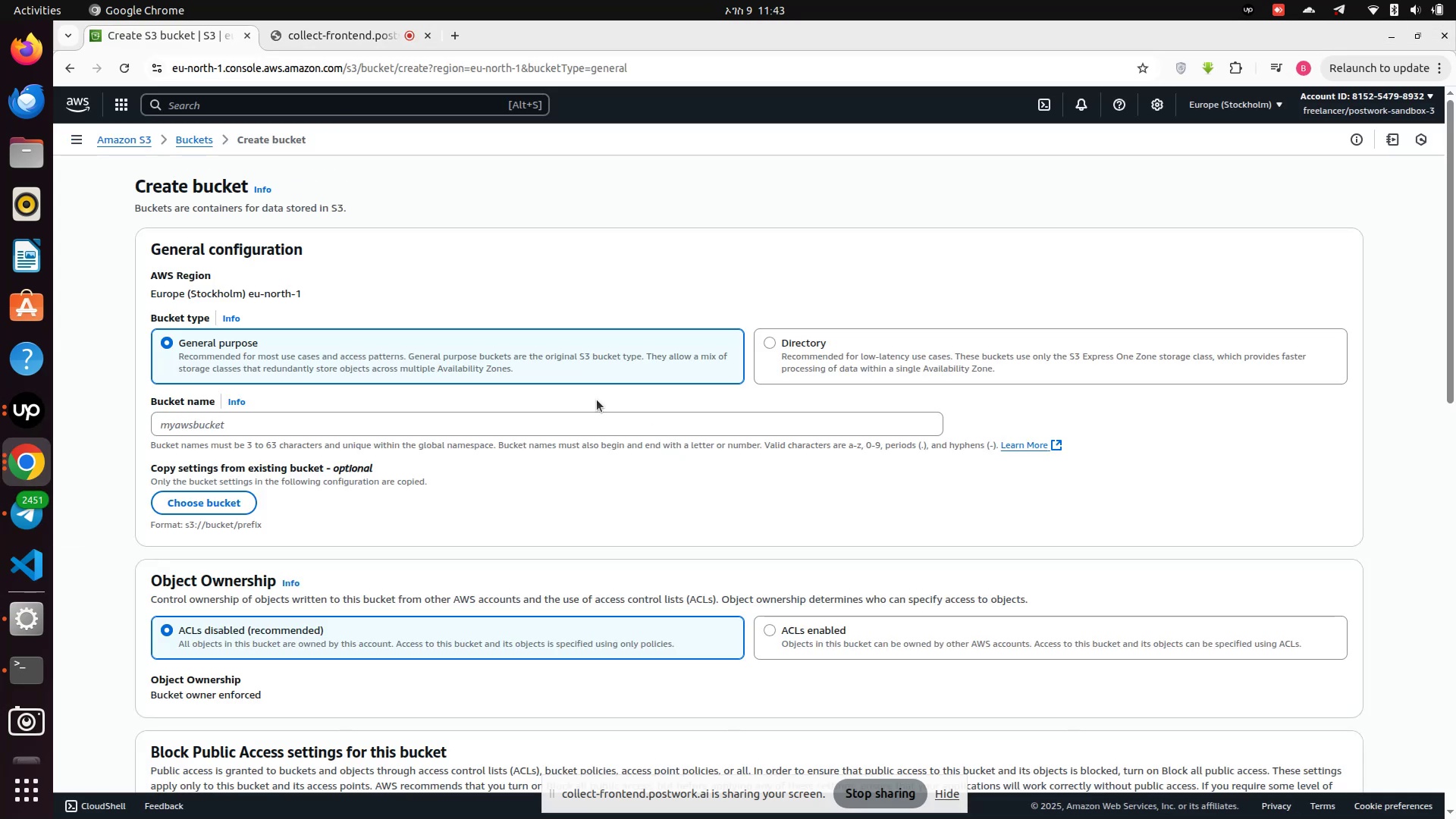 
scroll: coordinate [362, 540], scroll_direction: down, amount: 6.0
 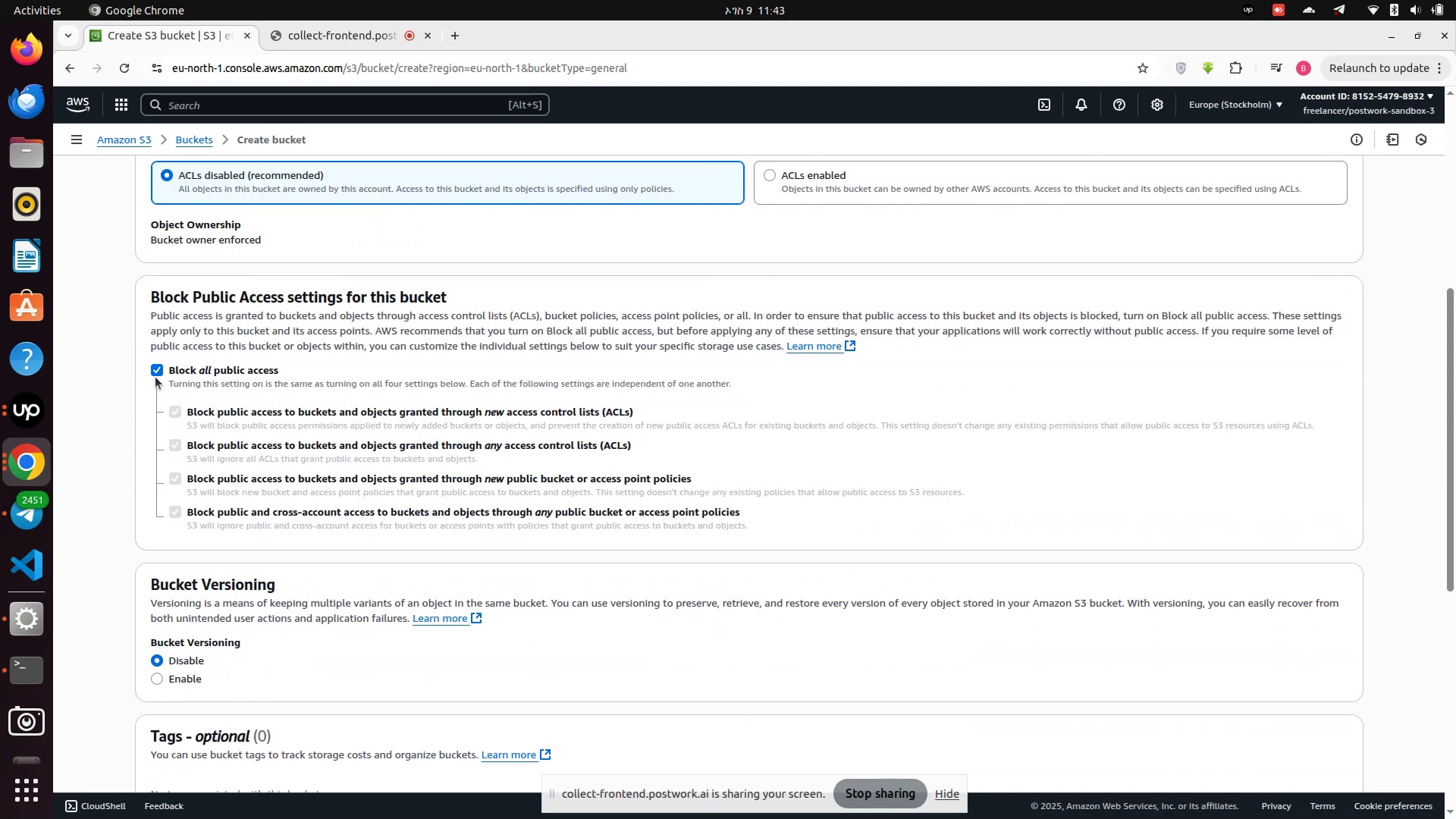 
left_click([156, 371])
 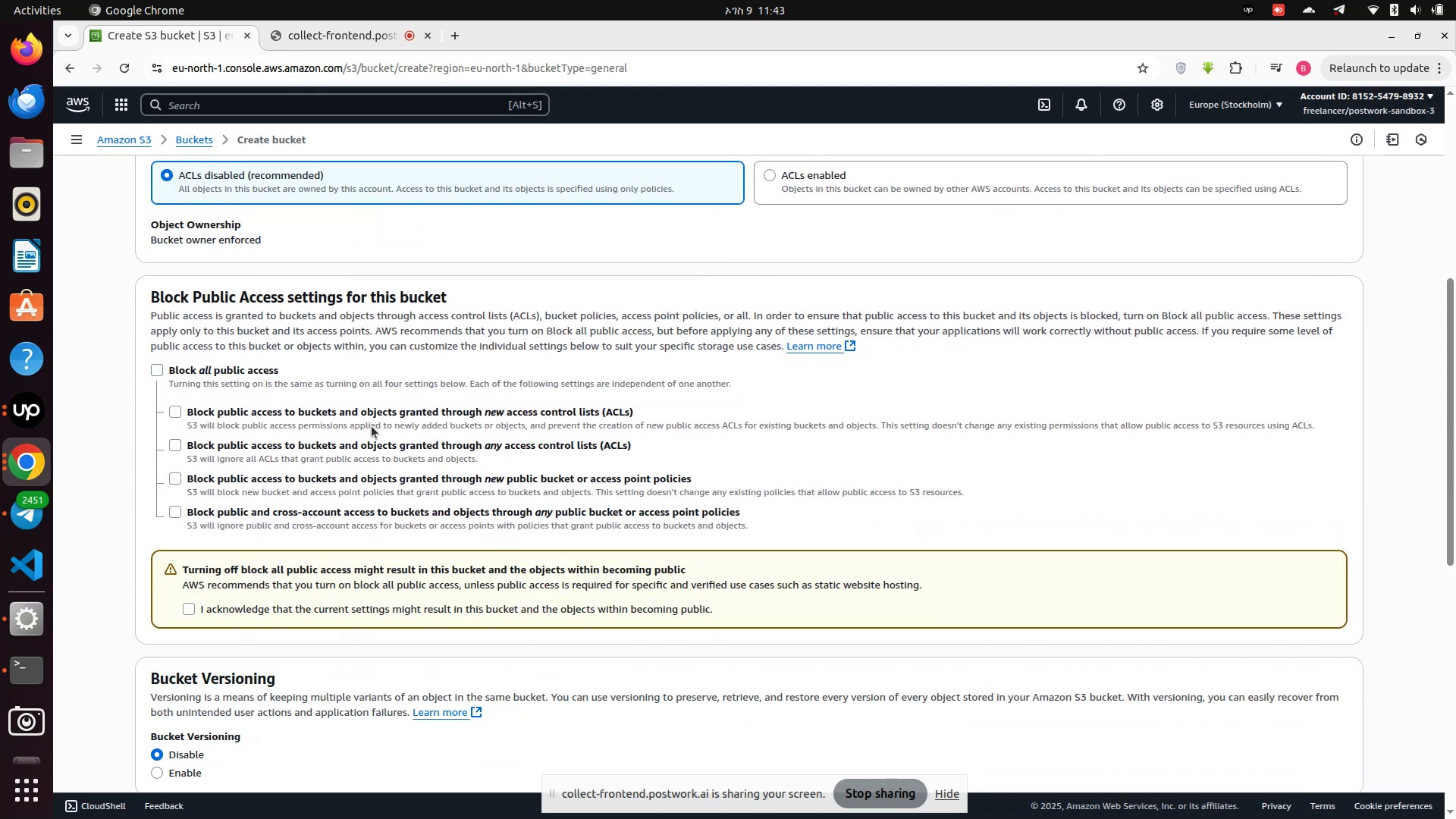 
scroll: coordinate [372, 427], scroll_direction: up, amount: 7.0
 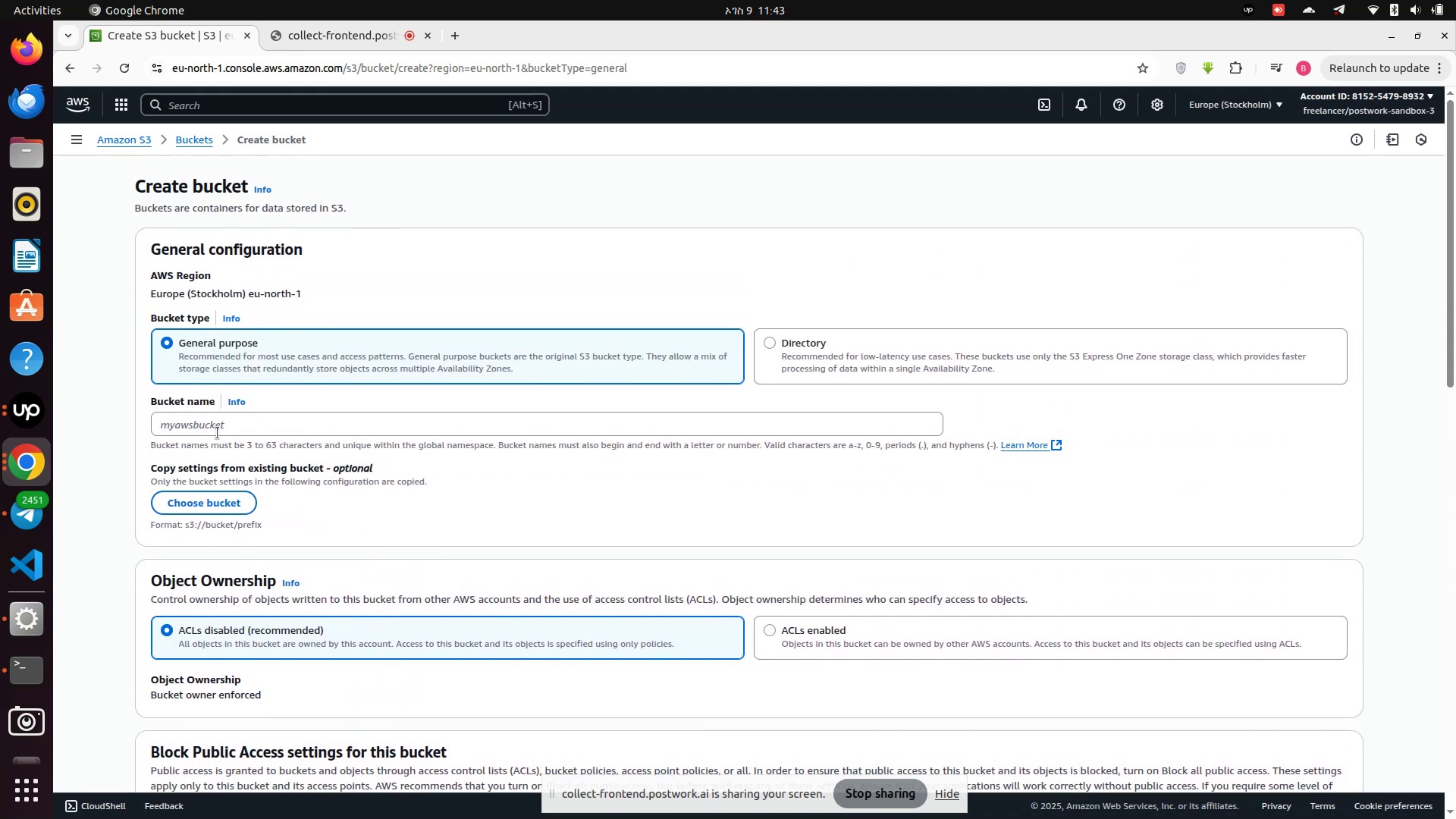 
left_click([218, 433])
 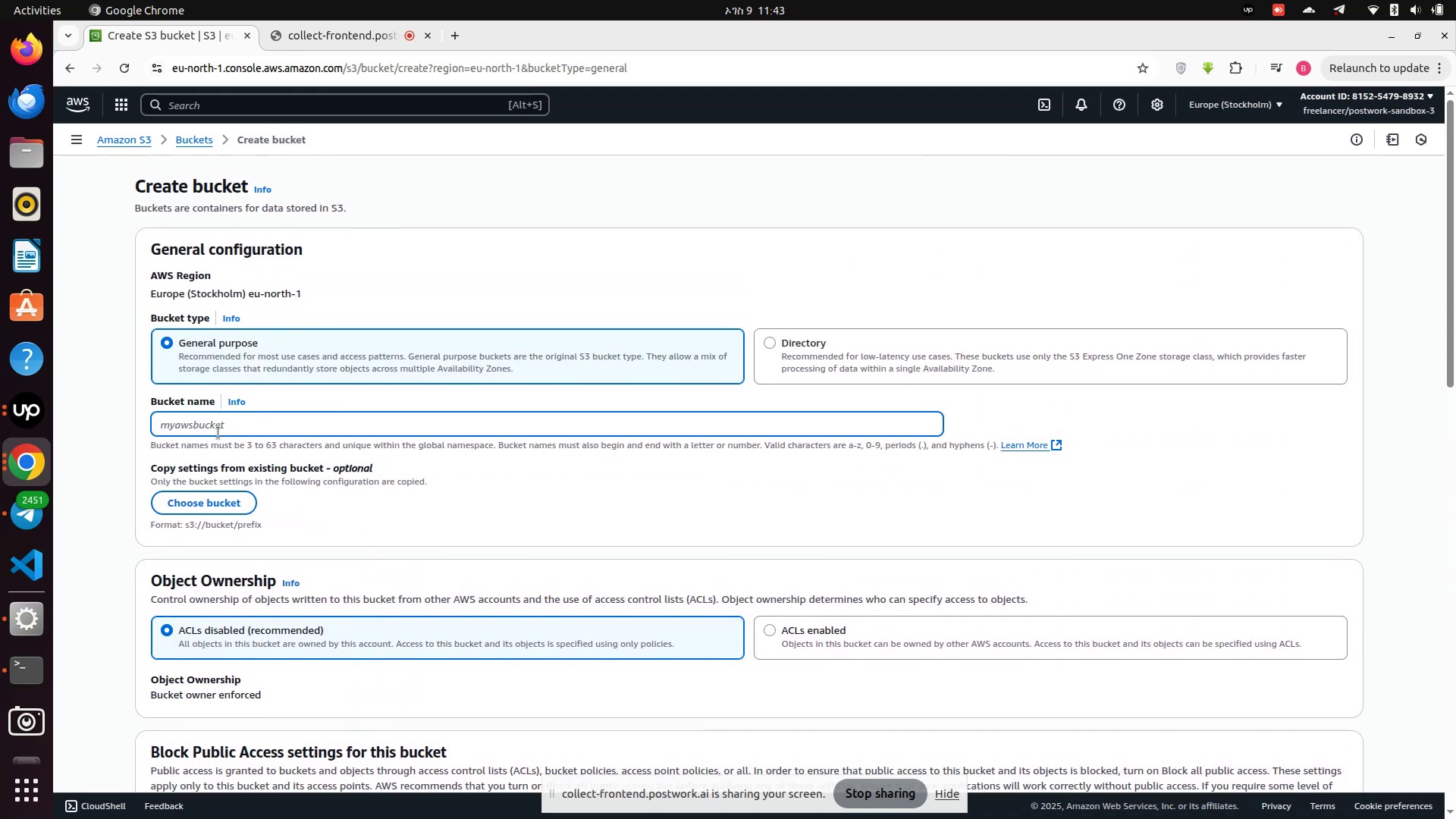 
type(restaurant_saas)
 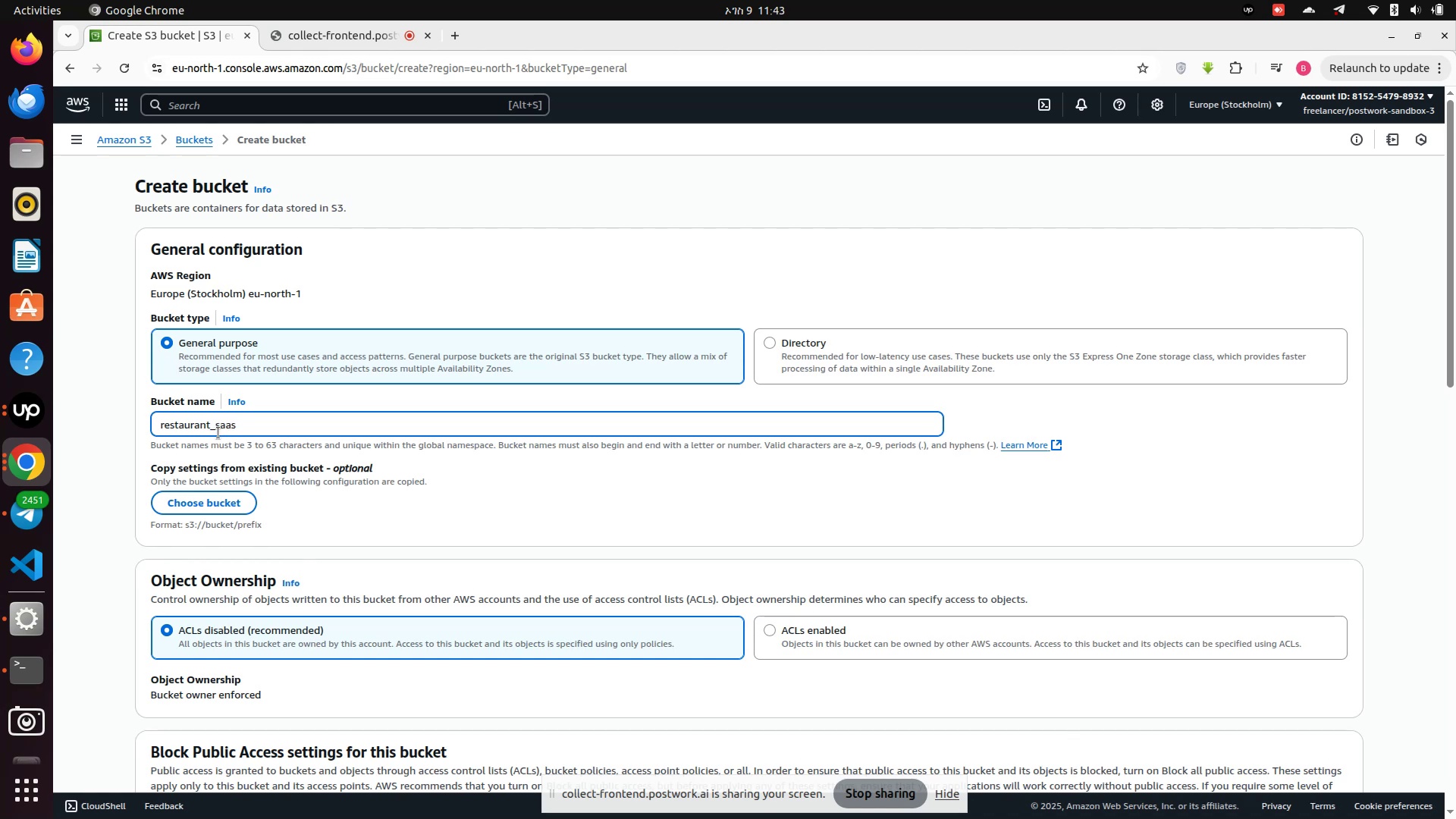 
scroll: coordinate [288, 366], scroll_direction: down, amount: 13.0
 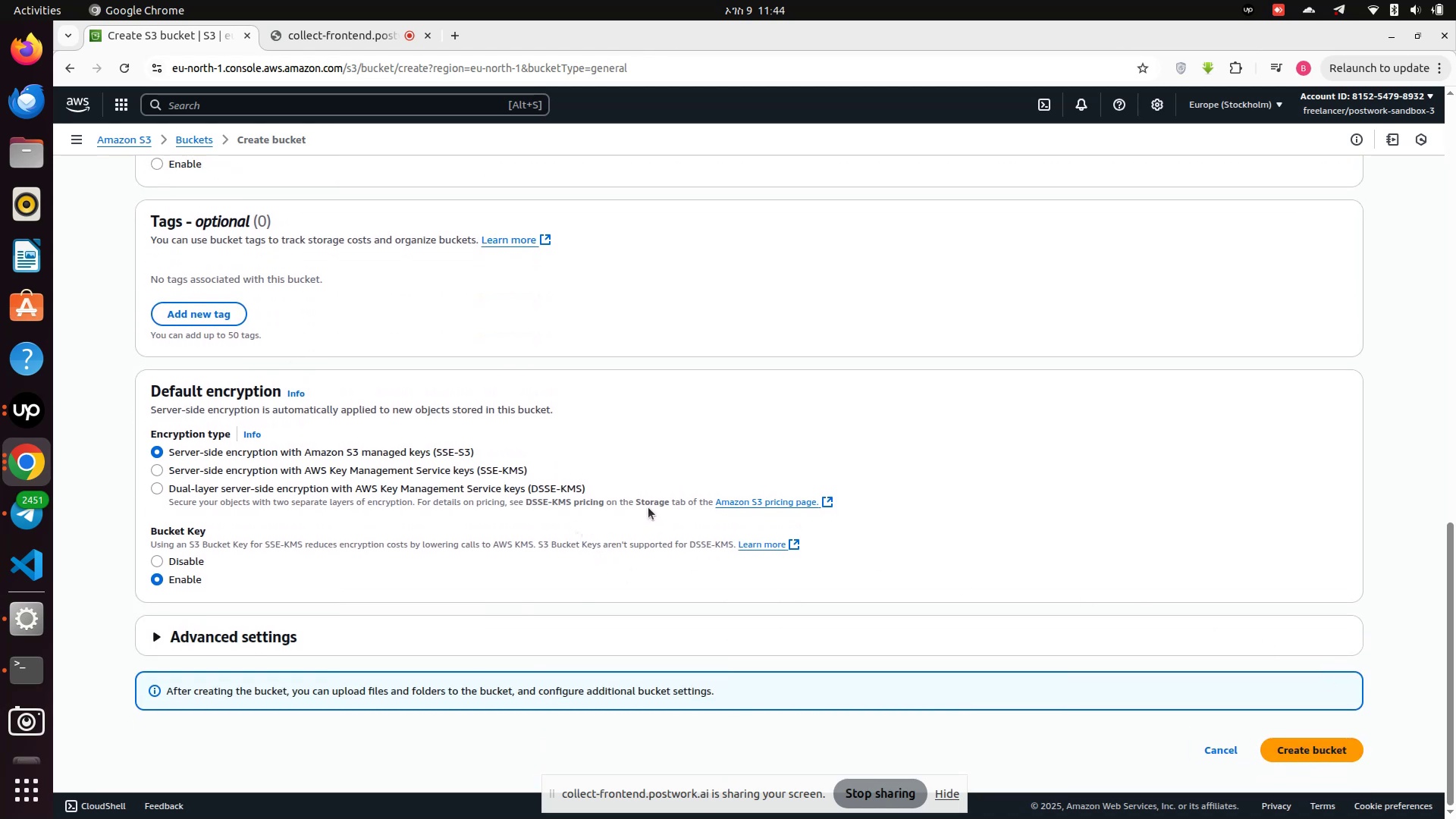 
wait(6.41)
 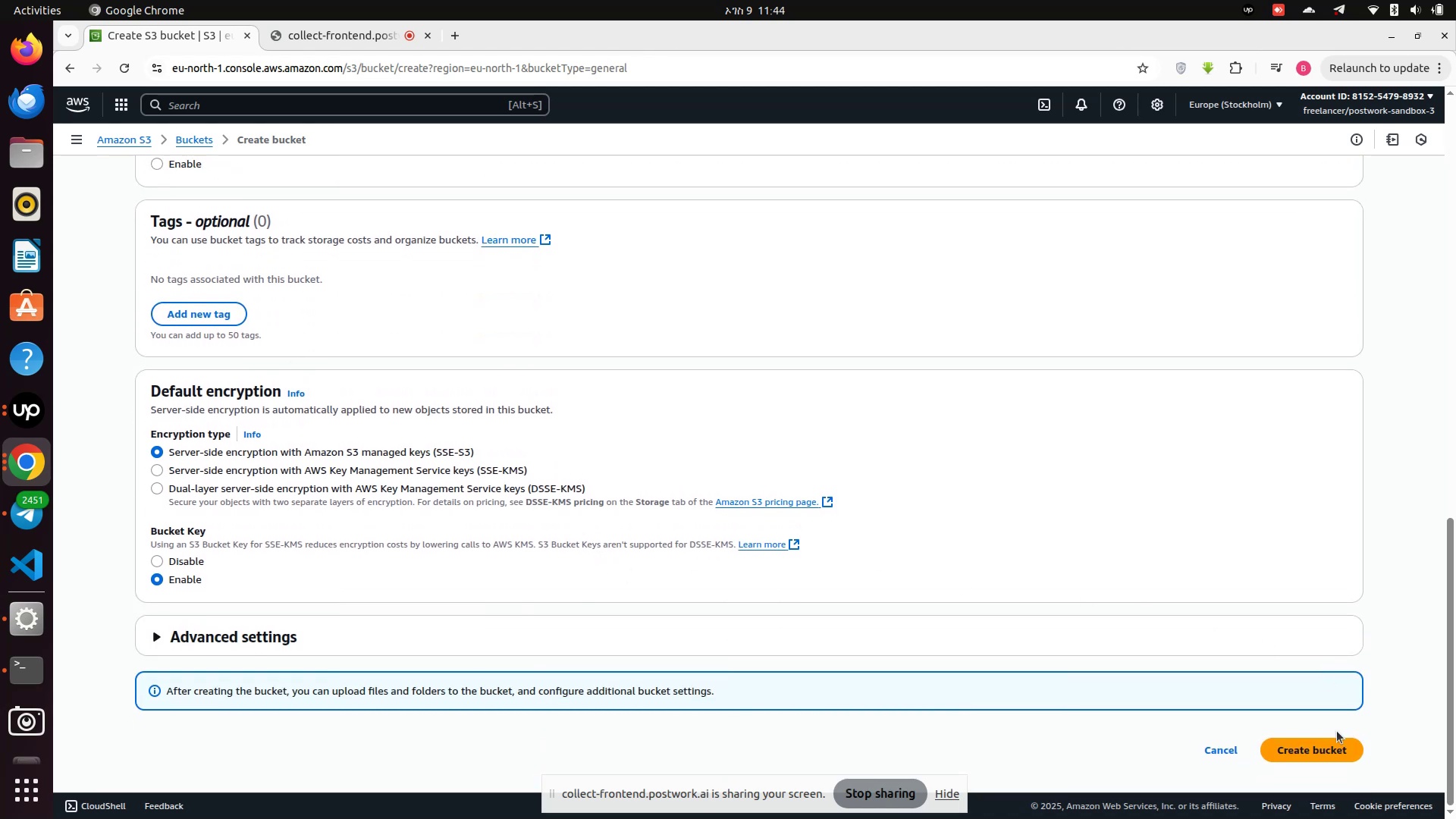 
scroll: coordinate [579, 445], scroll_direction: up, amount: 6.0
 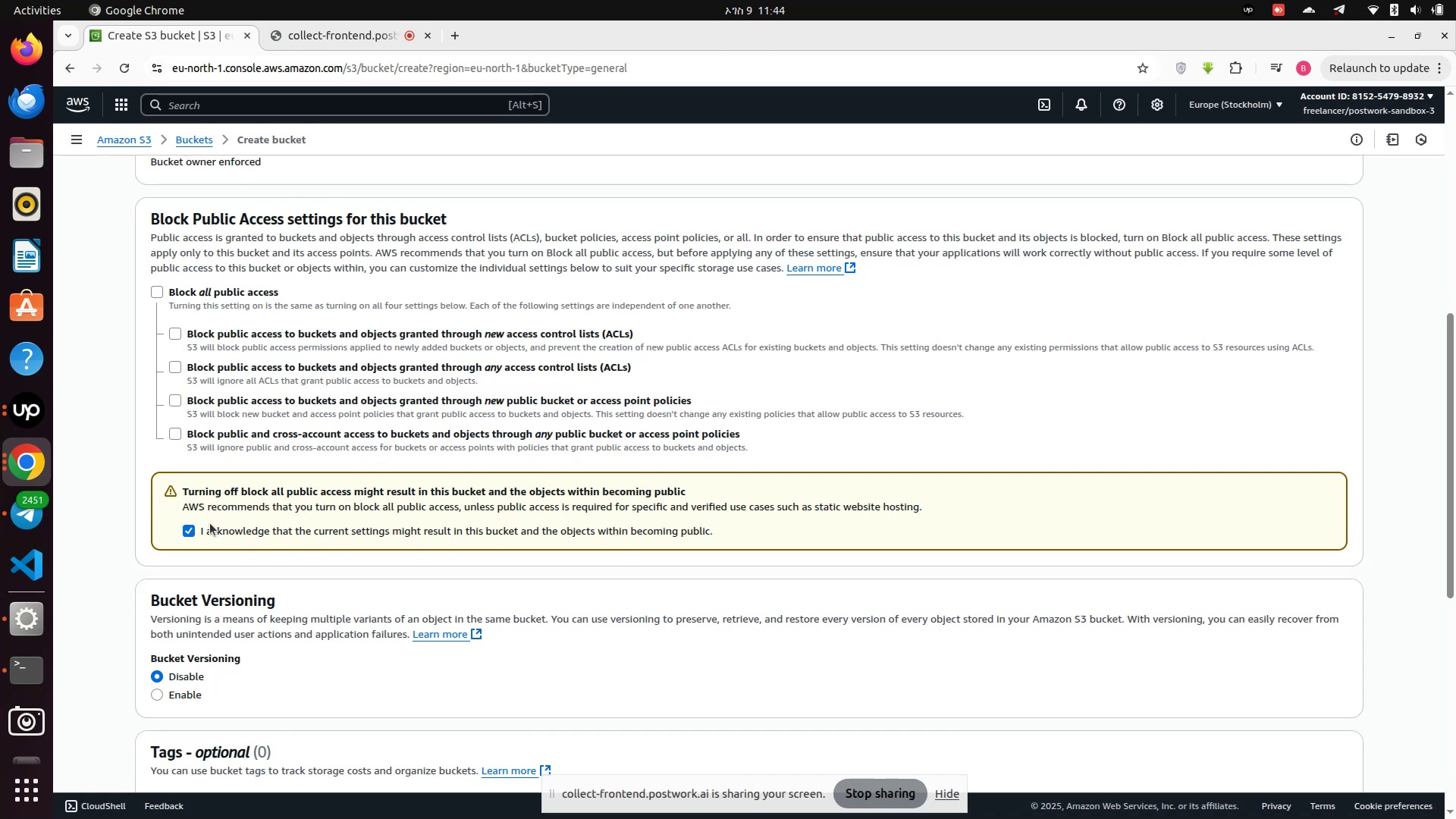 
scroll: coordinate [391, 511], scroll_direction: down, amount: 13.0
 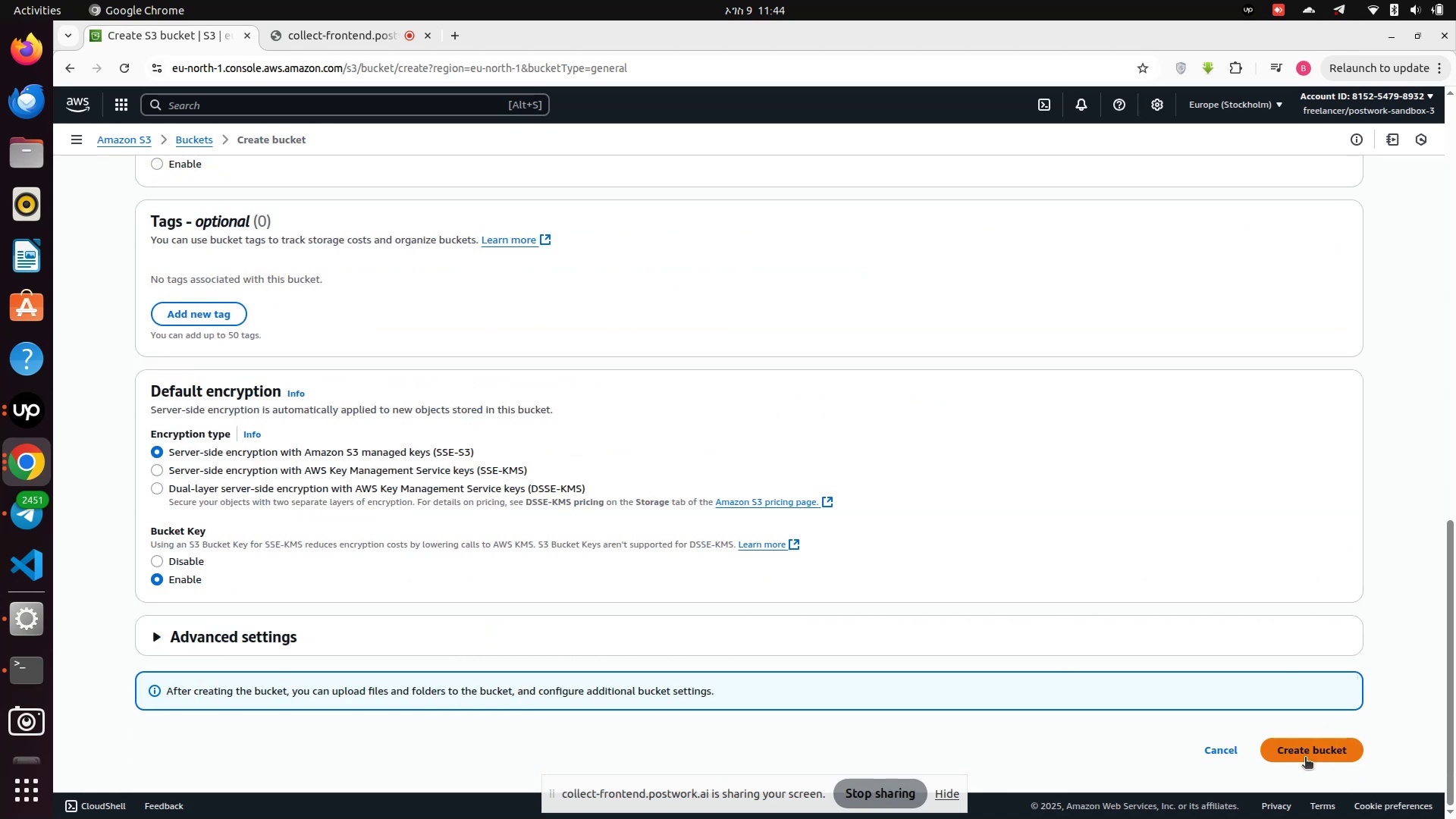 
left_click([1305, 758])
 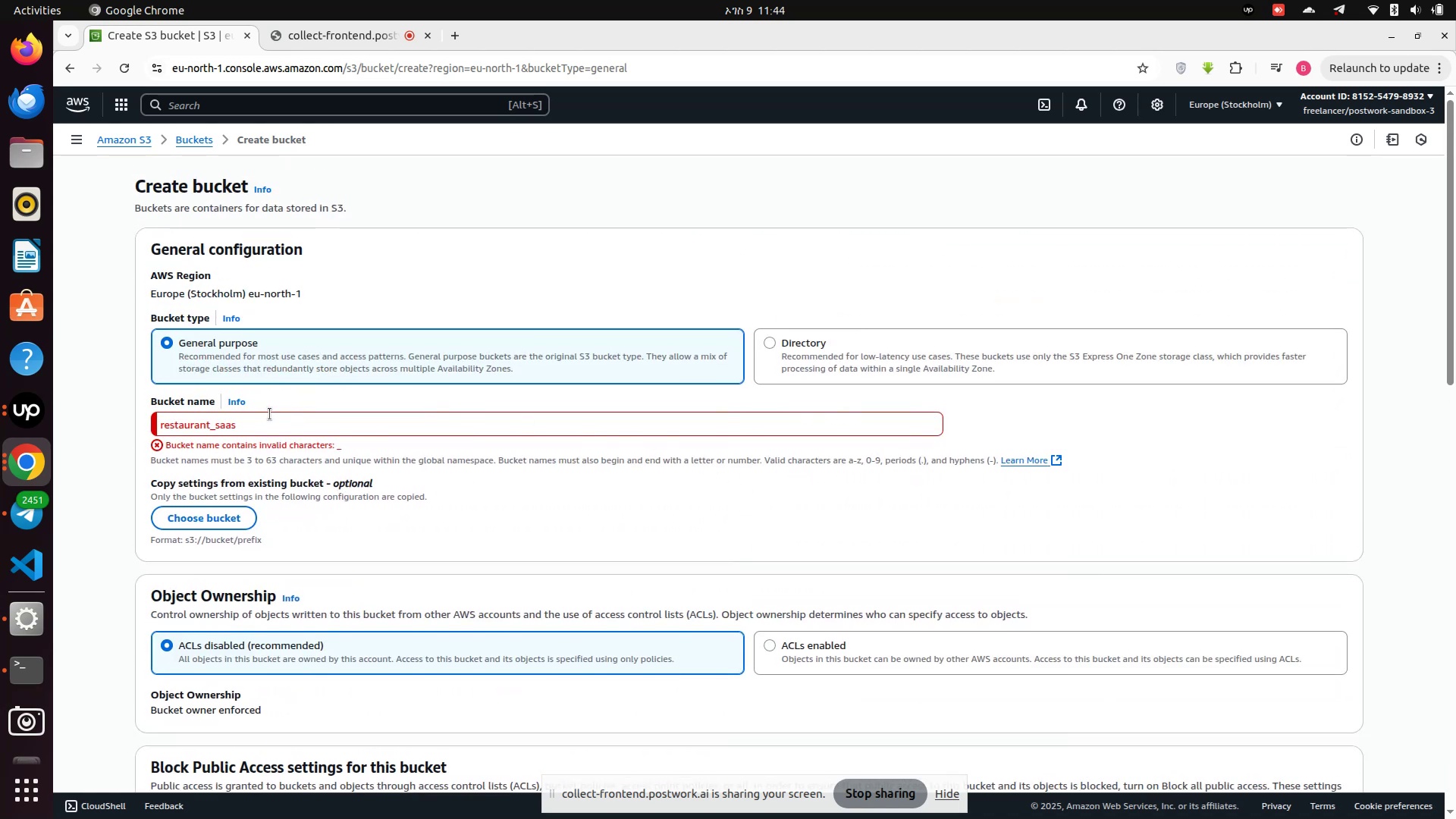 
wait(5.11)
 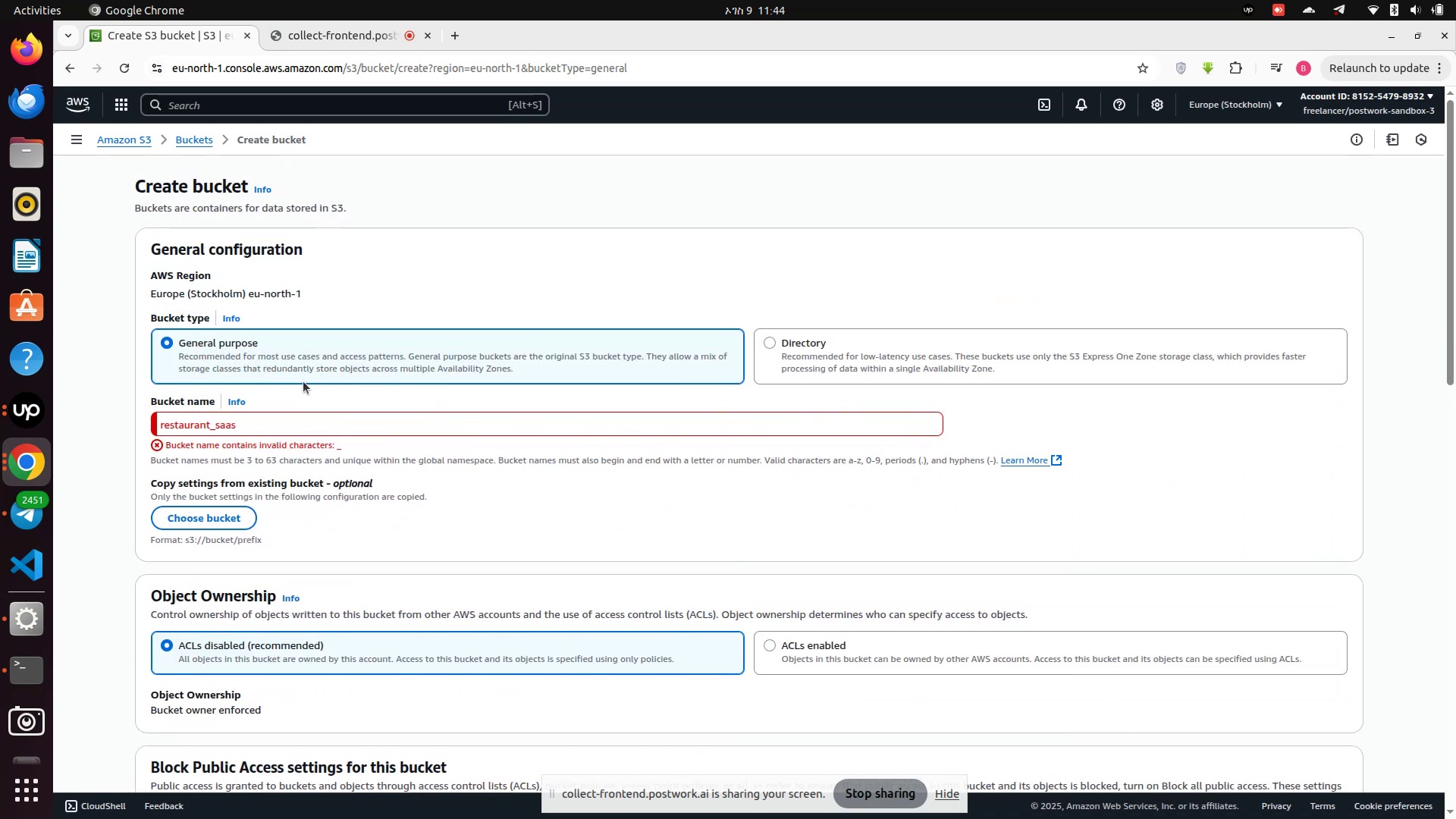 
left_click([215, 428])
 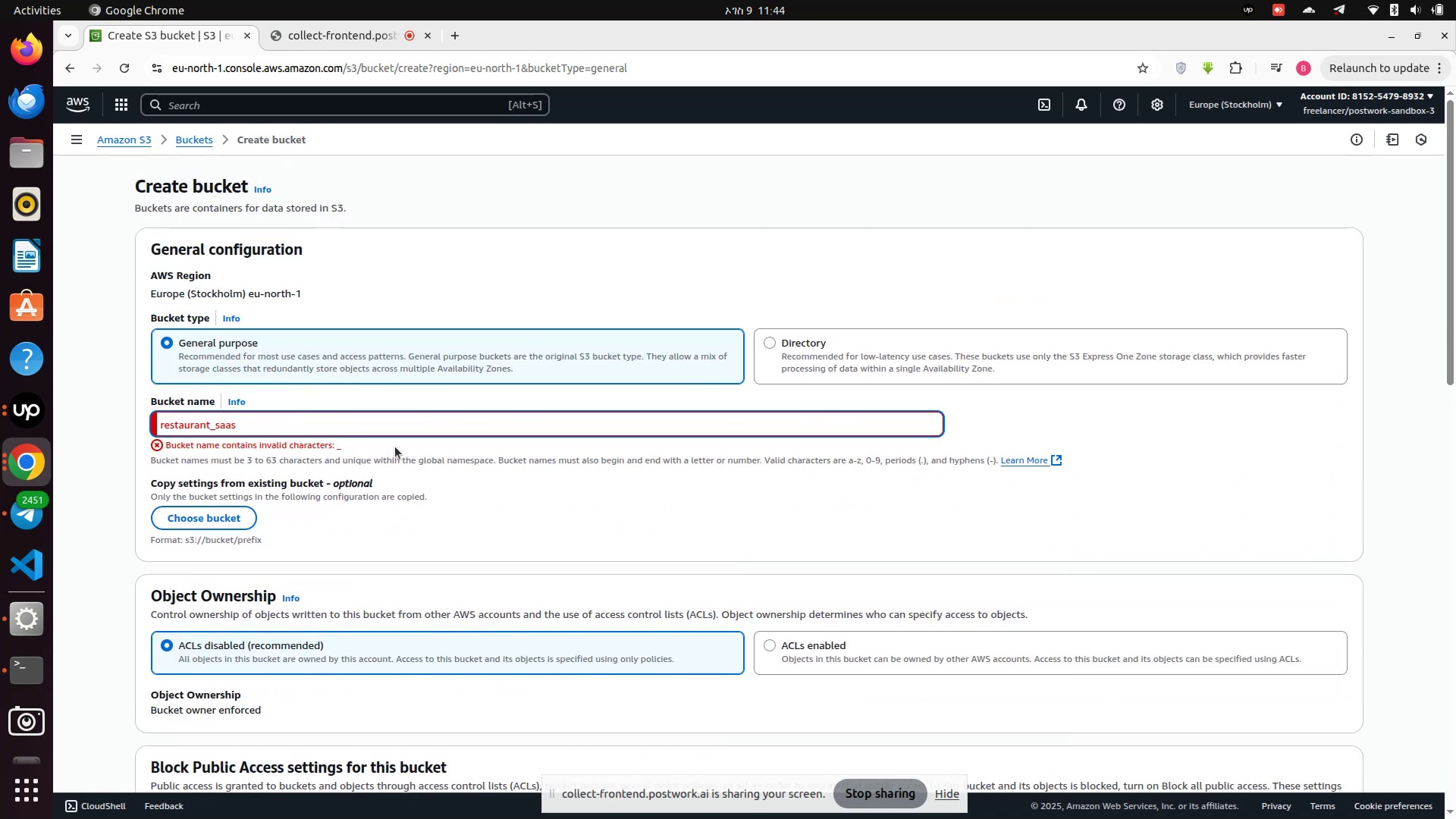 
key(Backspace)
 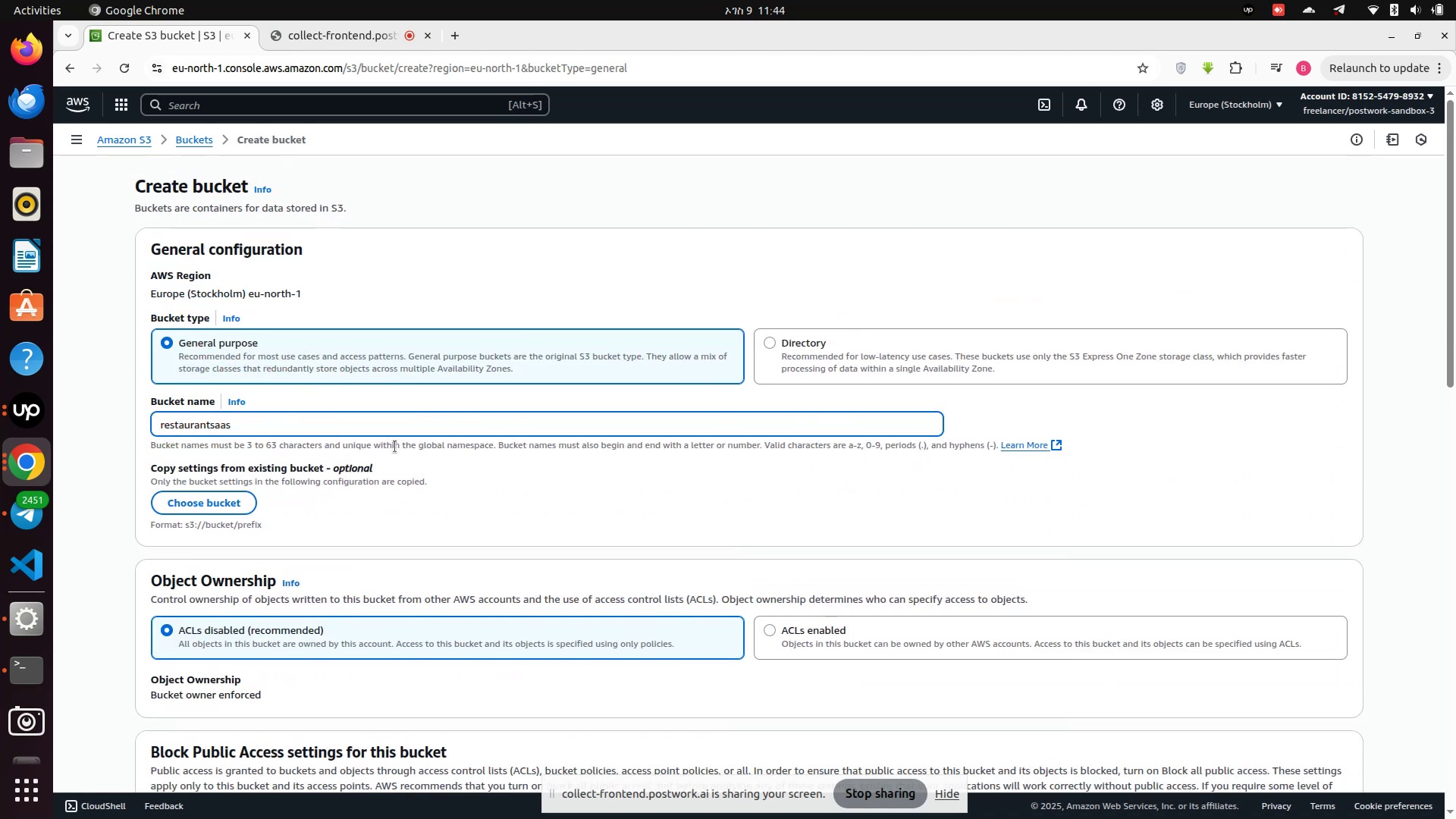 
scroll: coordinate [318, 697], scroll_direction: down, amount: 22.0
 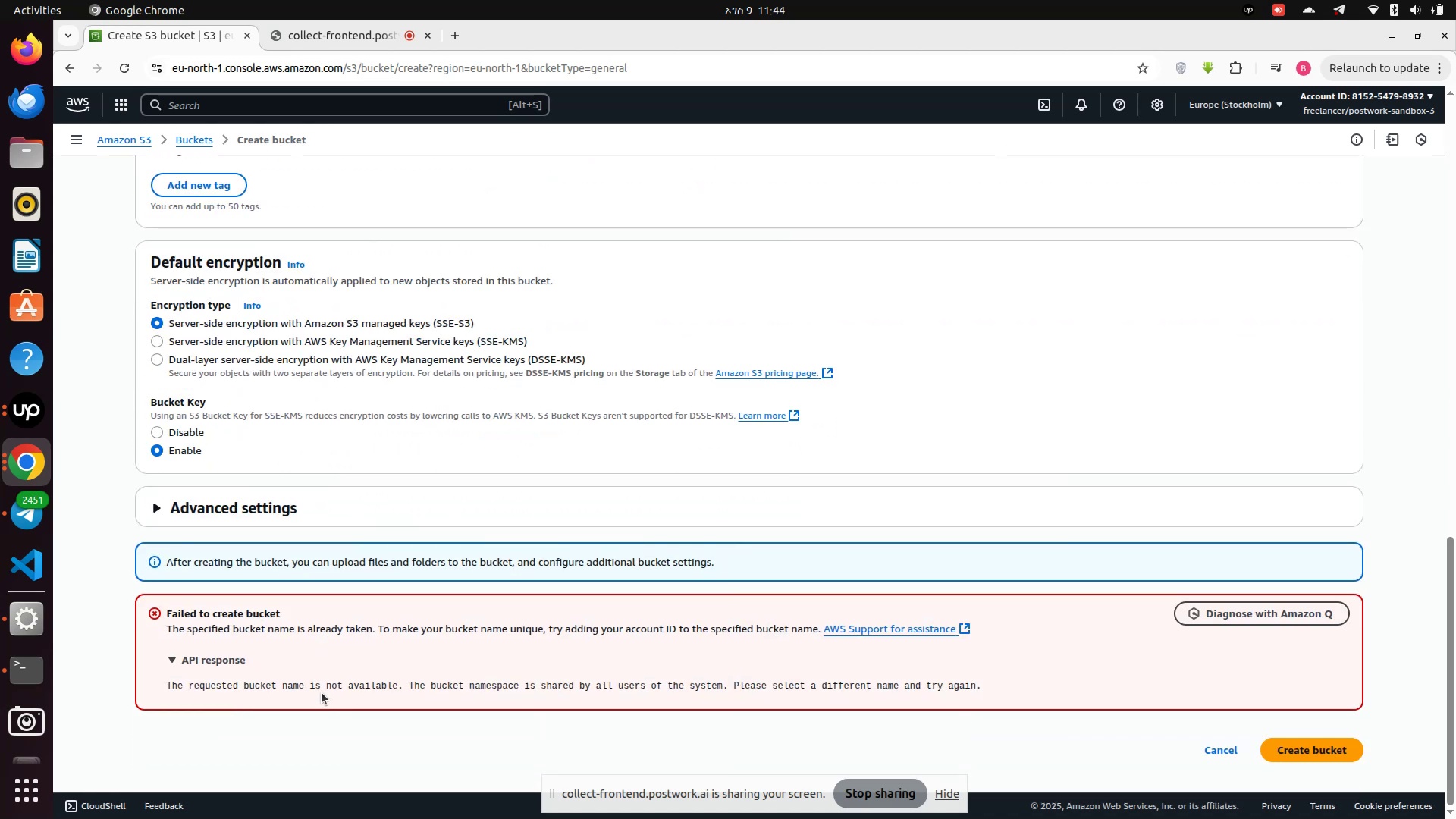 
scroll: coordinate [344, 459], scroll_direction: up, amount: 15.0
 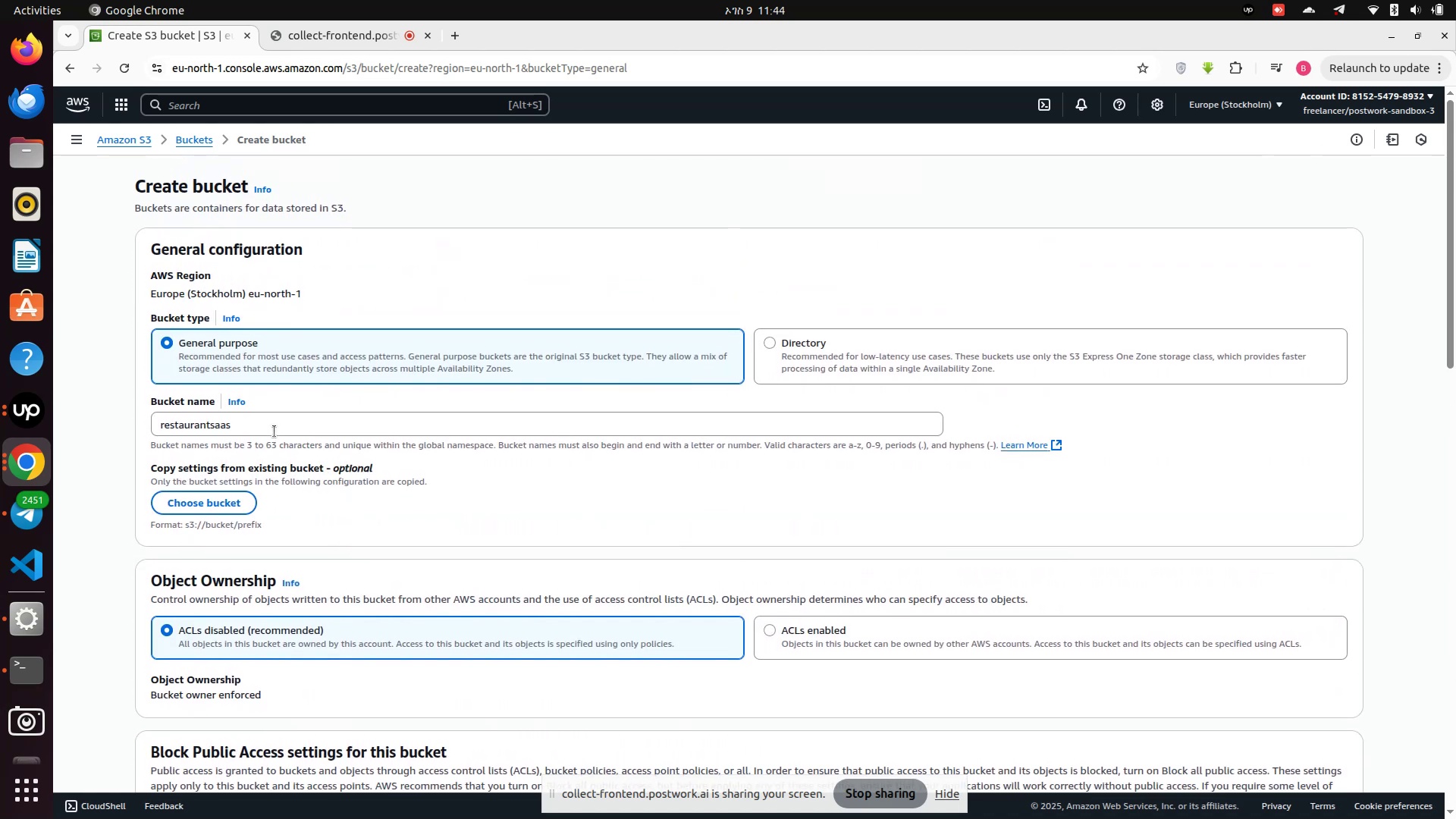 
left_click([272, 430])
 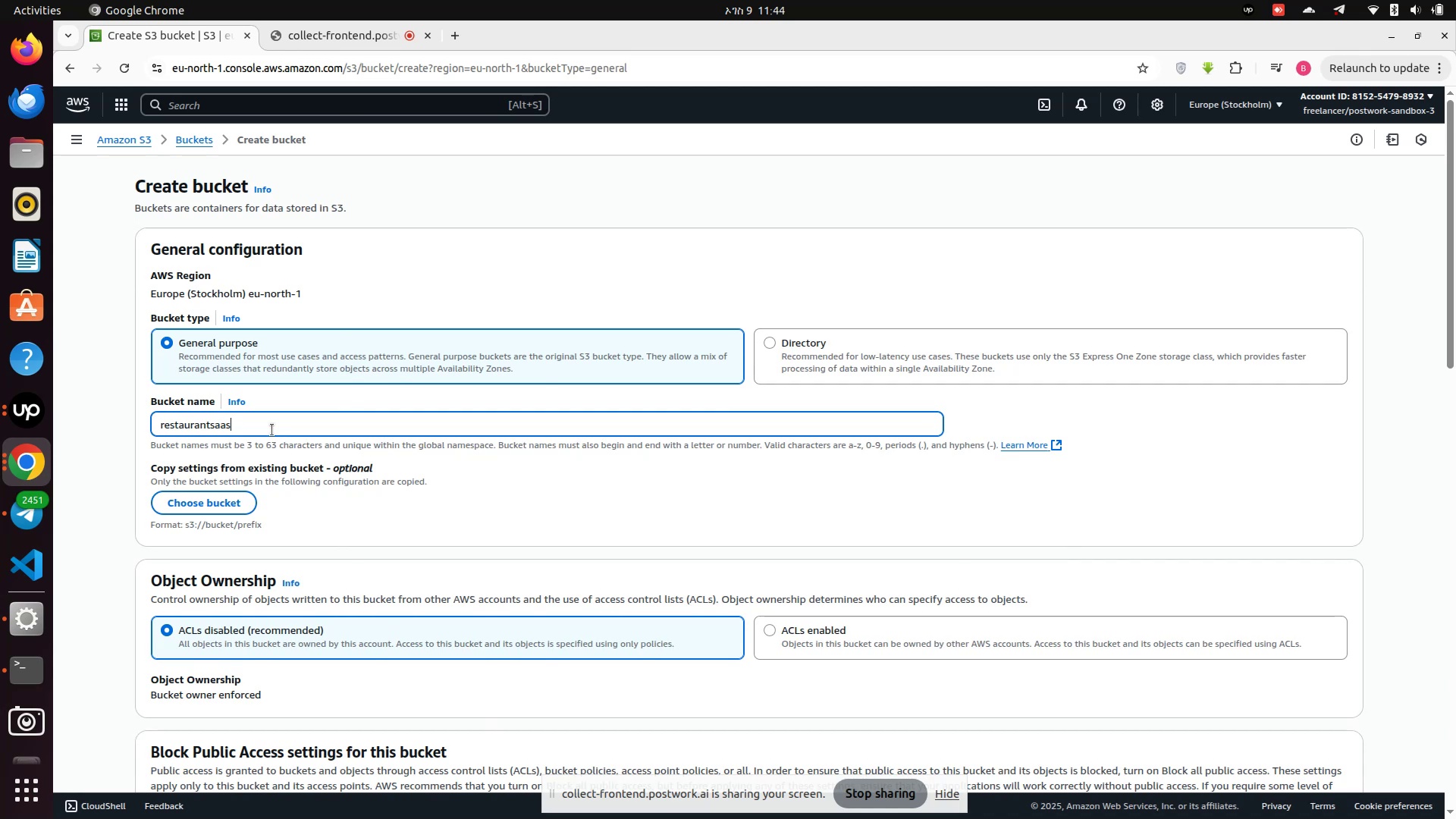 
type(_)
key(Backspace)
type(menu)
 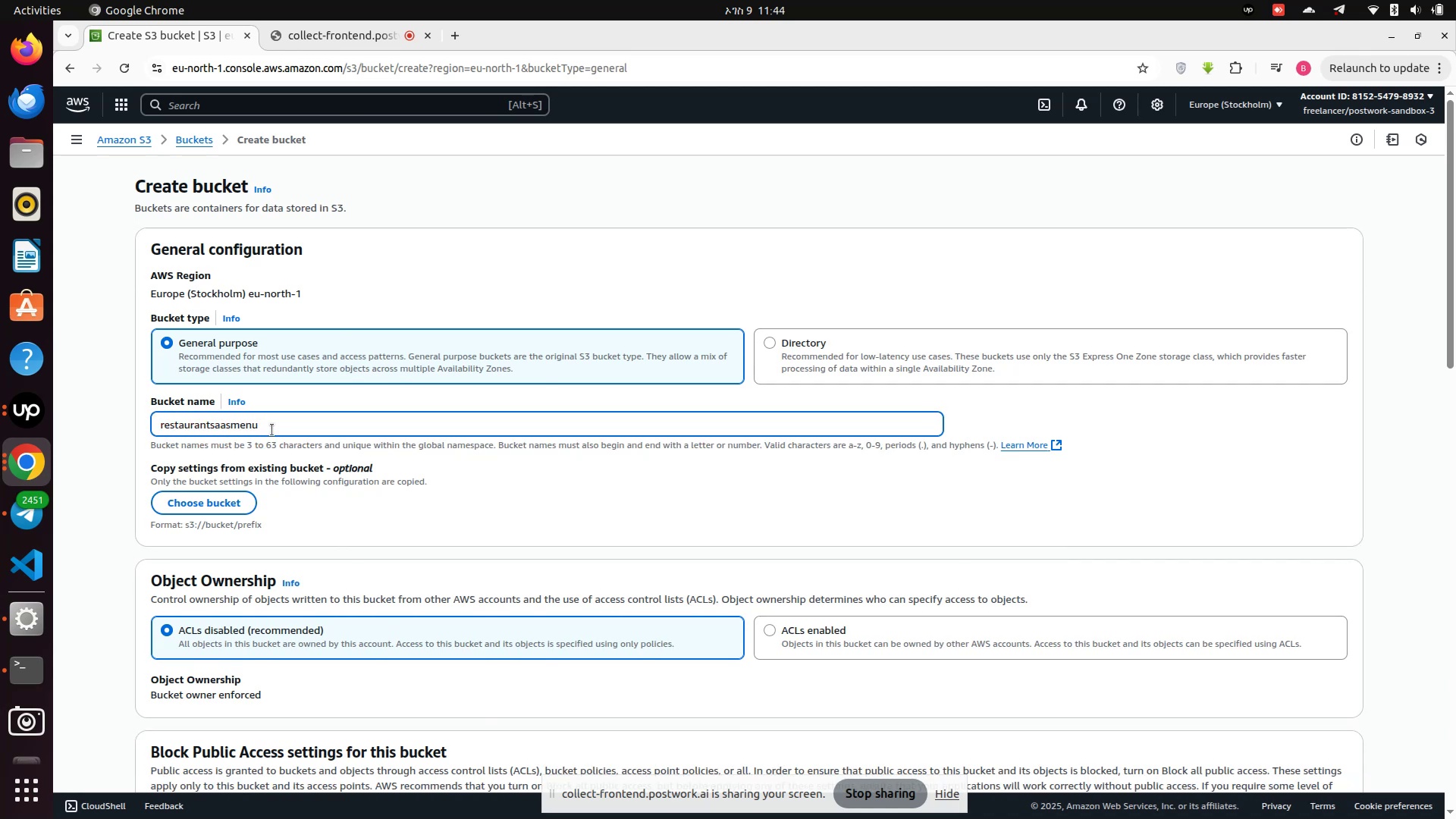 
type(imga)
key(Backspace)
key(Backspace)
type(age)
 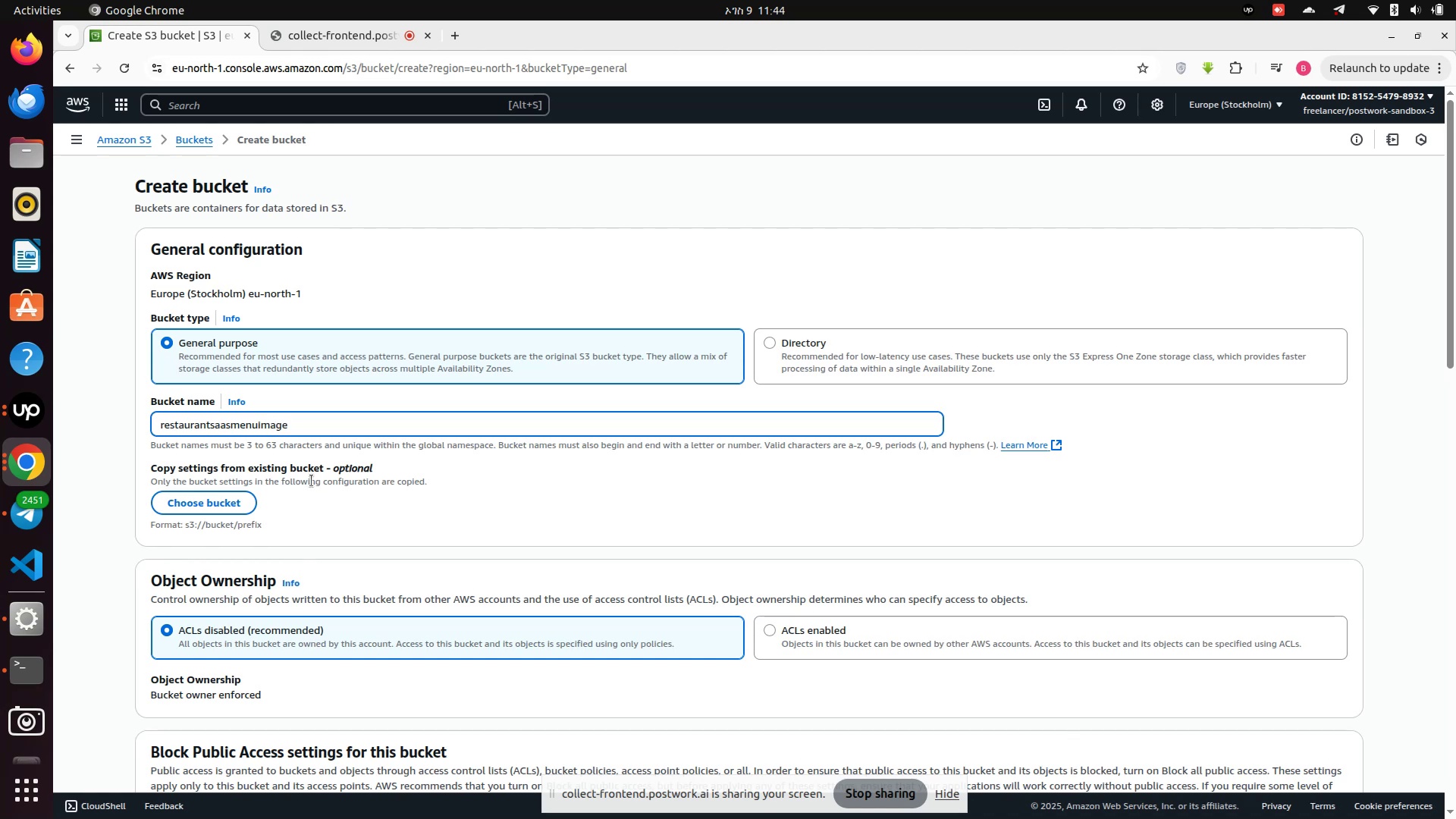 
scroll: coordinate [1141, 616], scroll_direction: down, amount: 18.0
 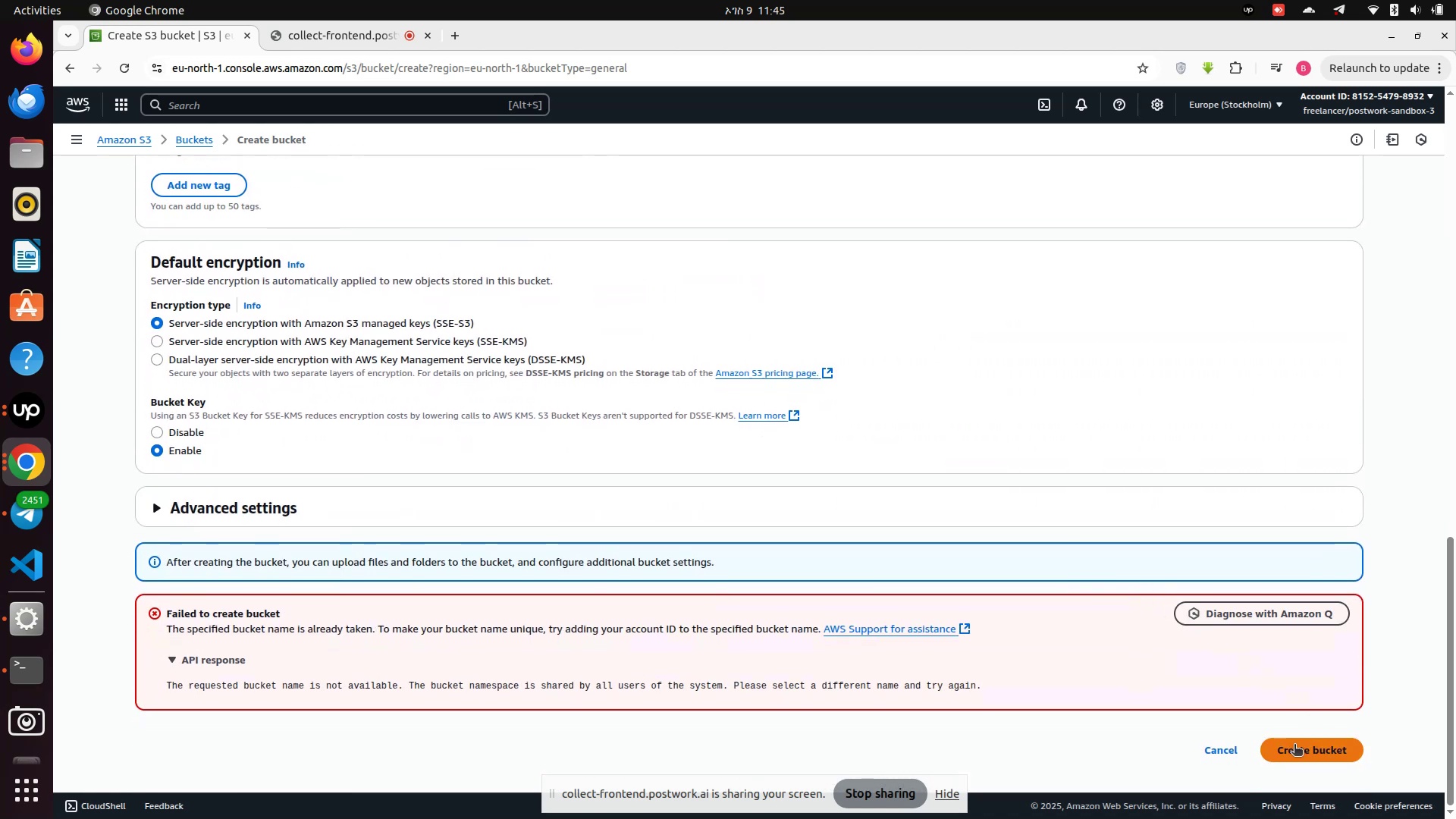 
left_click([1296, 748])
 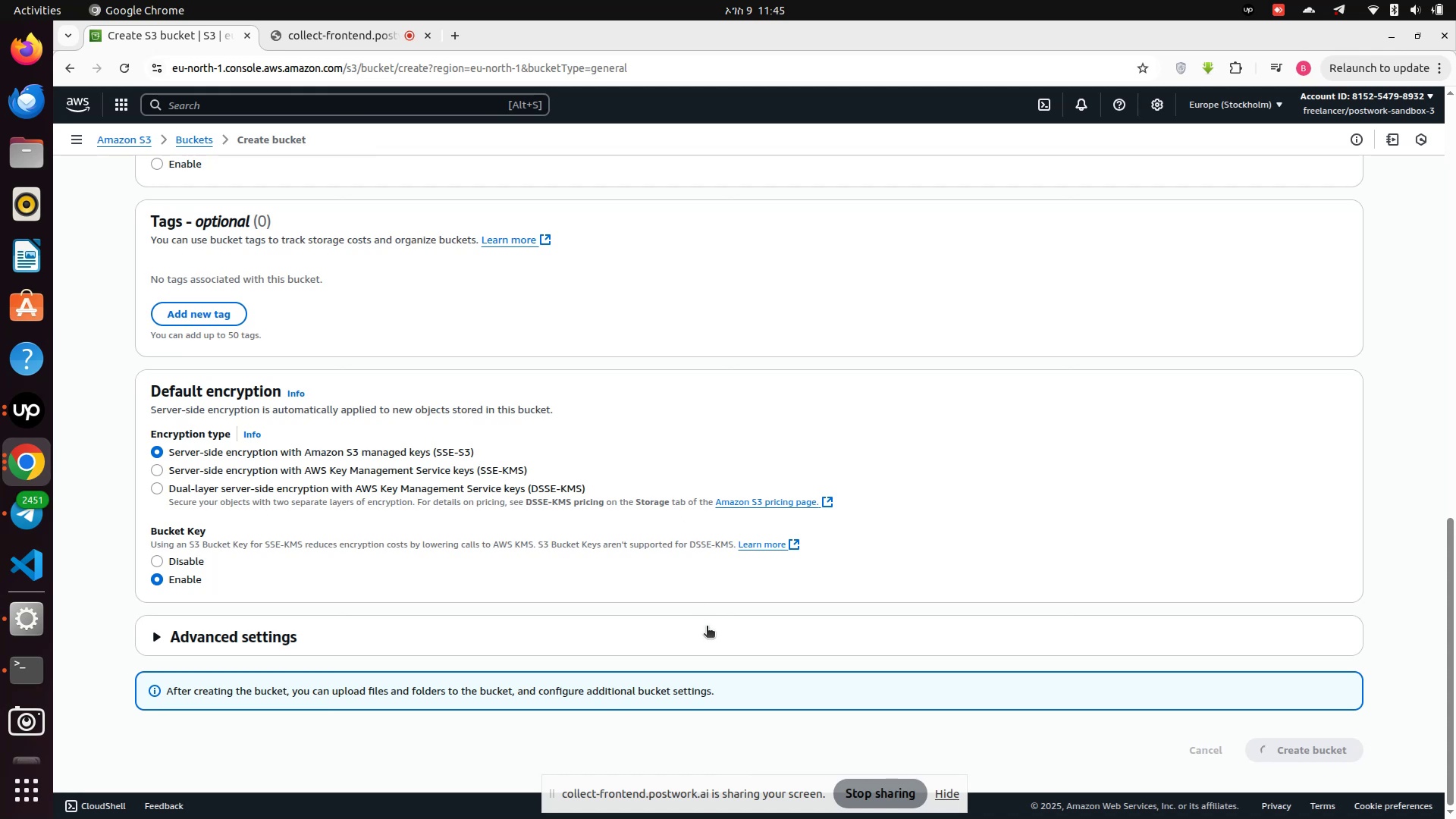 
wait(5.63)
 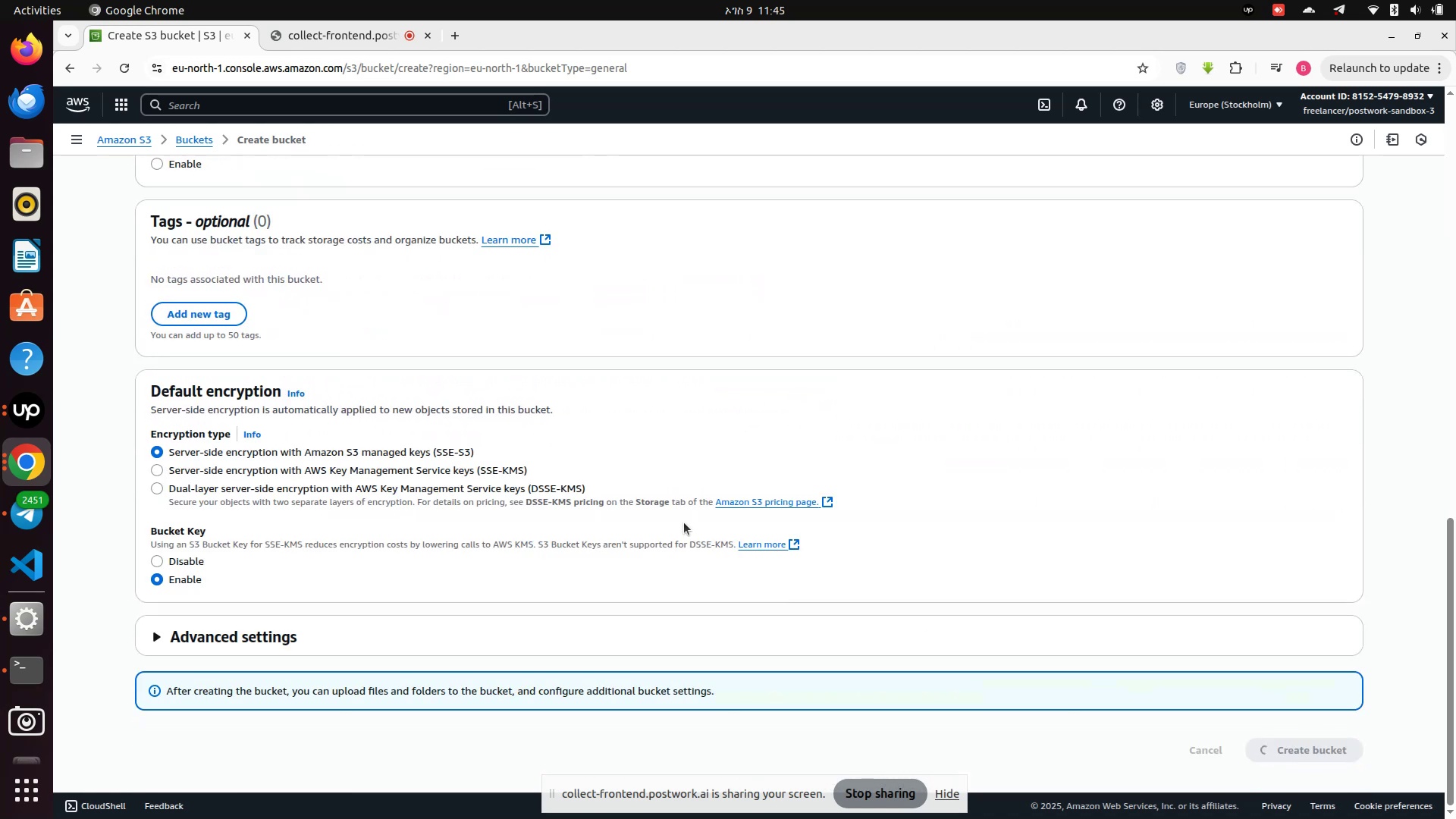 
scroll: coordinate [761, 634], scroll_direction: down, amount: 1.0
 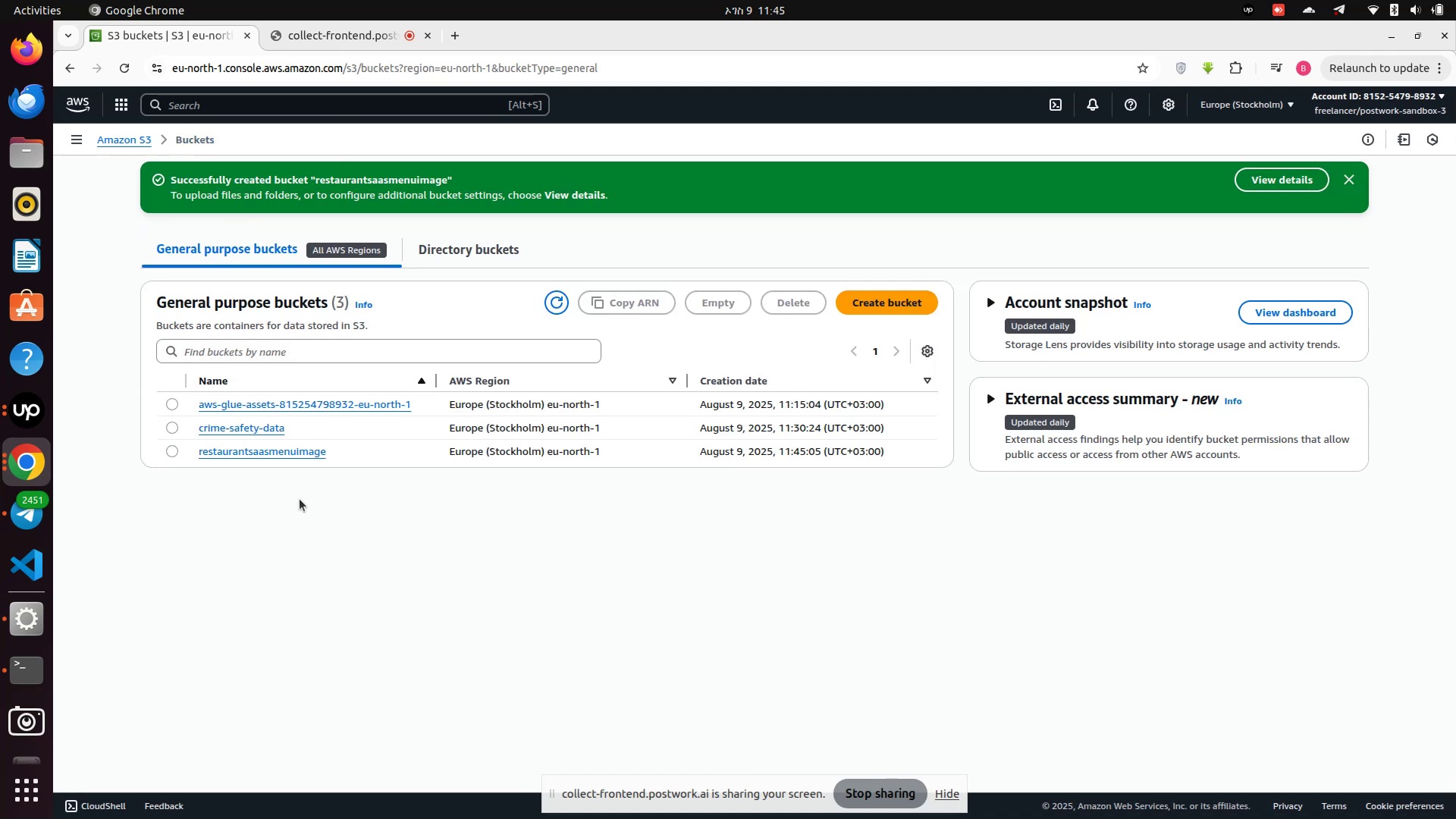 
wait(5.25)
 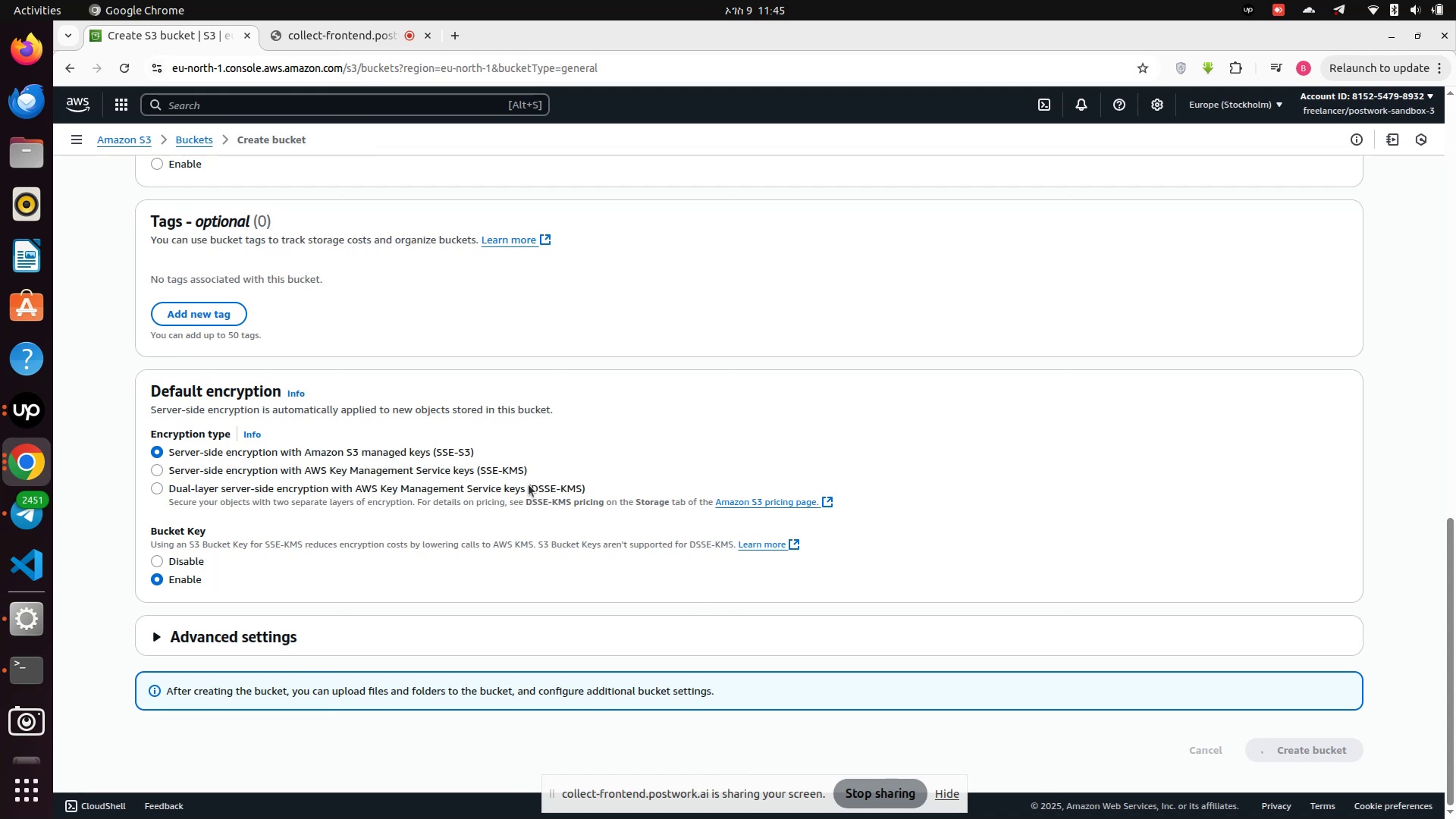 
left_click([287, 453])
 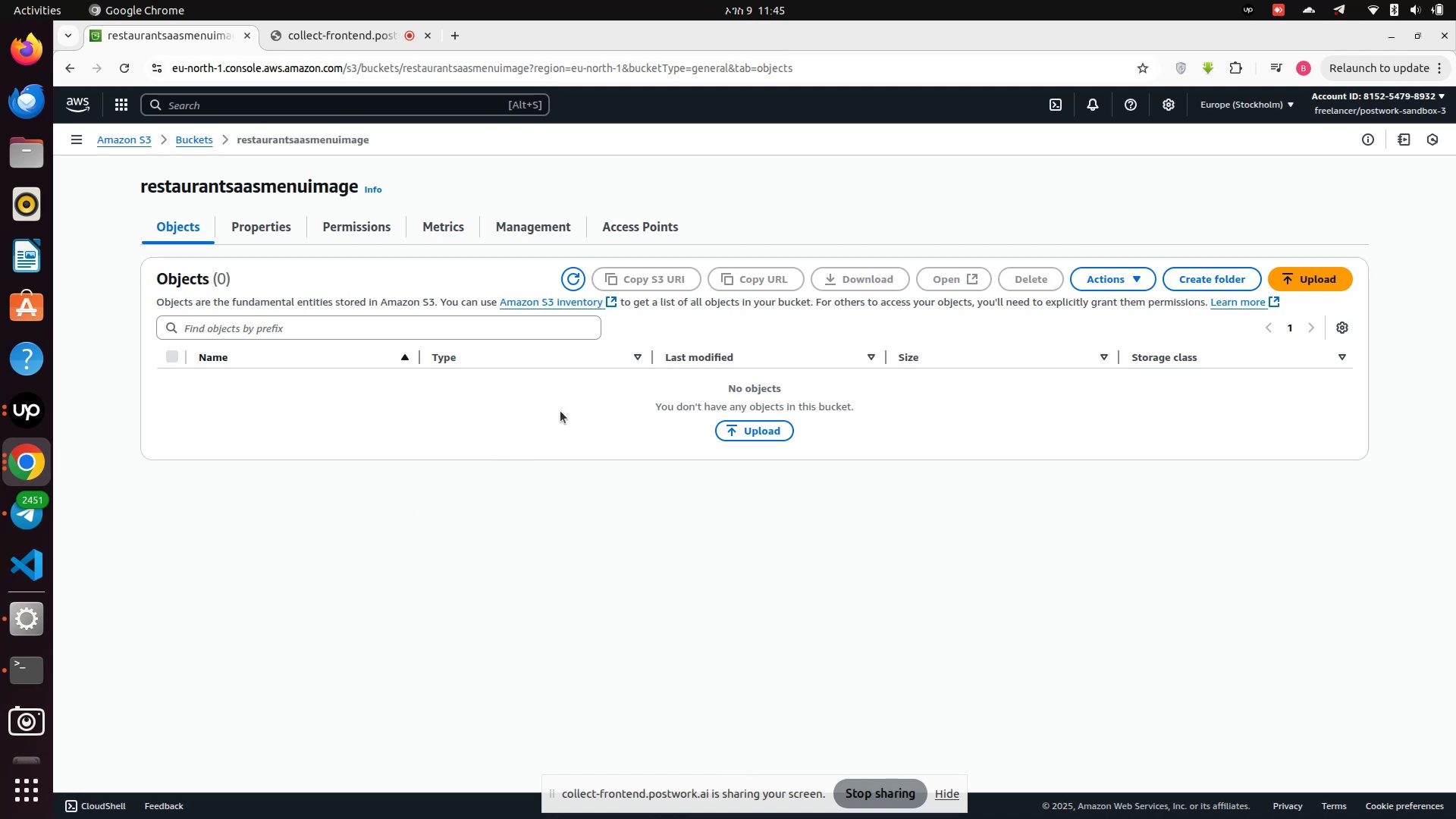 
left_click([343, 237])
 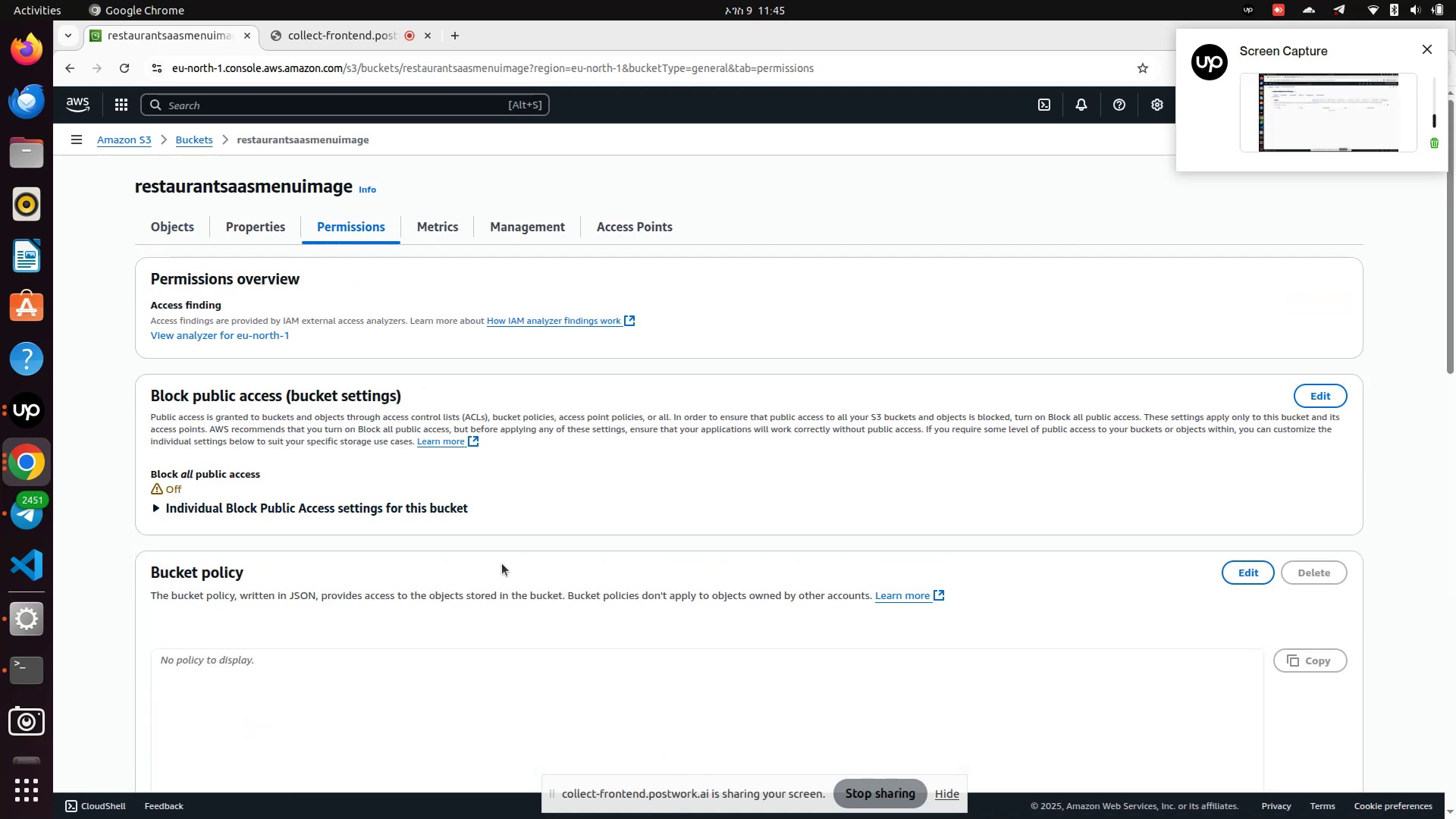 
scroll: coordinate [491, 591], scroll_direction: down, amount: 3.0
 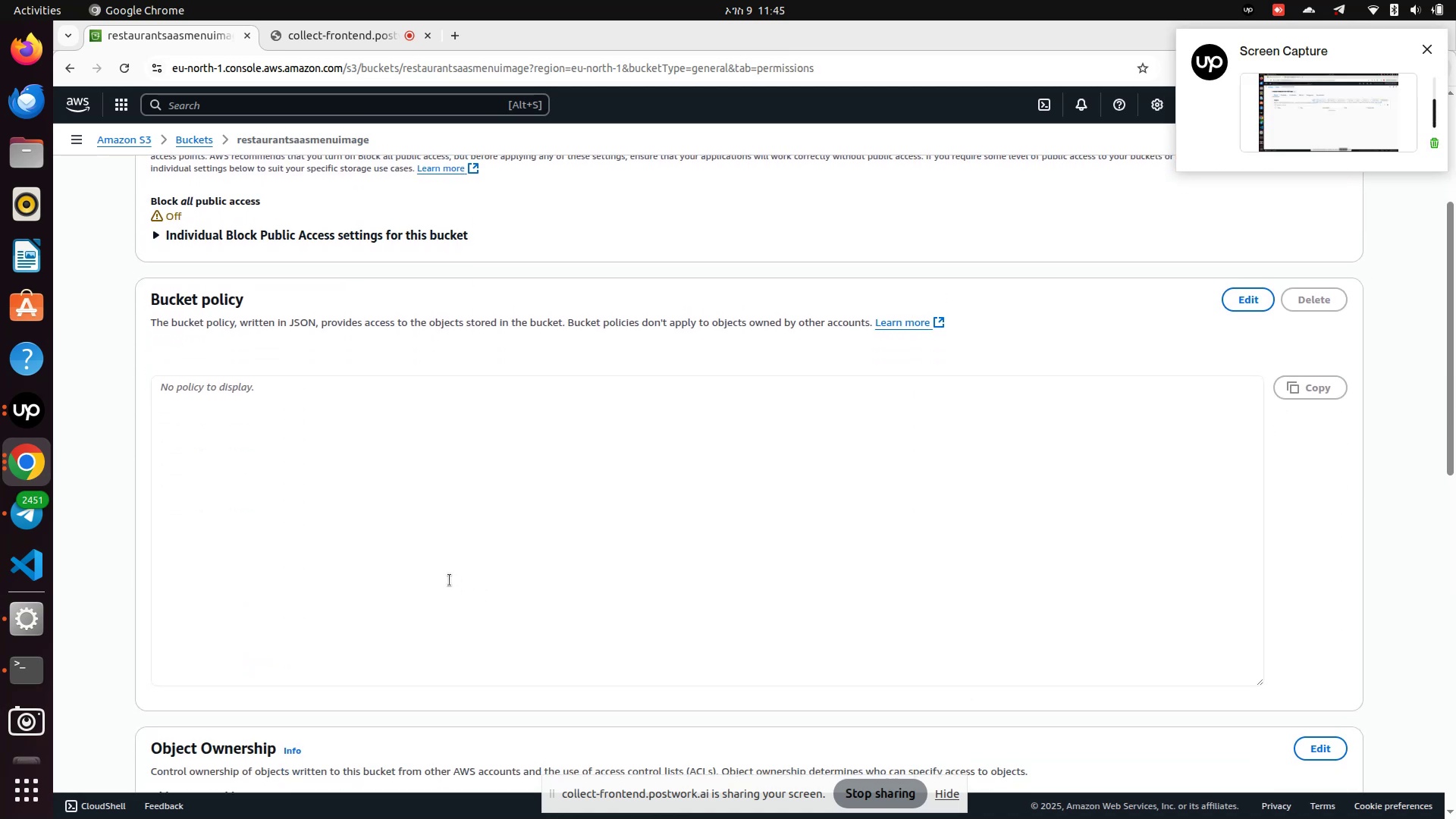 
left_click([450, 580])
 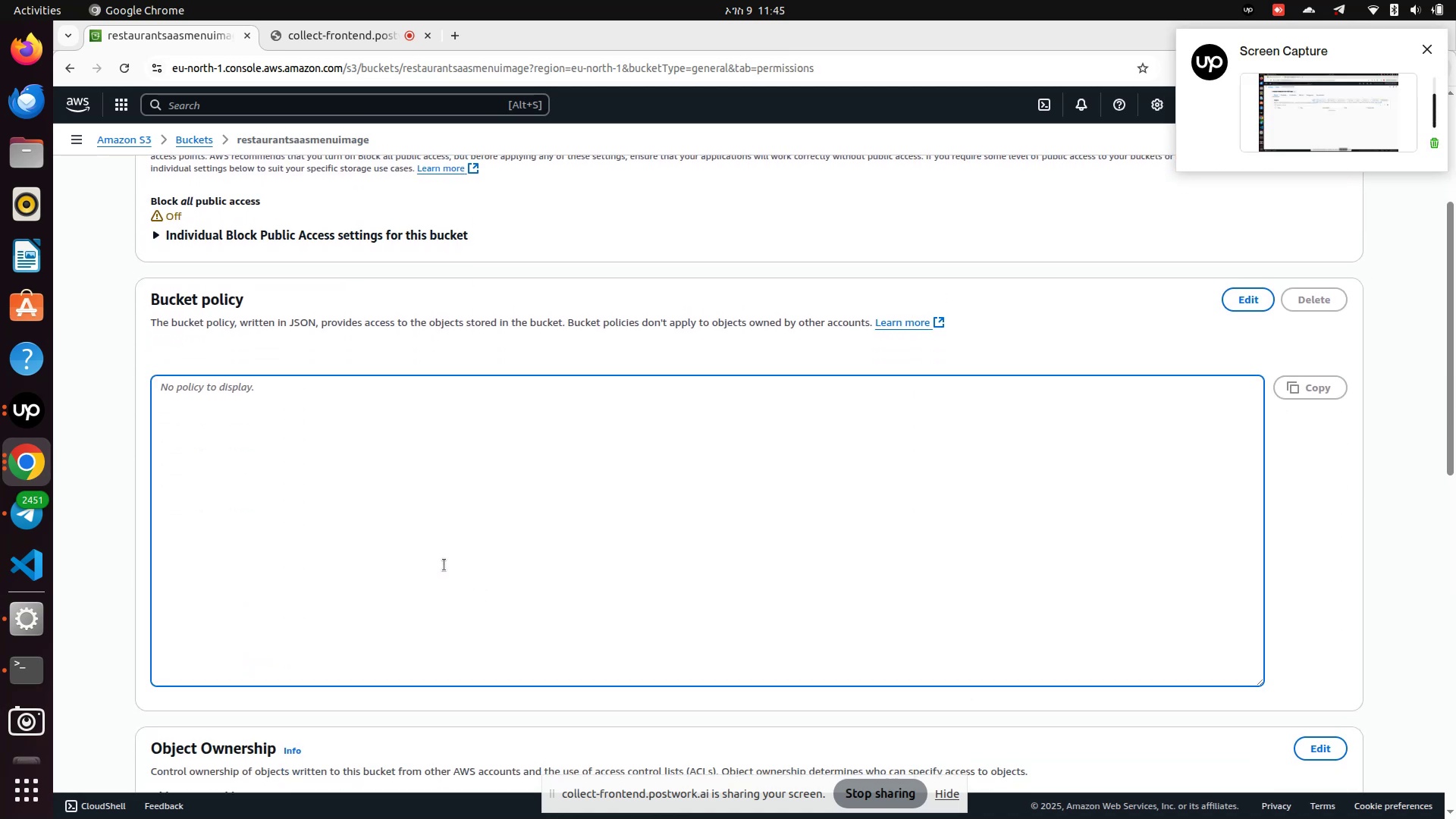 
scroll: coordinate [447, 562], scroll_direction: down, amount: 4.0
 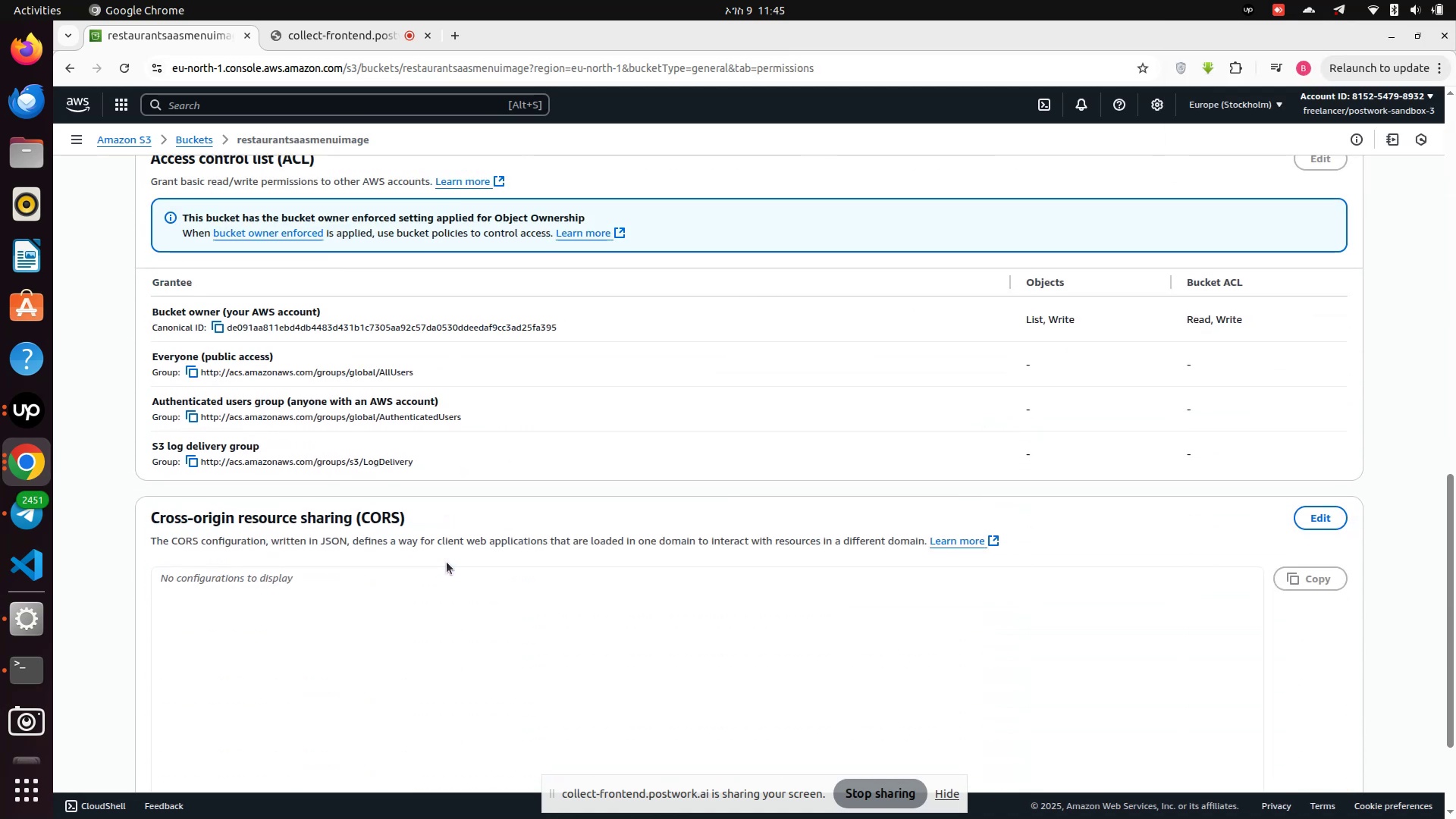 
scroll: coordinate [447, 562], scroll_direction: up, amount: 8.0
 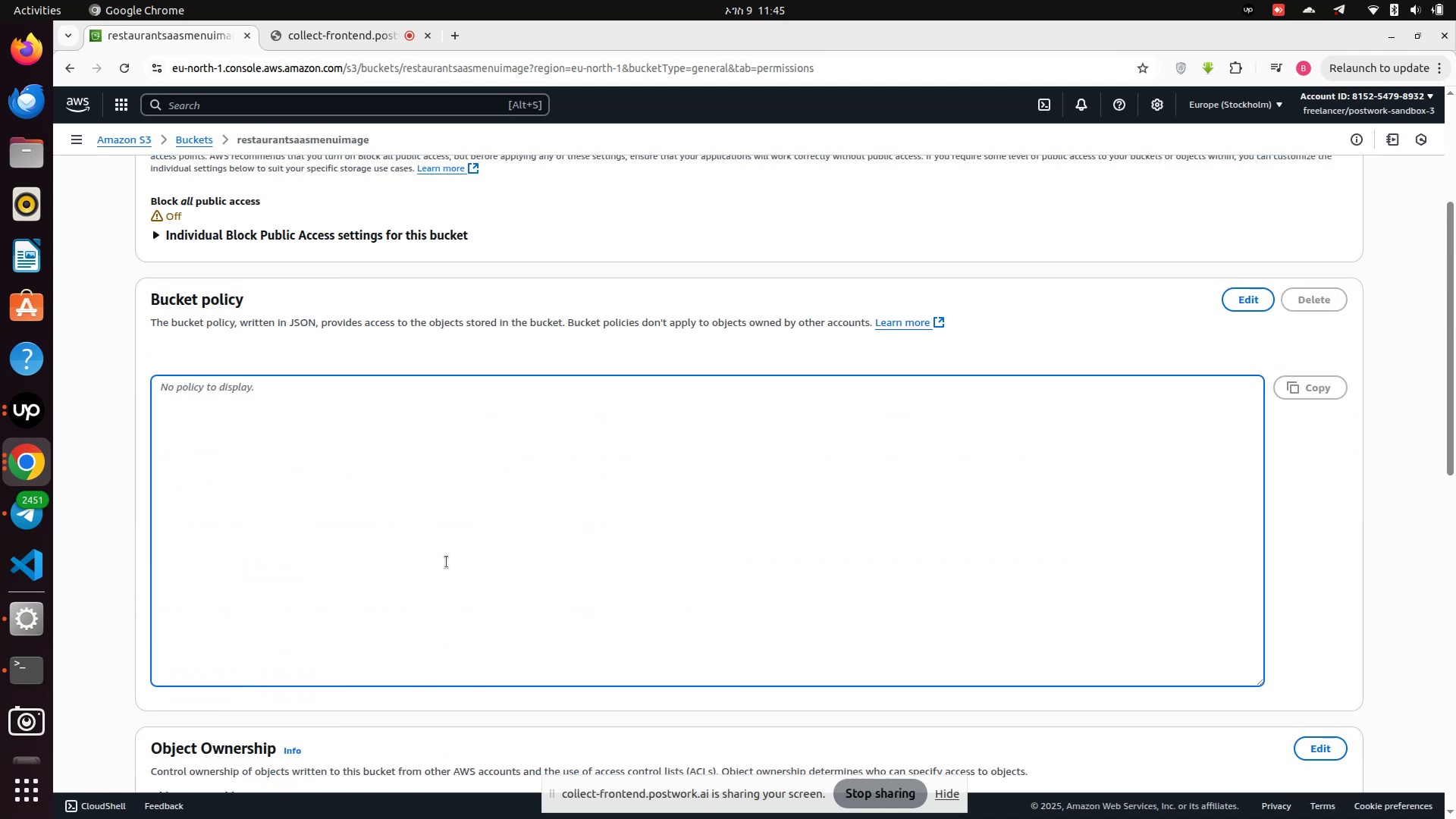 
mouse_move([0, 802])
 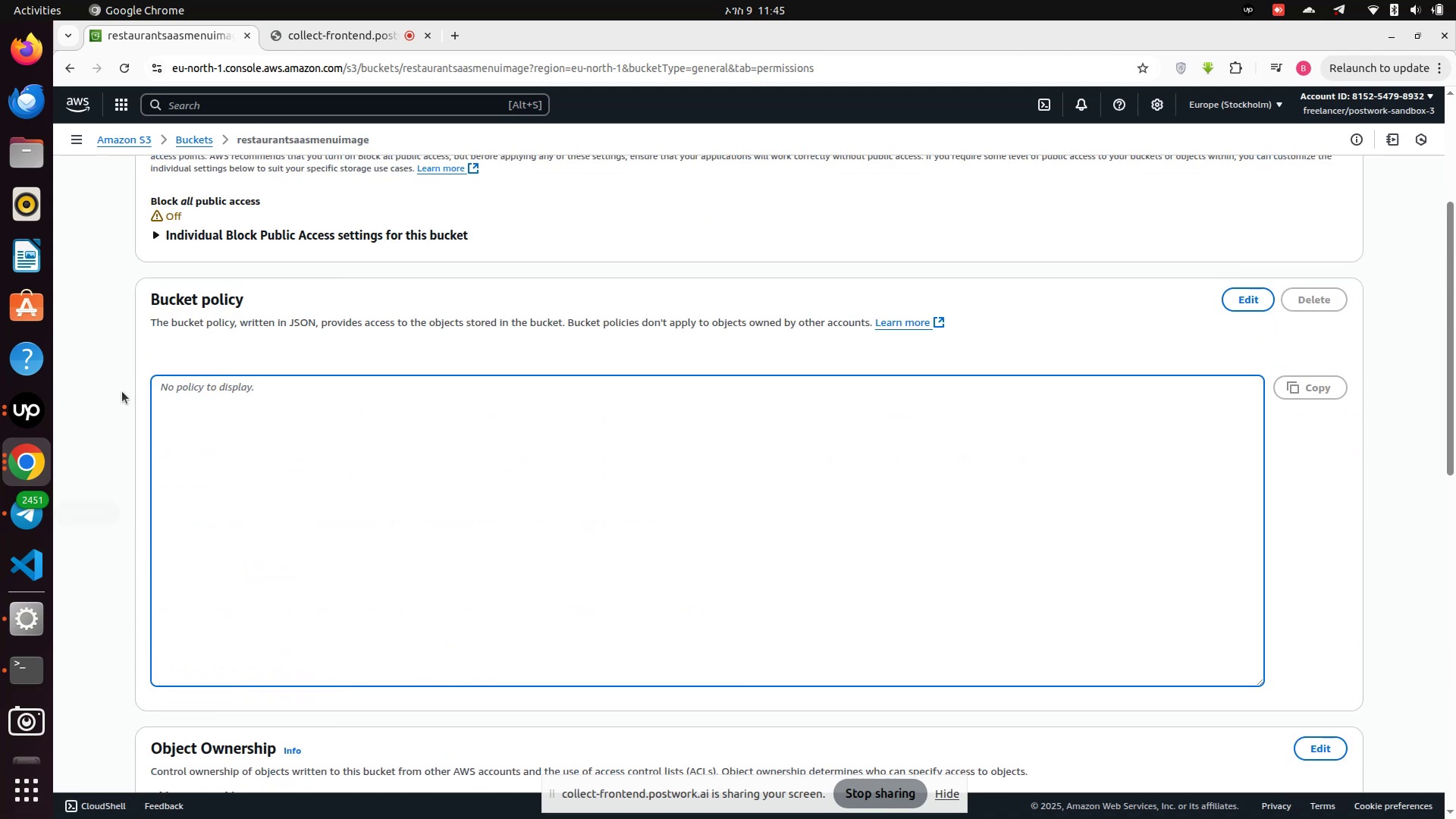 
scroll: coordinate [177, 202], scroll_direction: up, amount: 8.0
 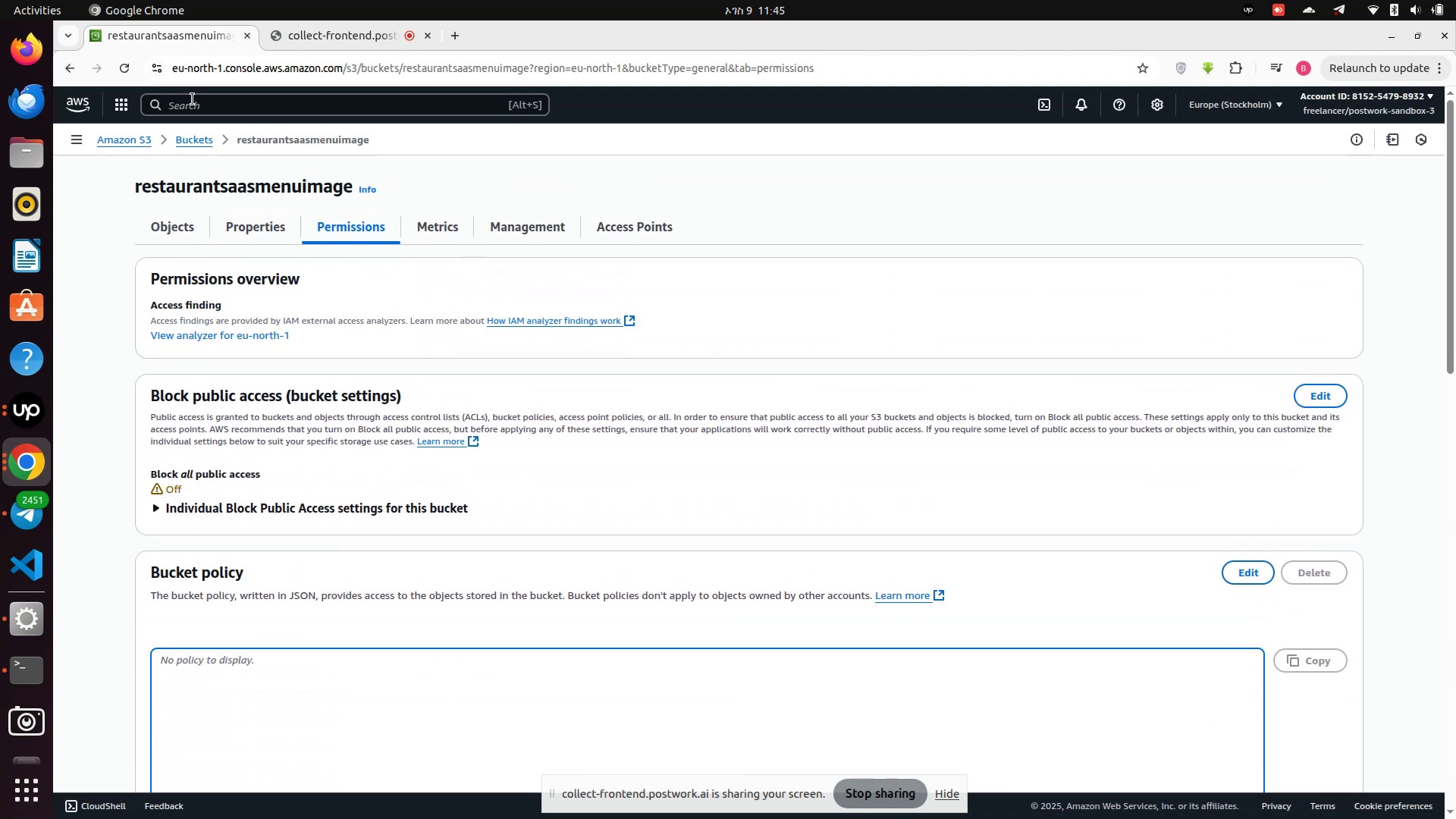 
left_click([173, 121])
 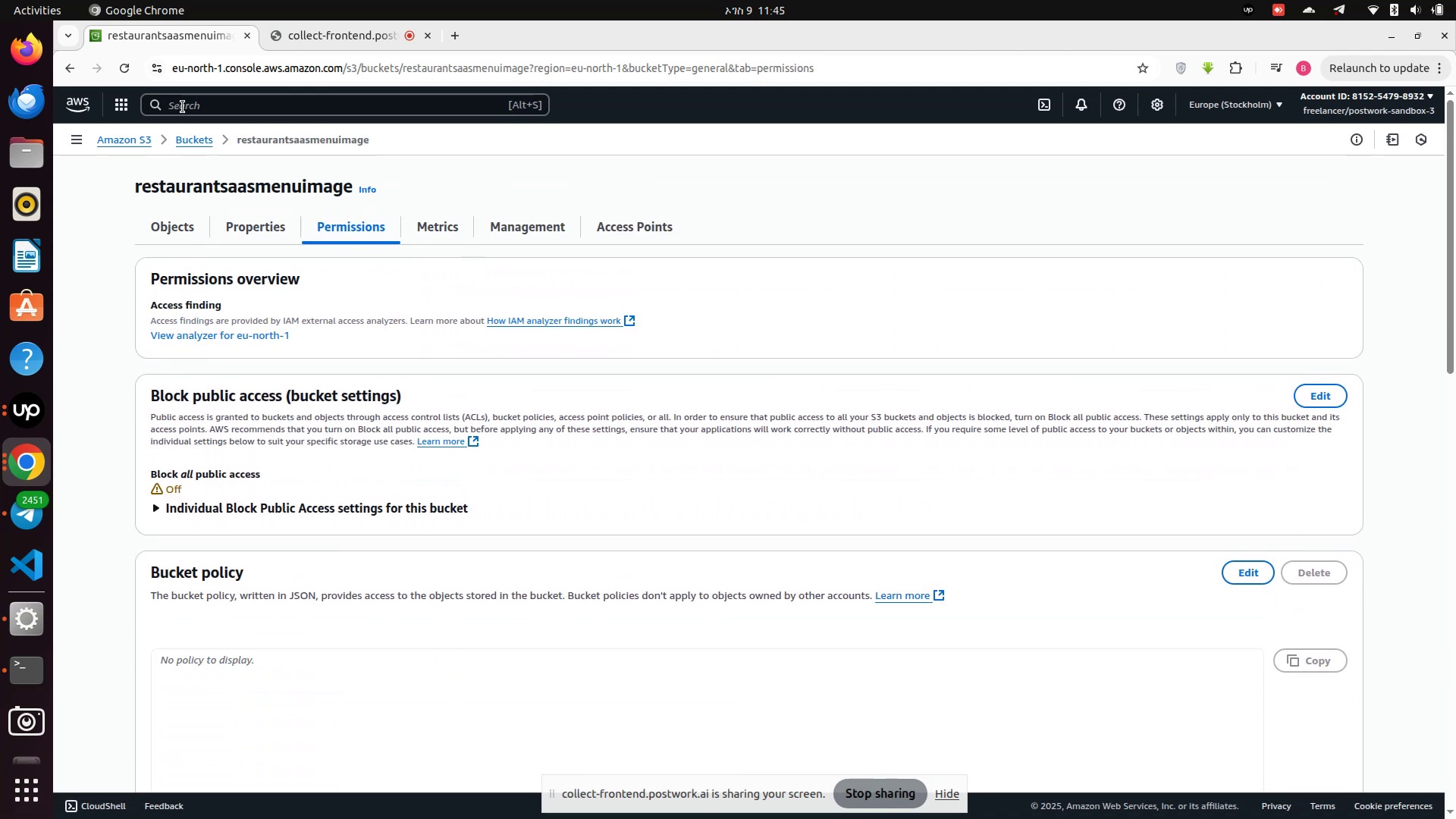 
left_click([183, 107])
 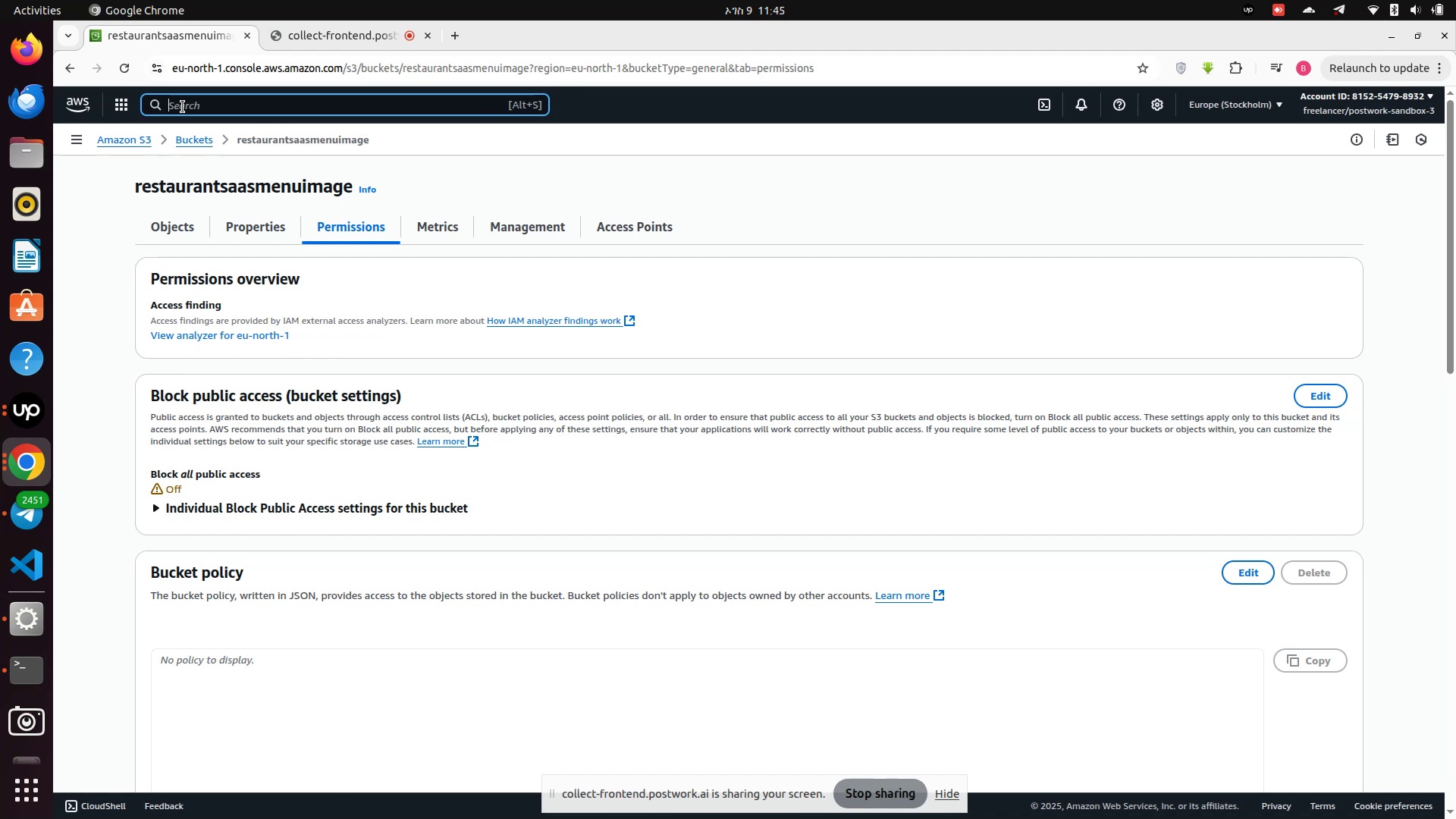 
wait(8.97)
 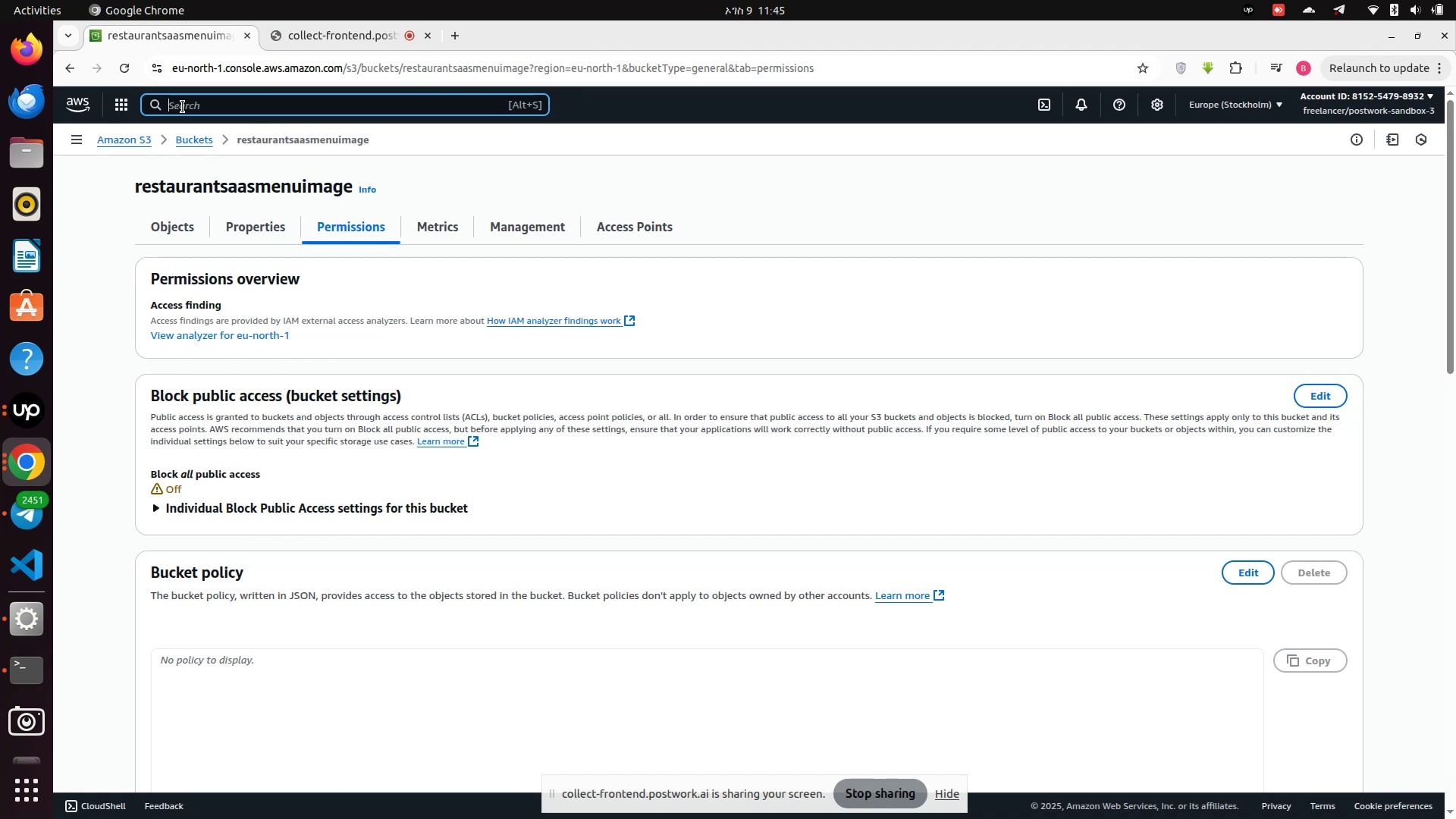 
type(iam)
 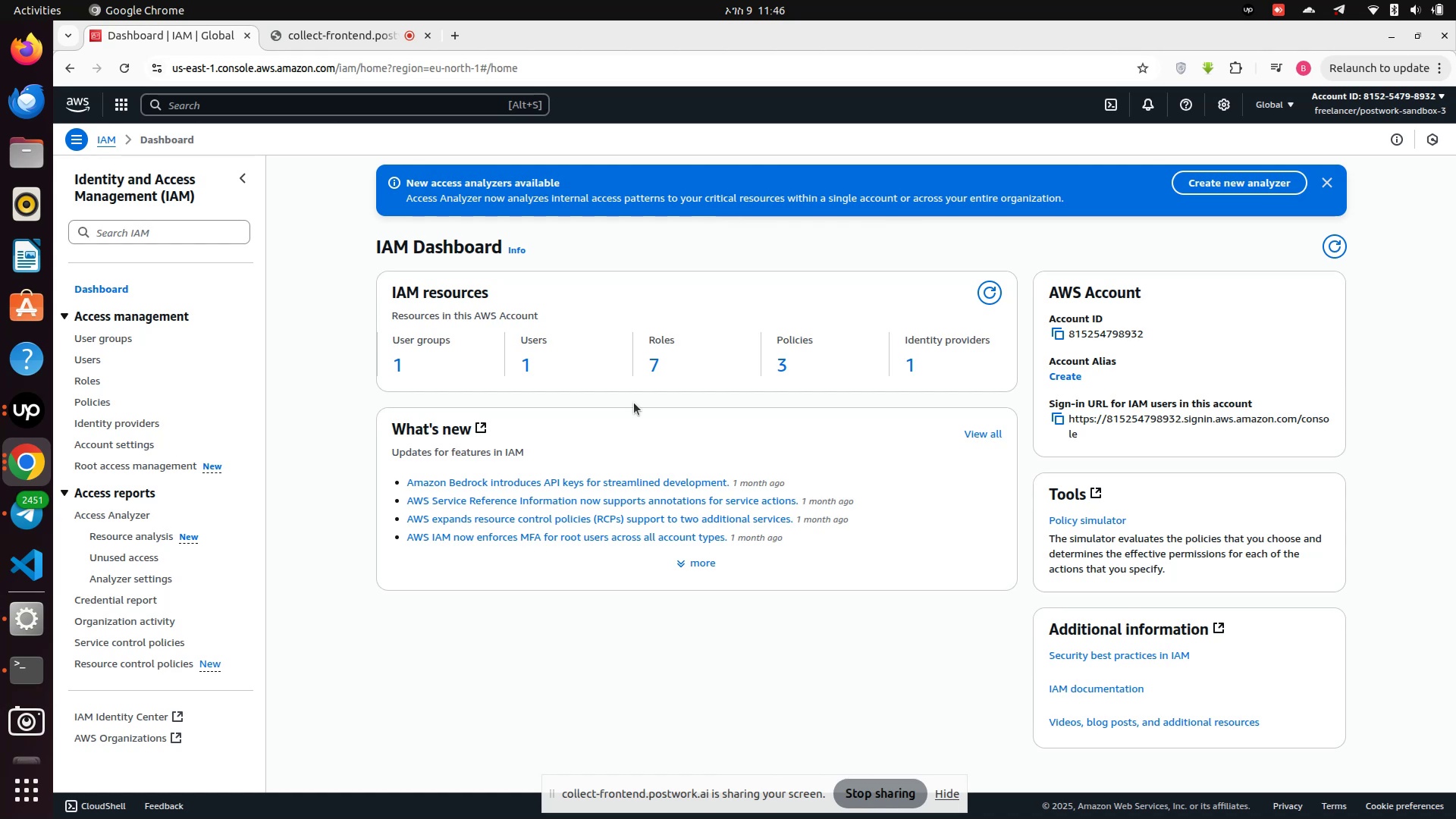 
wait(35.39)
 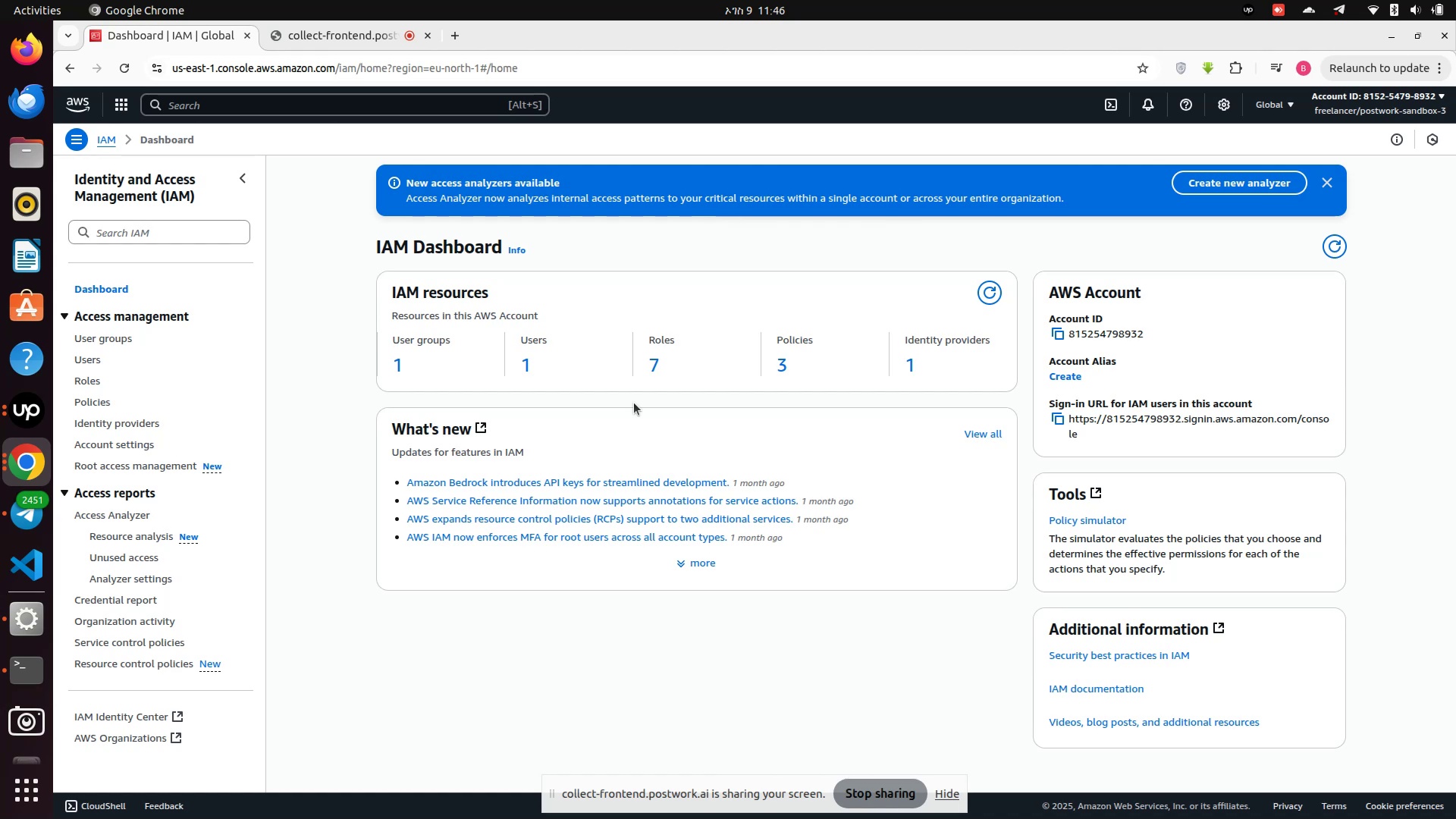 
scroll: coordinate [595, 483], scroll_direction: down, amount: 3.0
 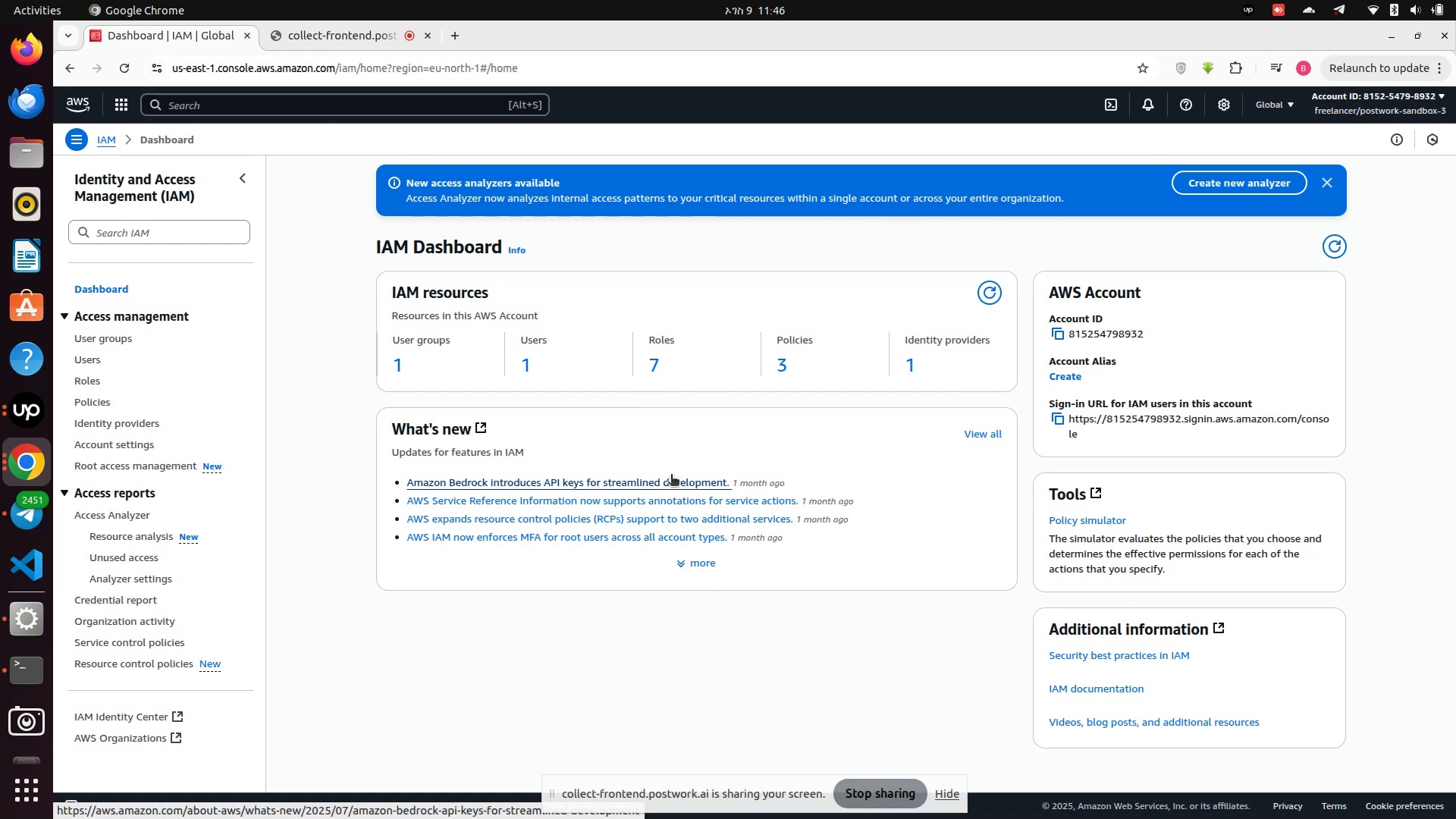 
scroll: coordinate [671, 475], scroll_direction: up, amount: 1.0
 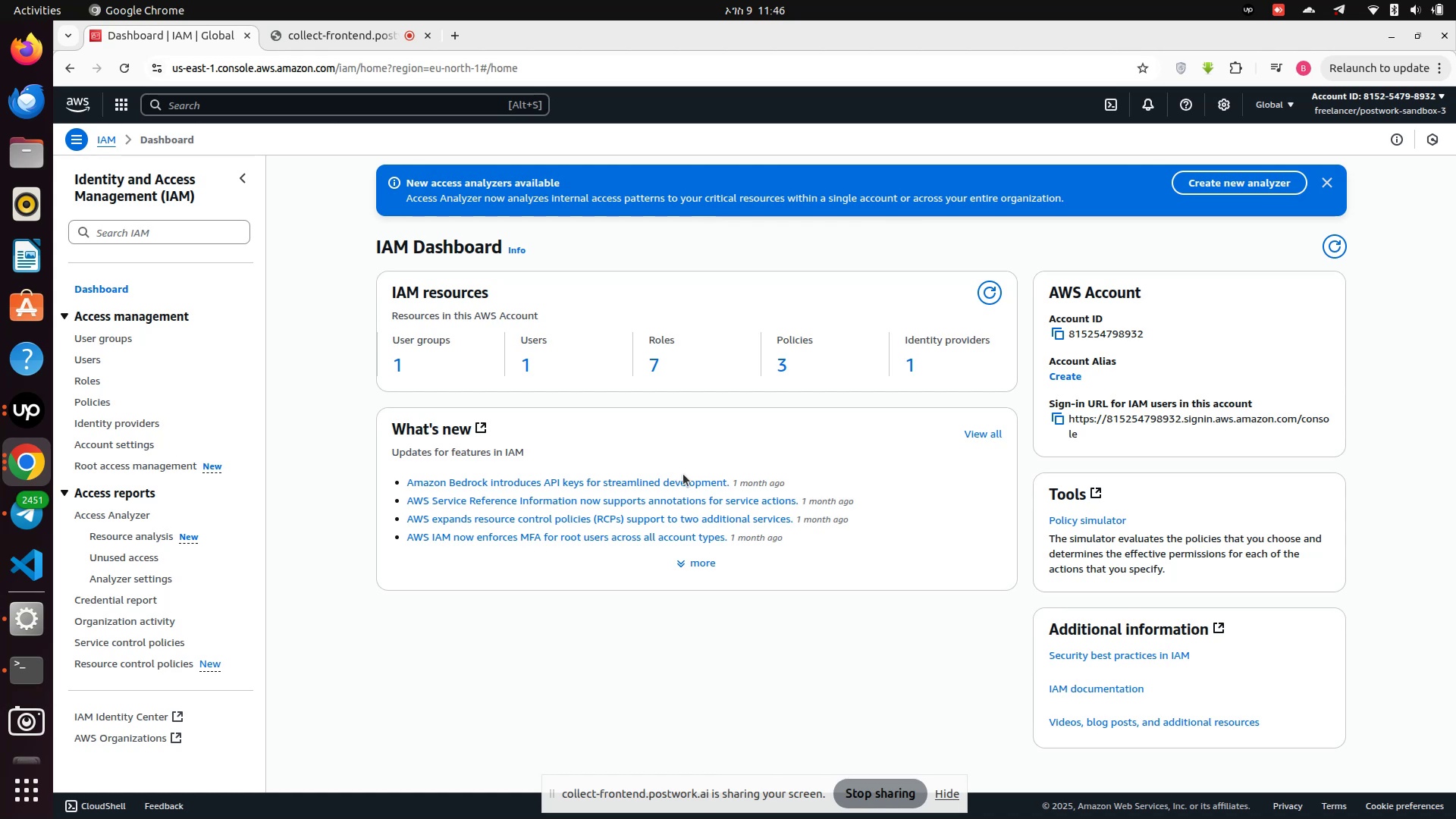 
wait(21.48)
 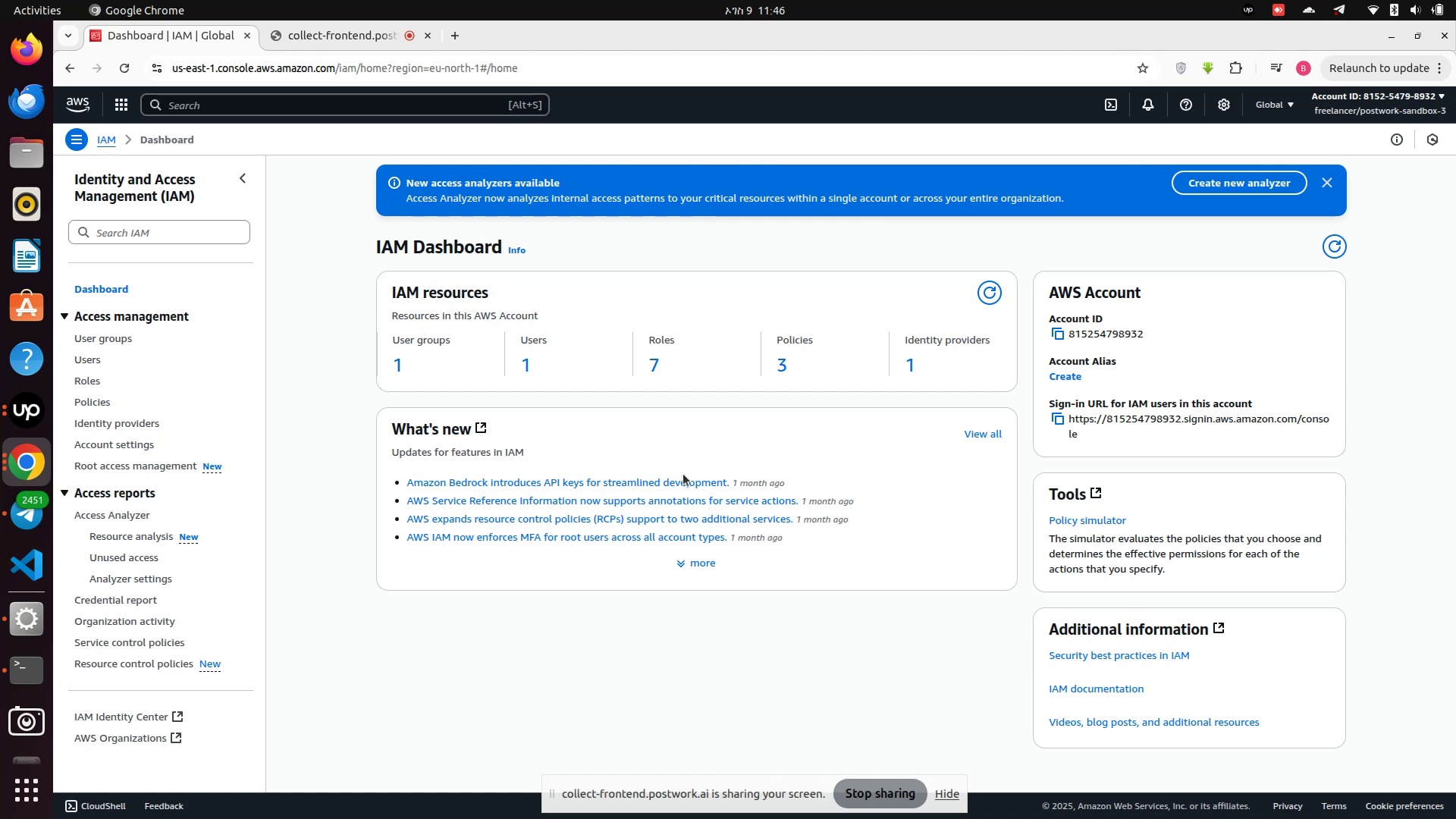 
scroll: coordinate [804, 296], scroll_direction: down, amount: 4.0
 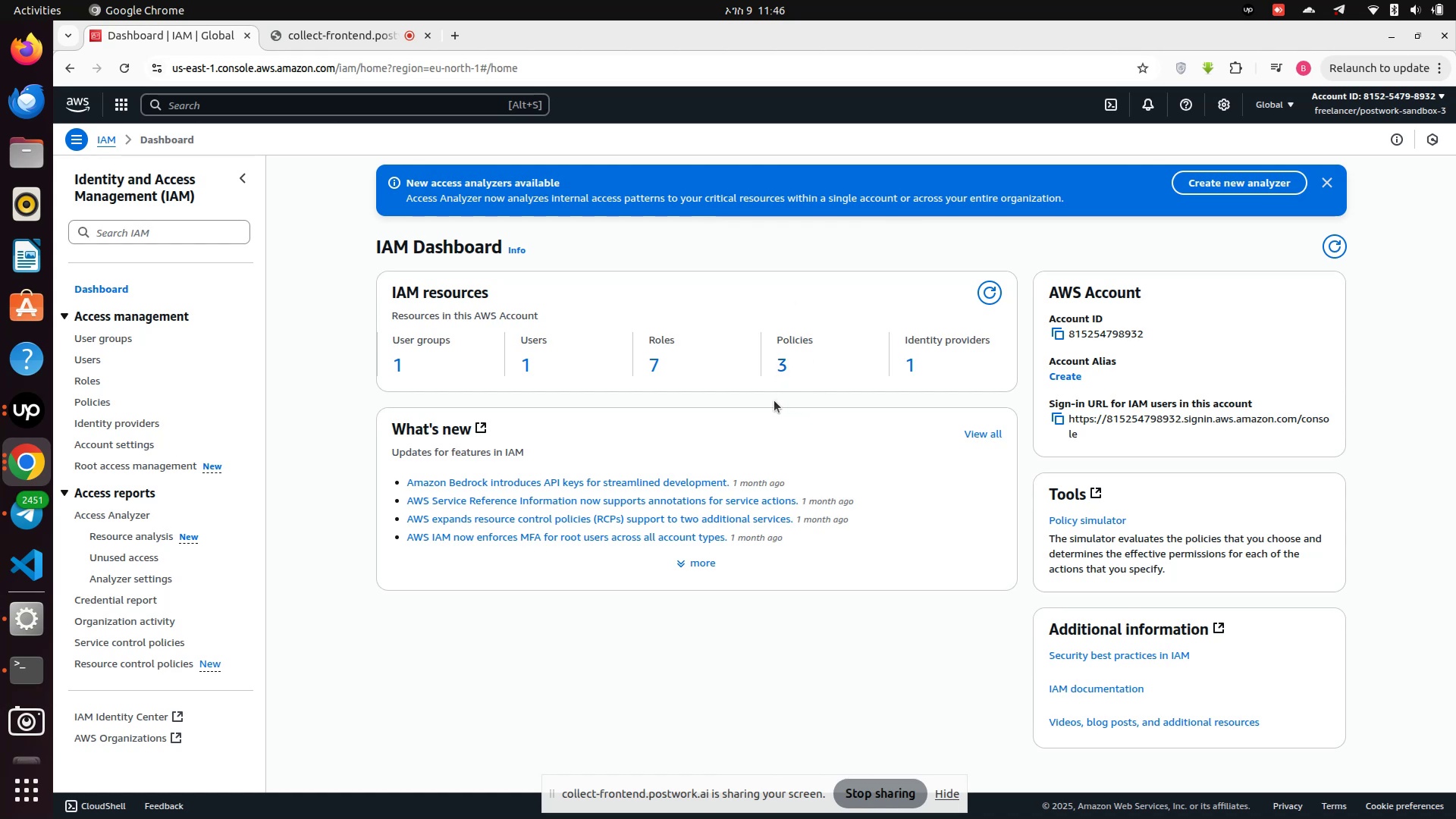 
wait(9.43)
 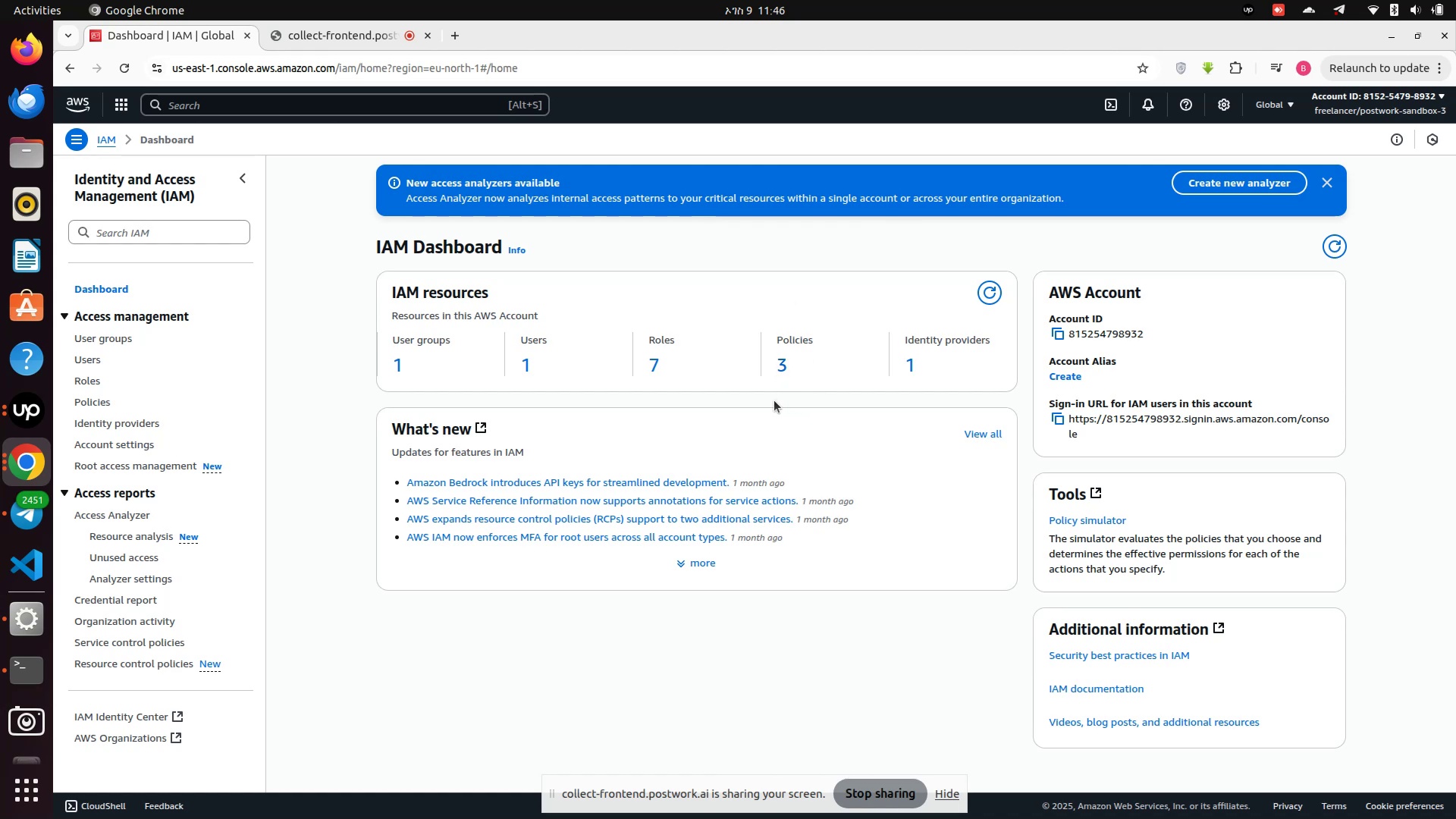 
scroll: coordinate [560, 397], scroll_direction: down, amount: 1.0
 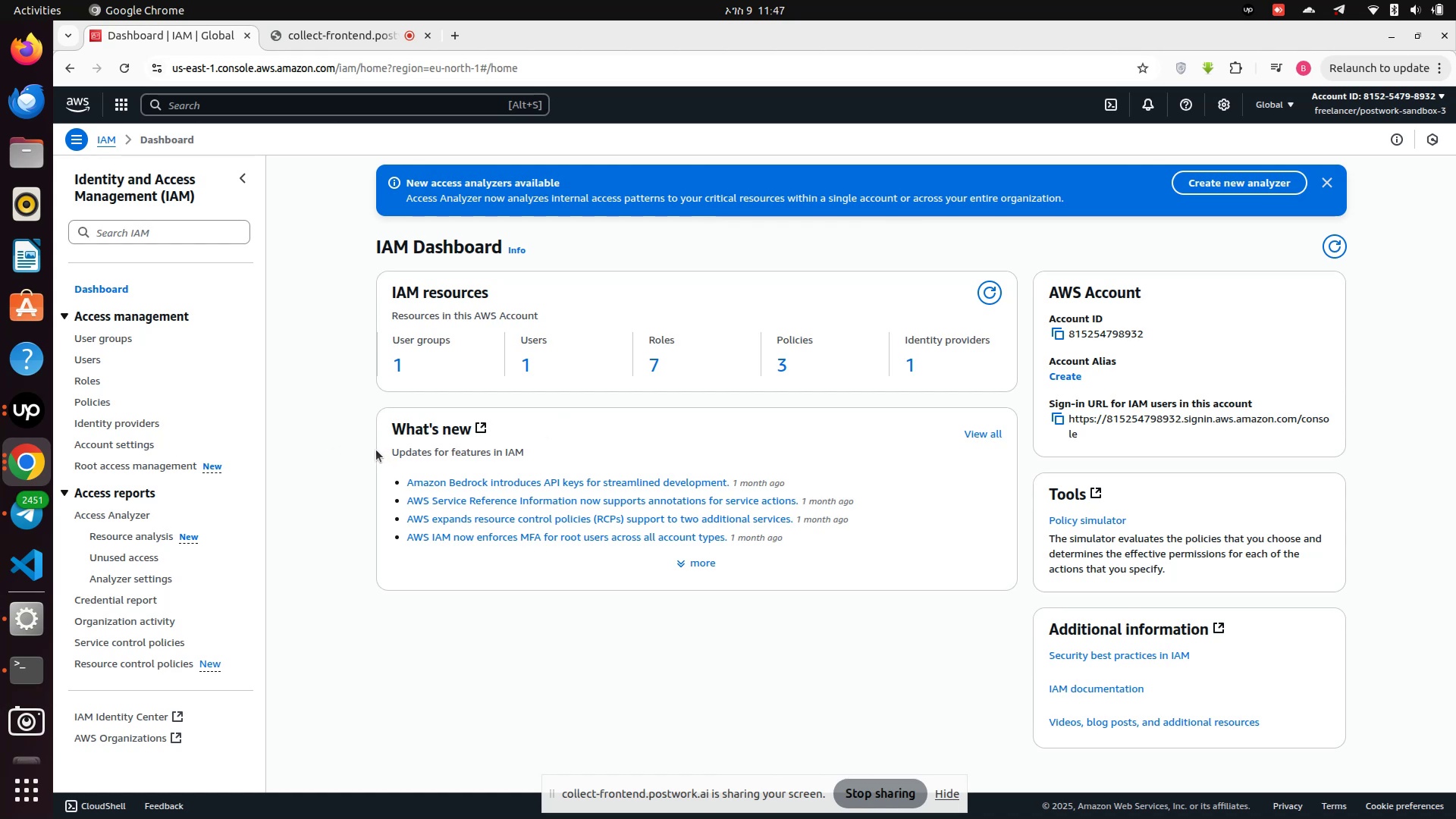 
wait(11.49)
 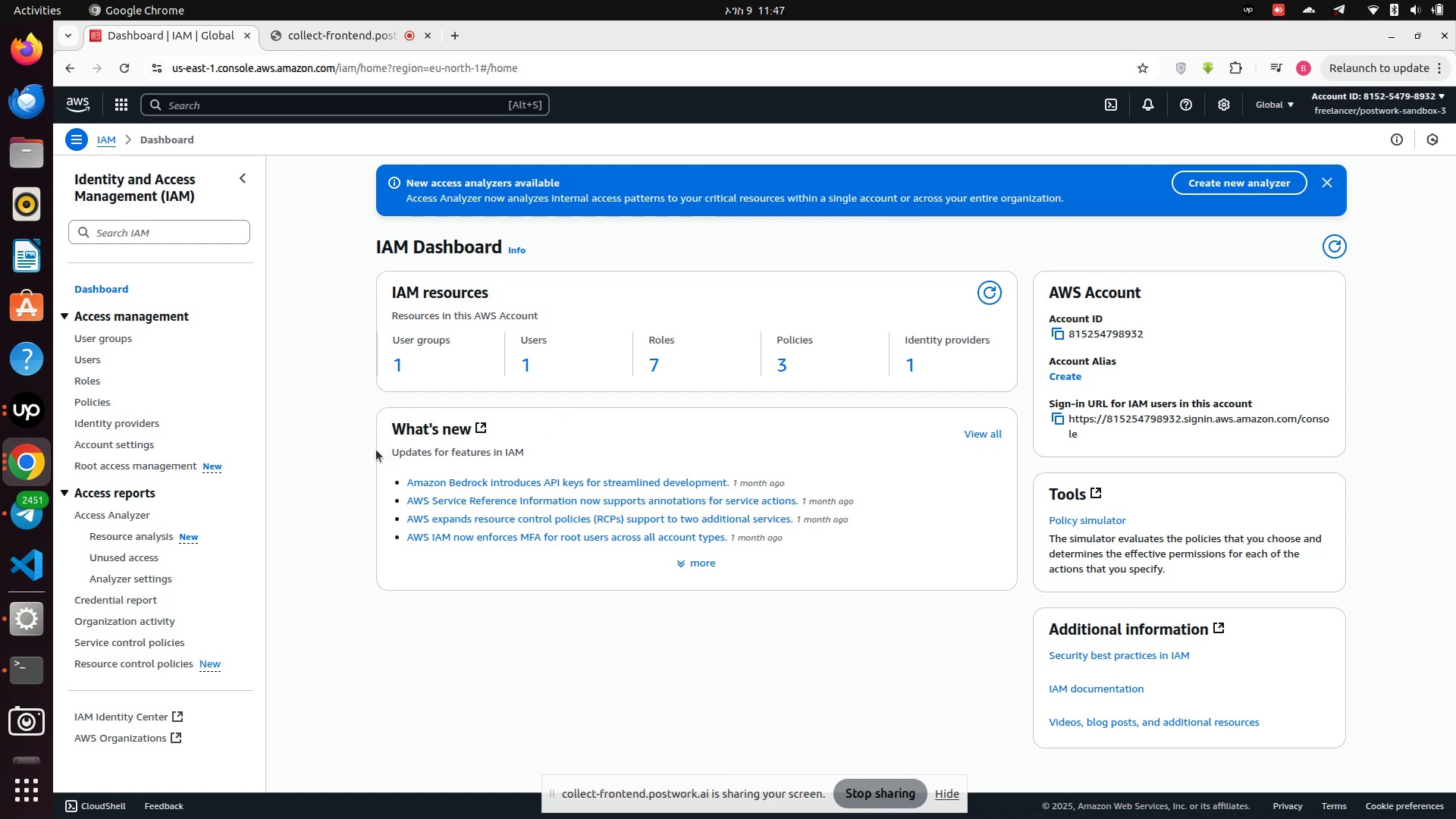 
left_click([259, 115])
 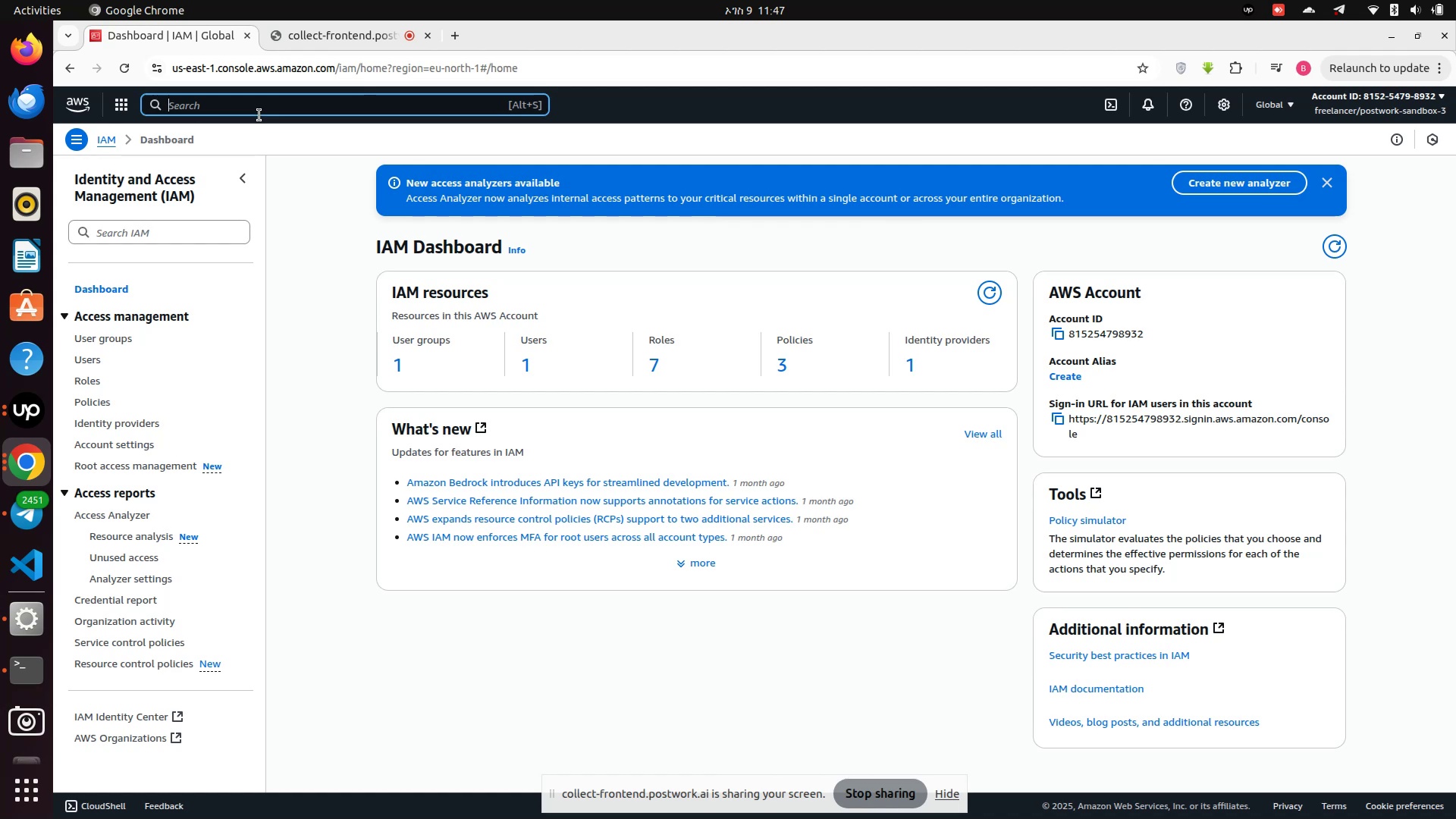 
type(s3)
 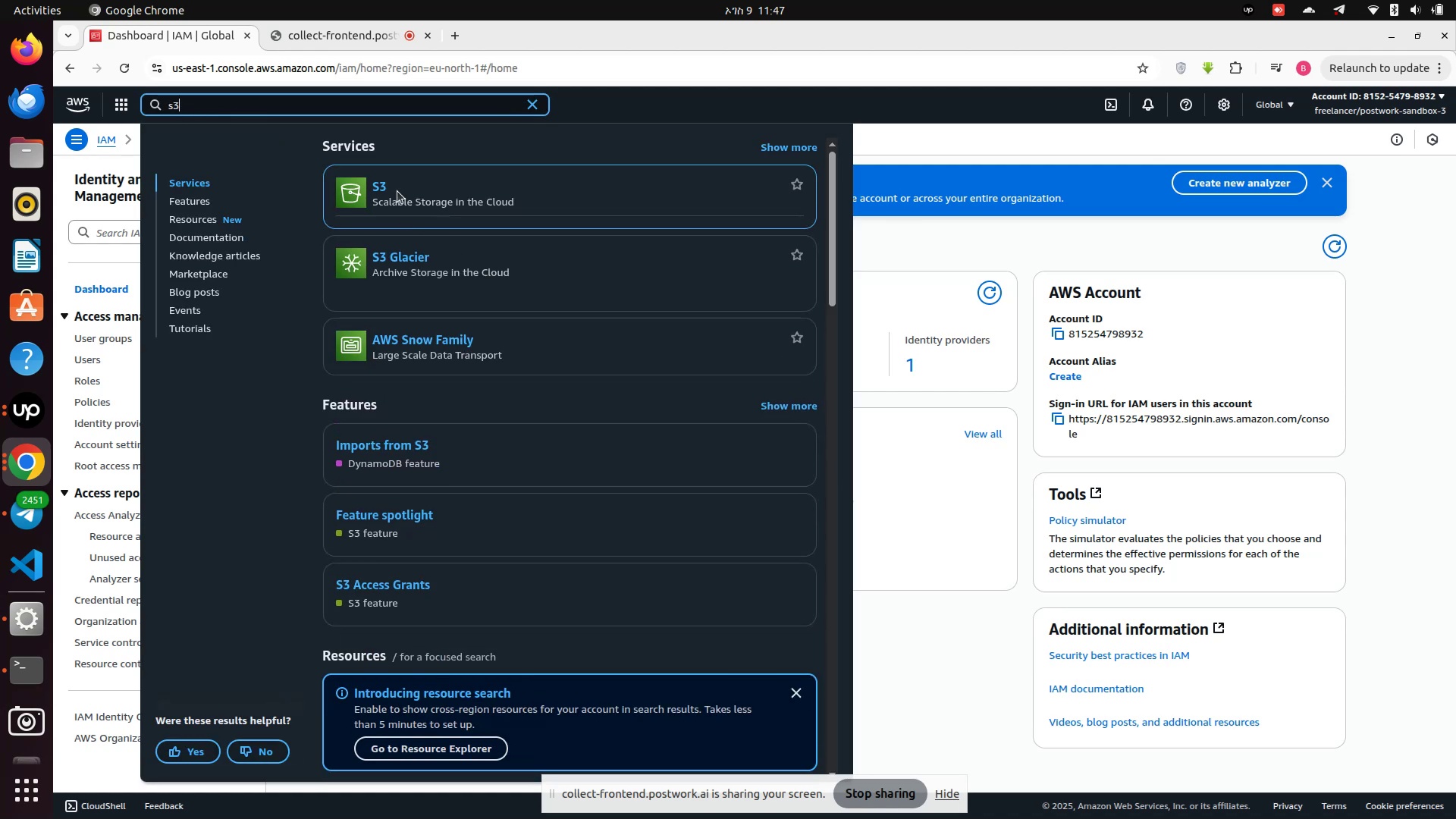 
left_click([380, 184])
 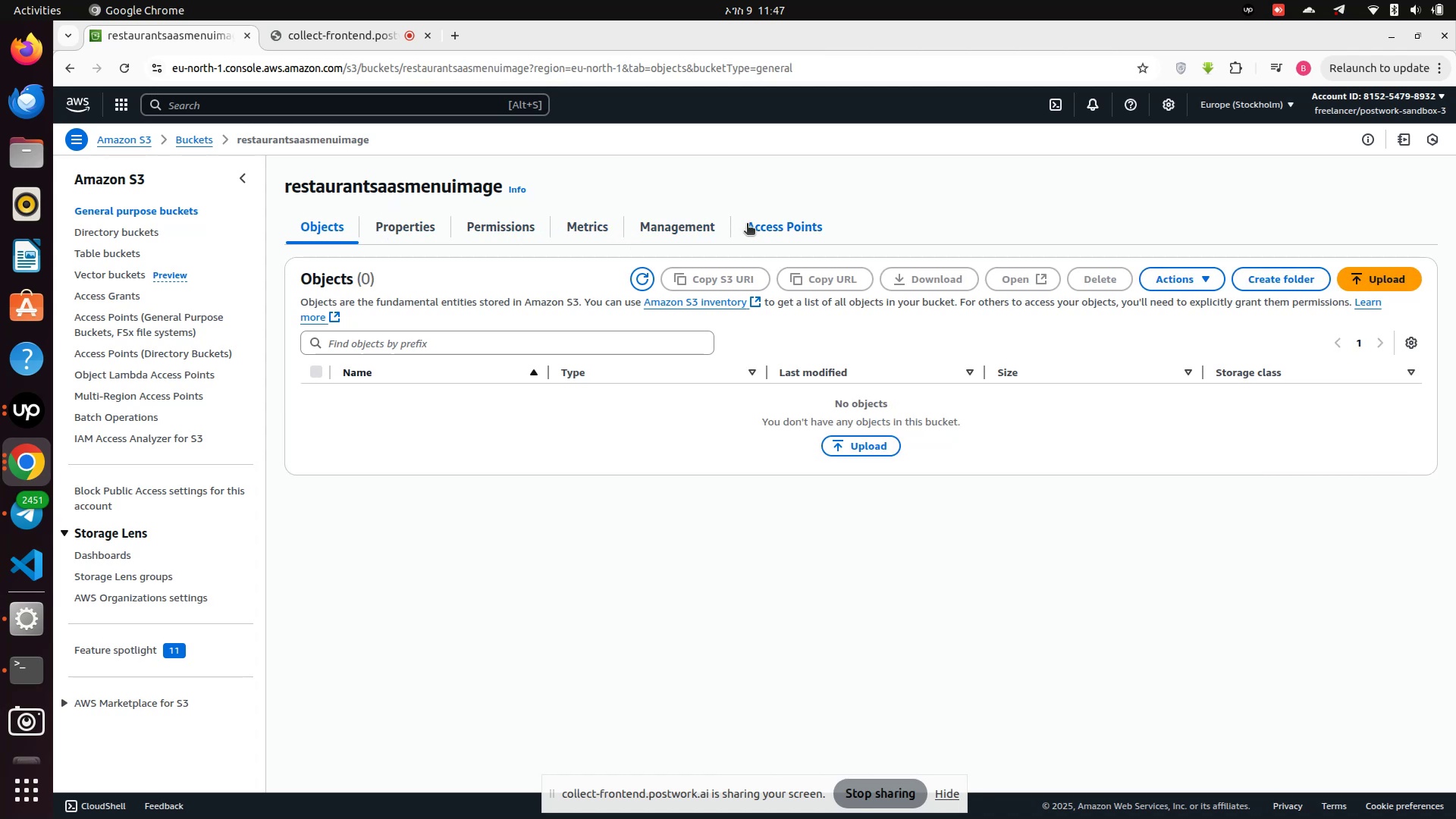 
wait(23.89)
 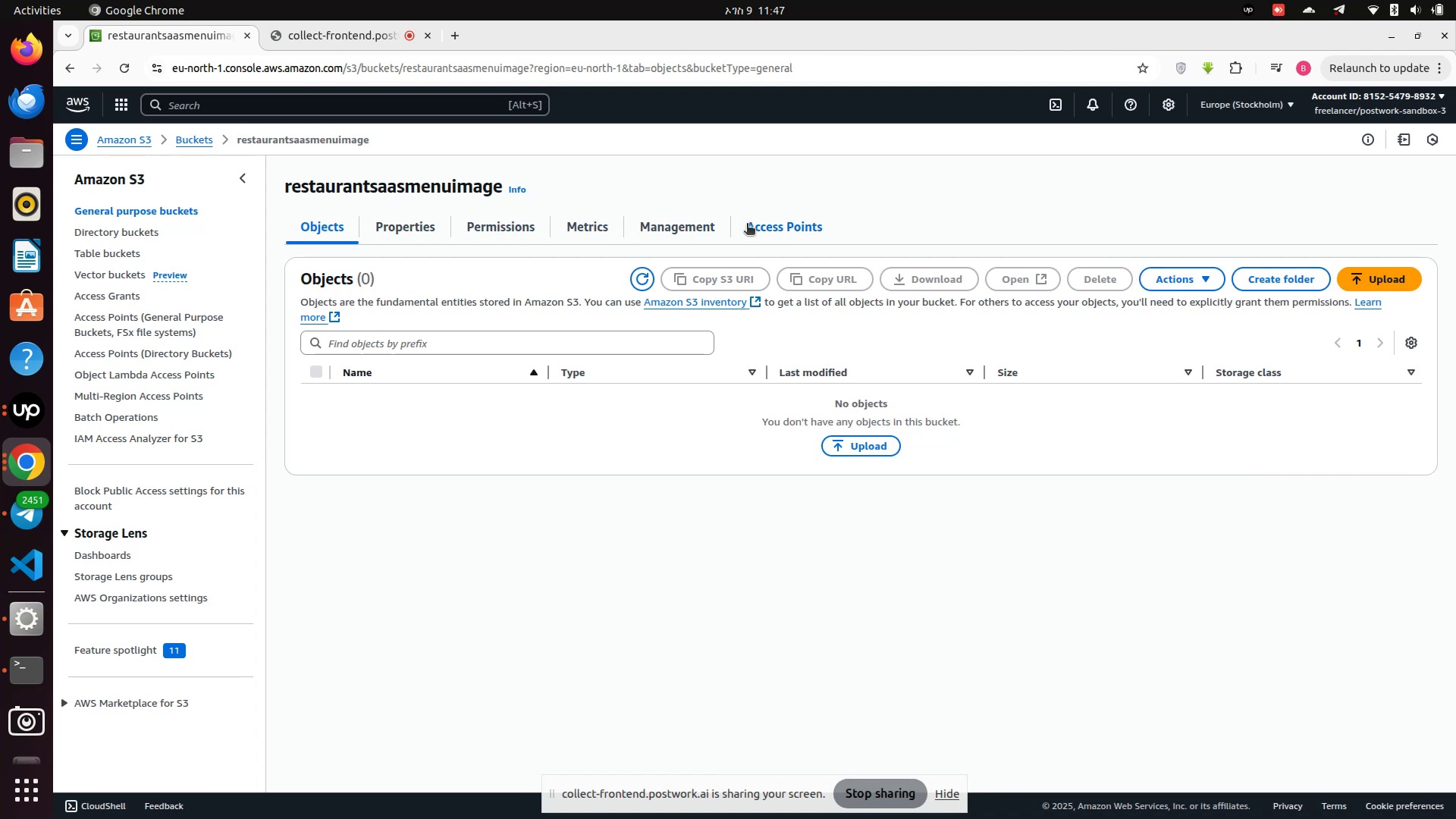 
left_click([504, 228])
 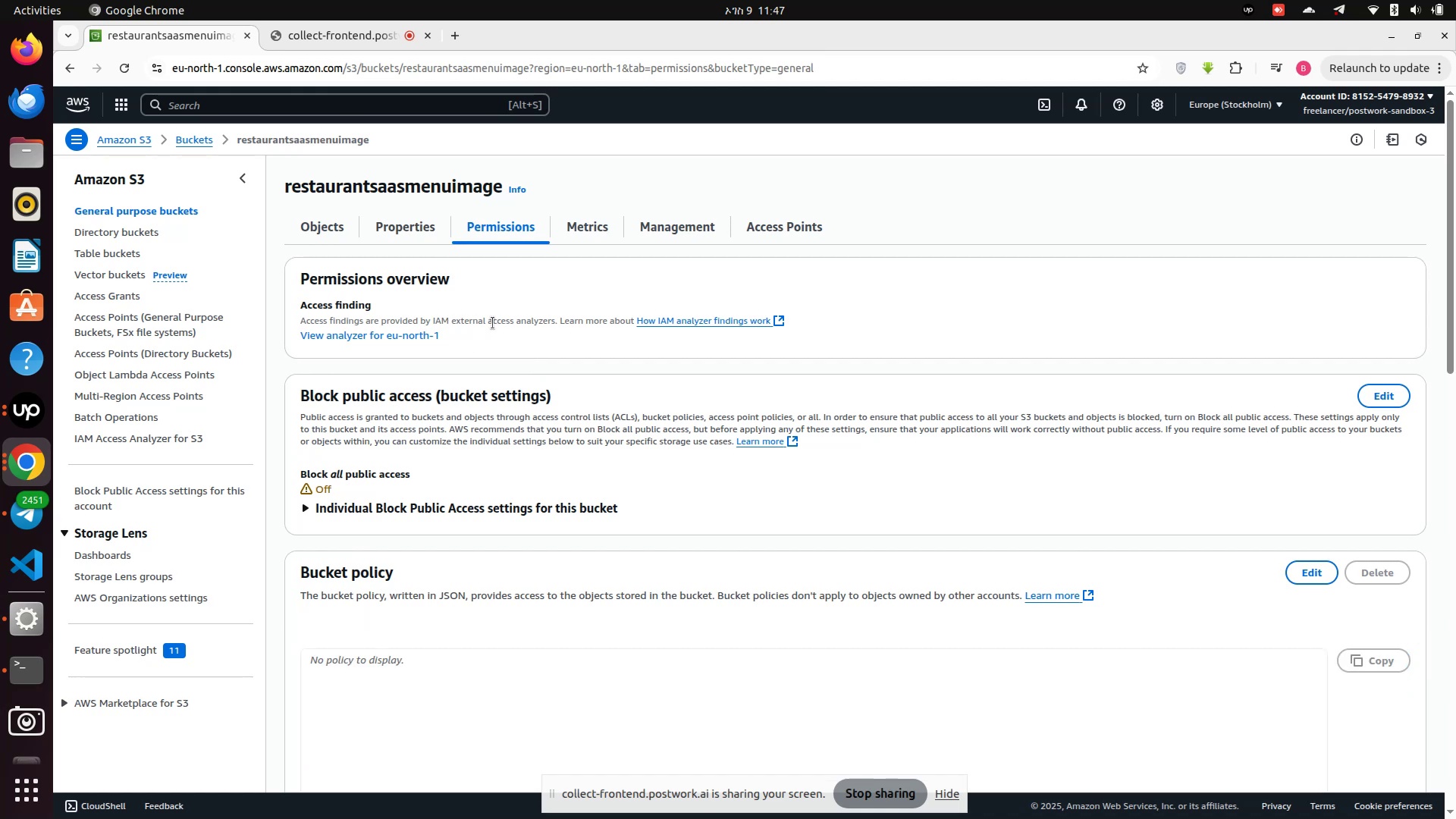 
scroll: coordinate [547, 404], scroll_direction: down, amount: 6.0
 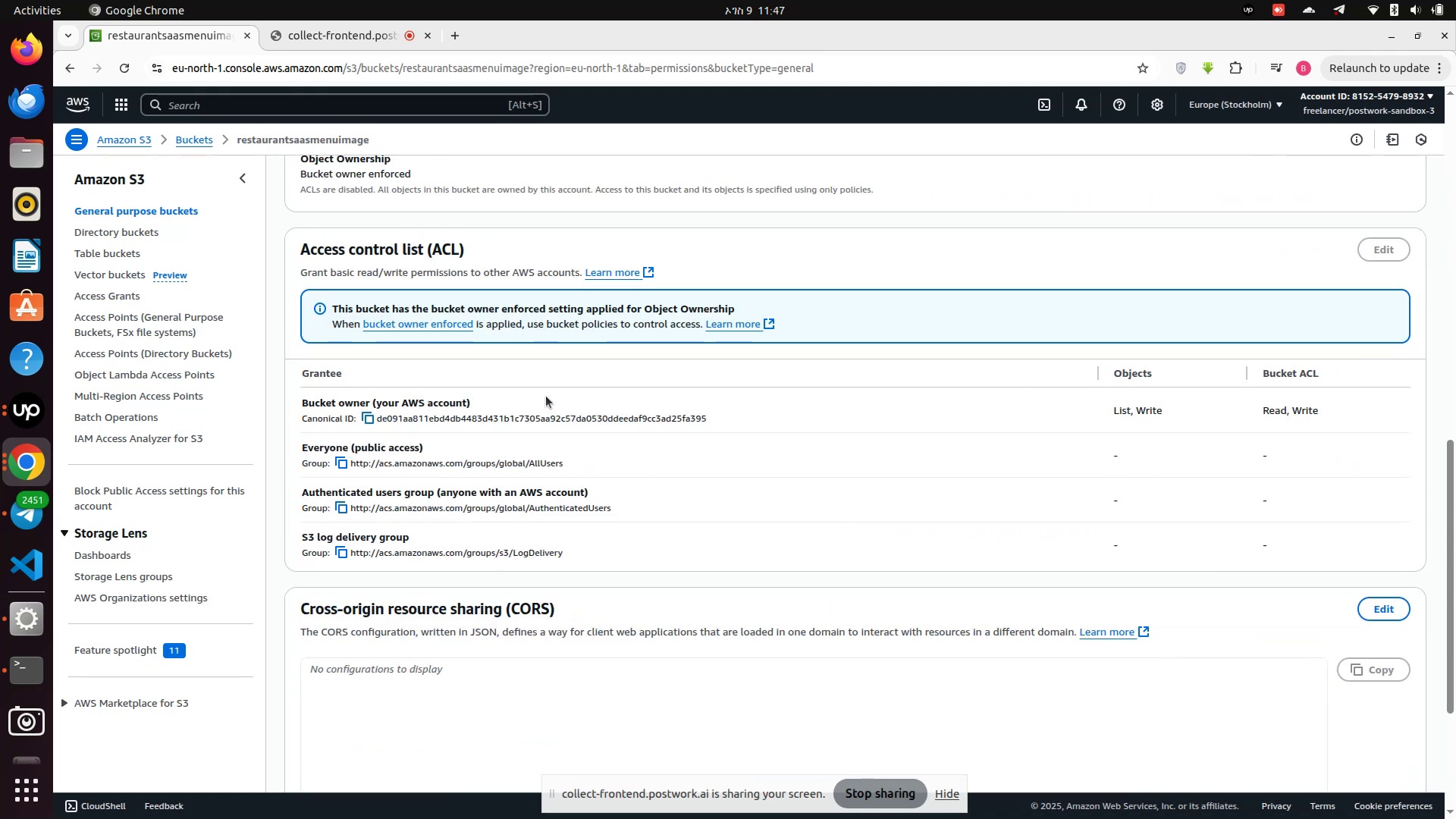 
wait(6.14)
 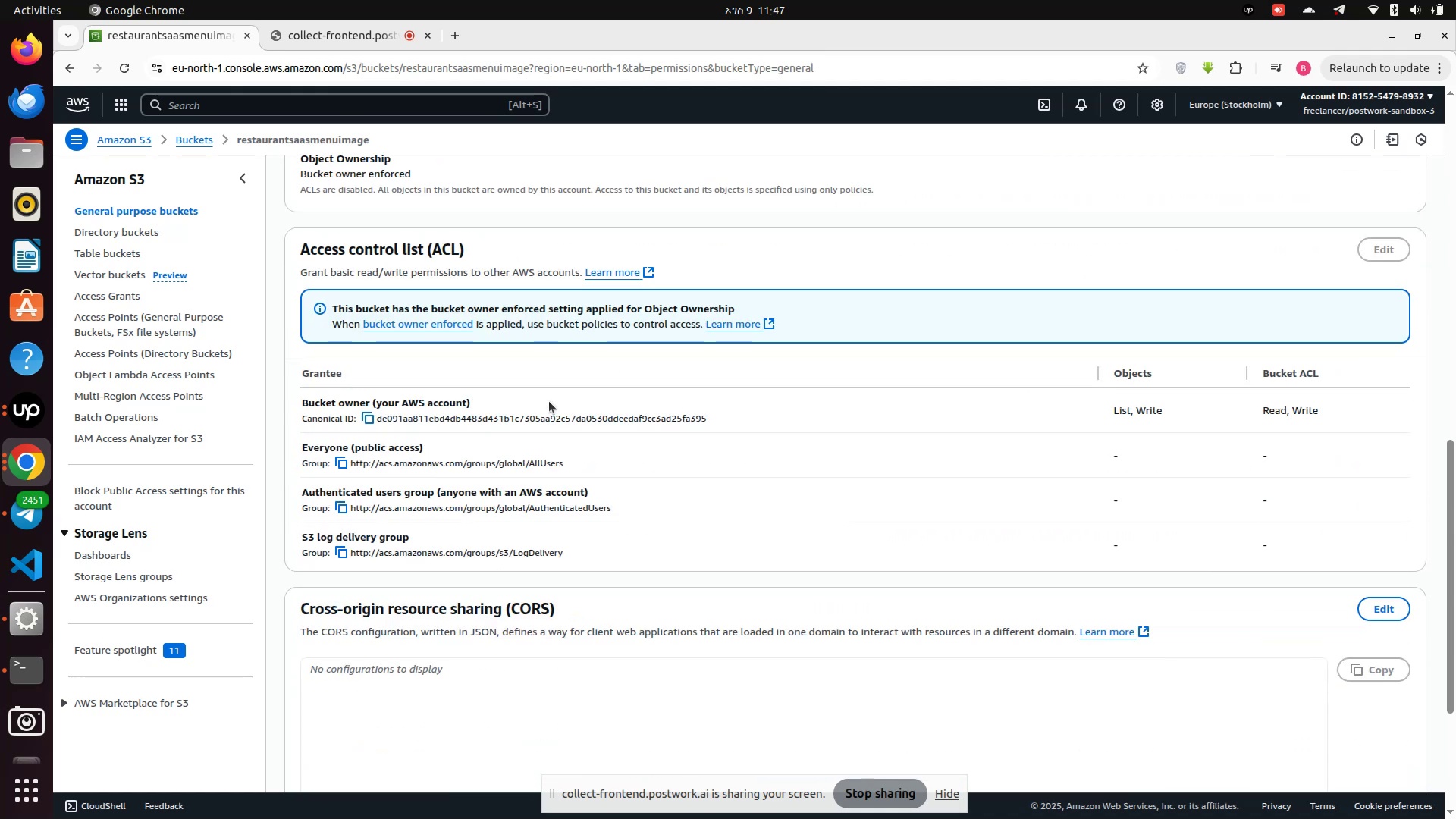 
scroll: coordinate [529, 419], scroll_direction: down, amount: 4.0
 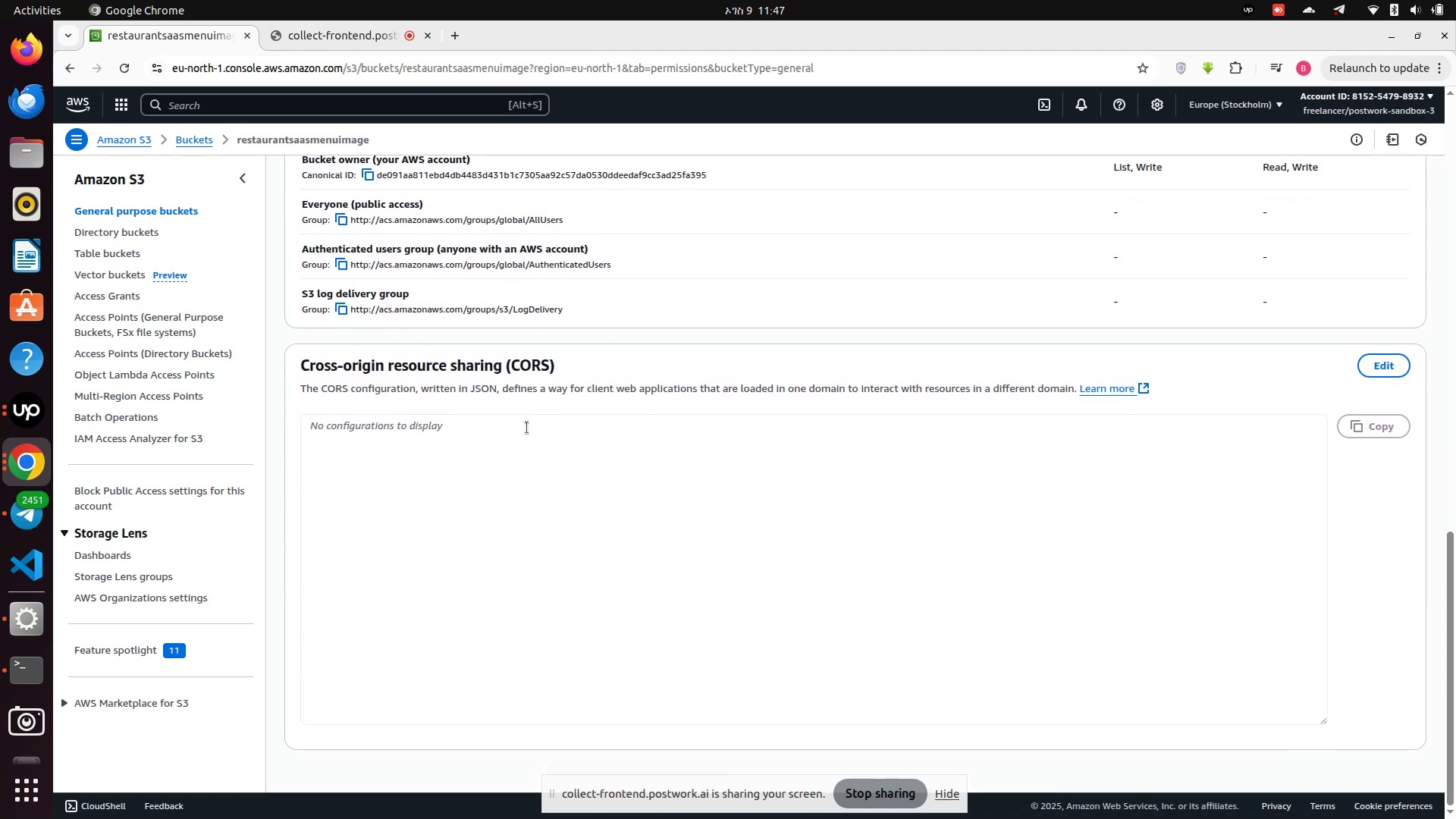 
left_click([527, 438])
 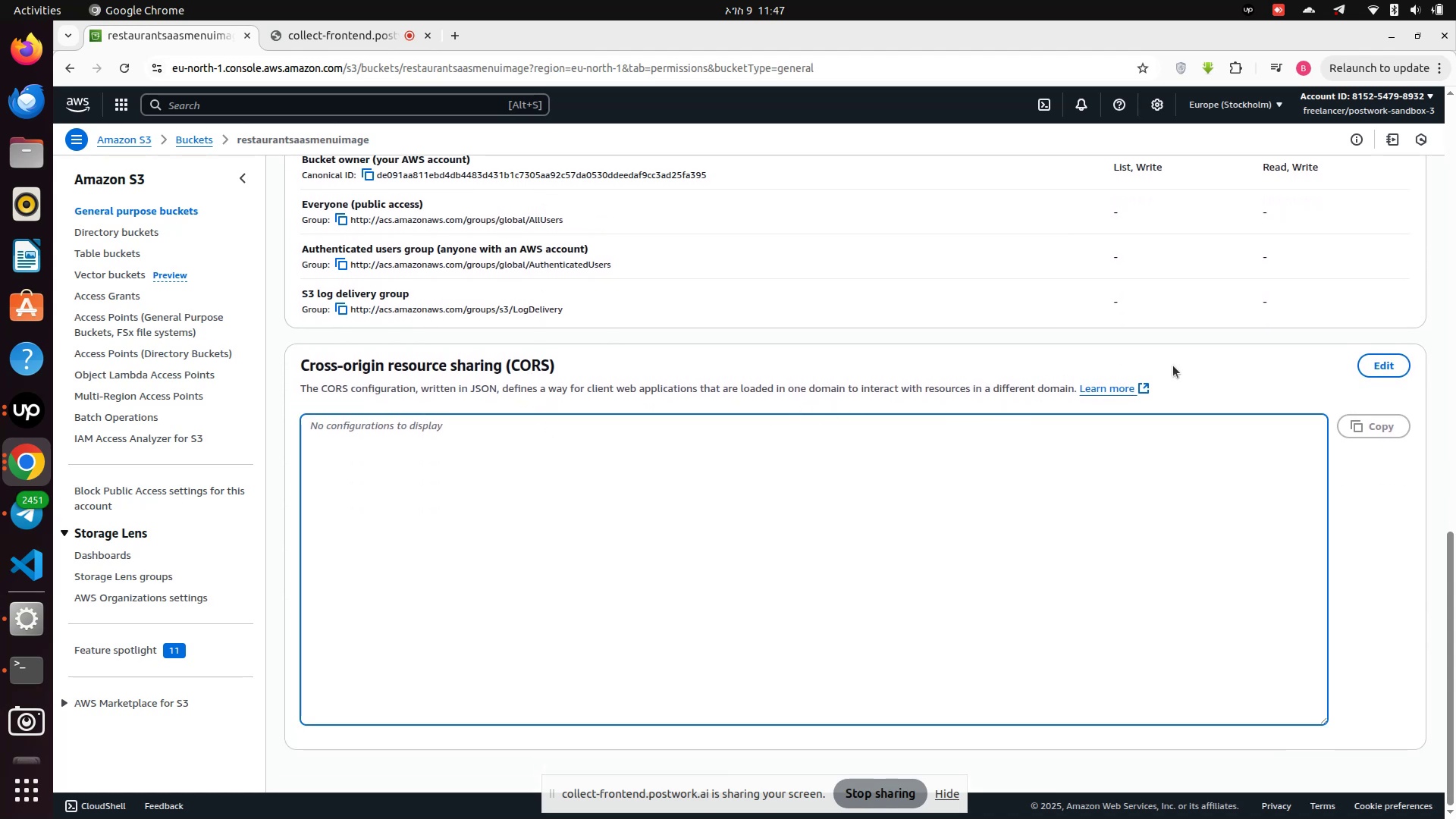 
left_click([1395, 367])
 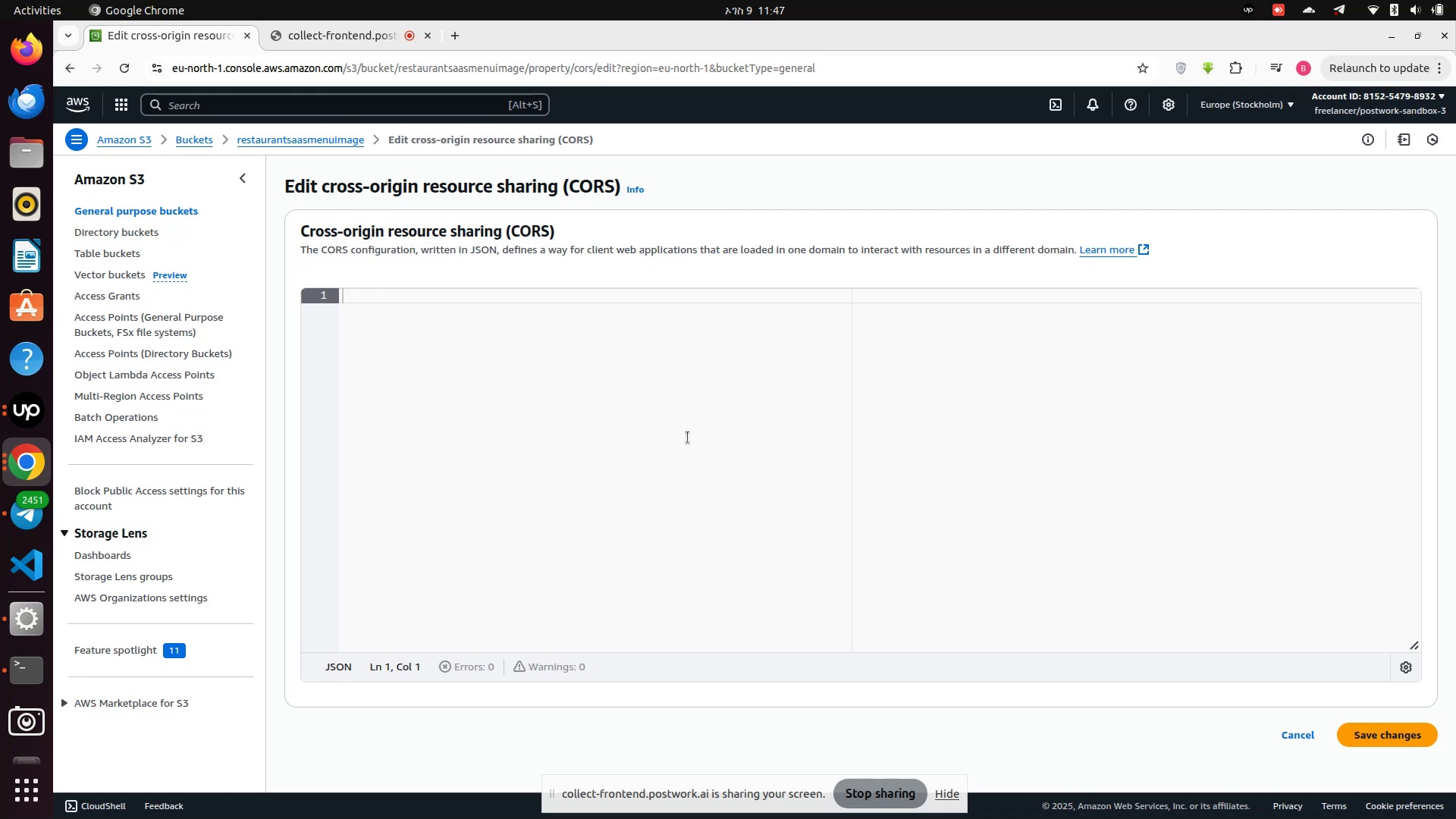 
scroll: coordinate [549, 394], scroll_direction: down, amount: 2.0
 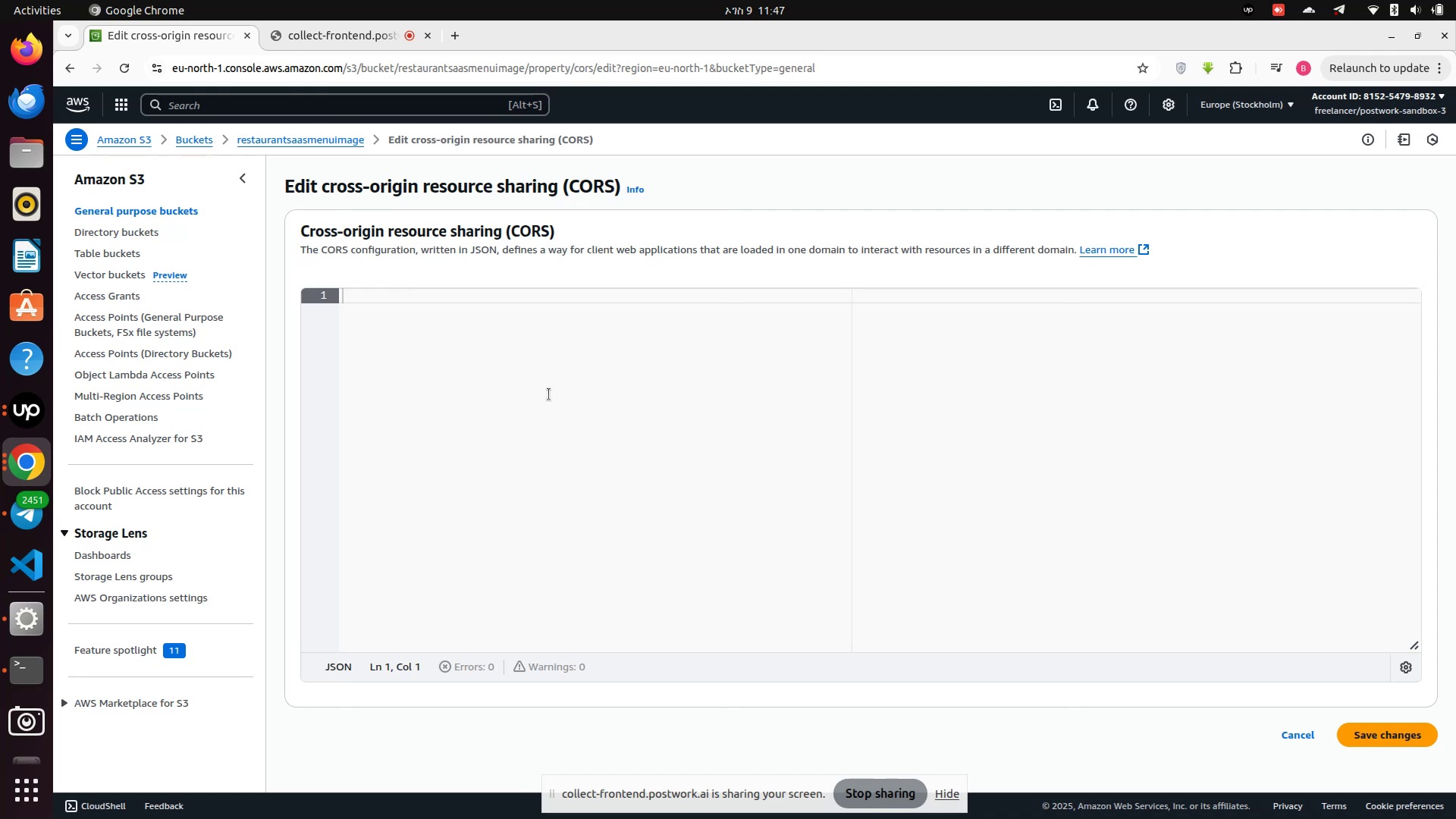 
scroll: coordinate [608, 302], scroll_direction: up, amount: 10.0
 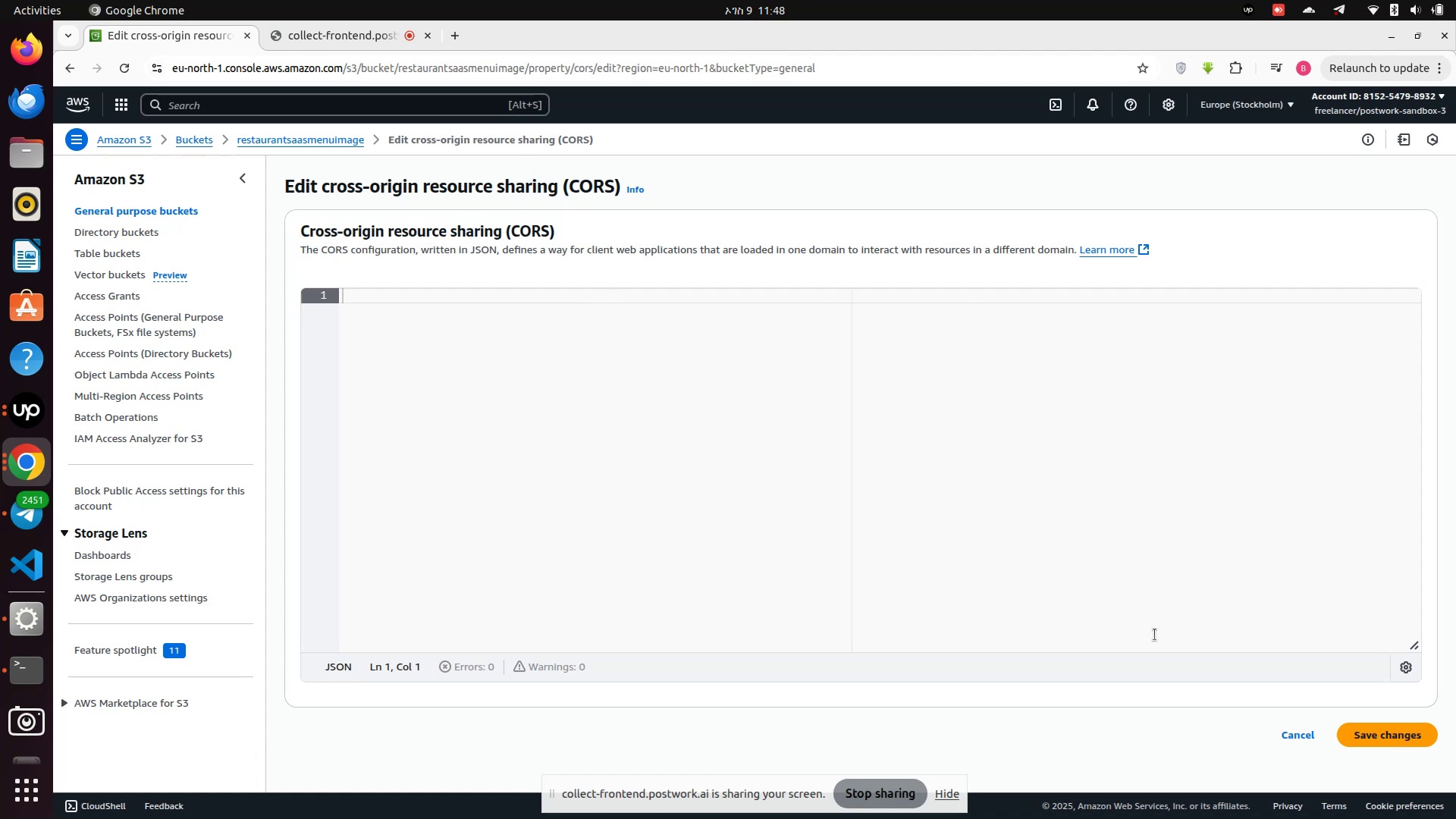 
wait(5.43)
 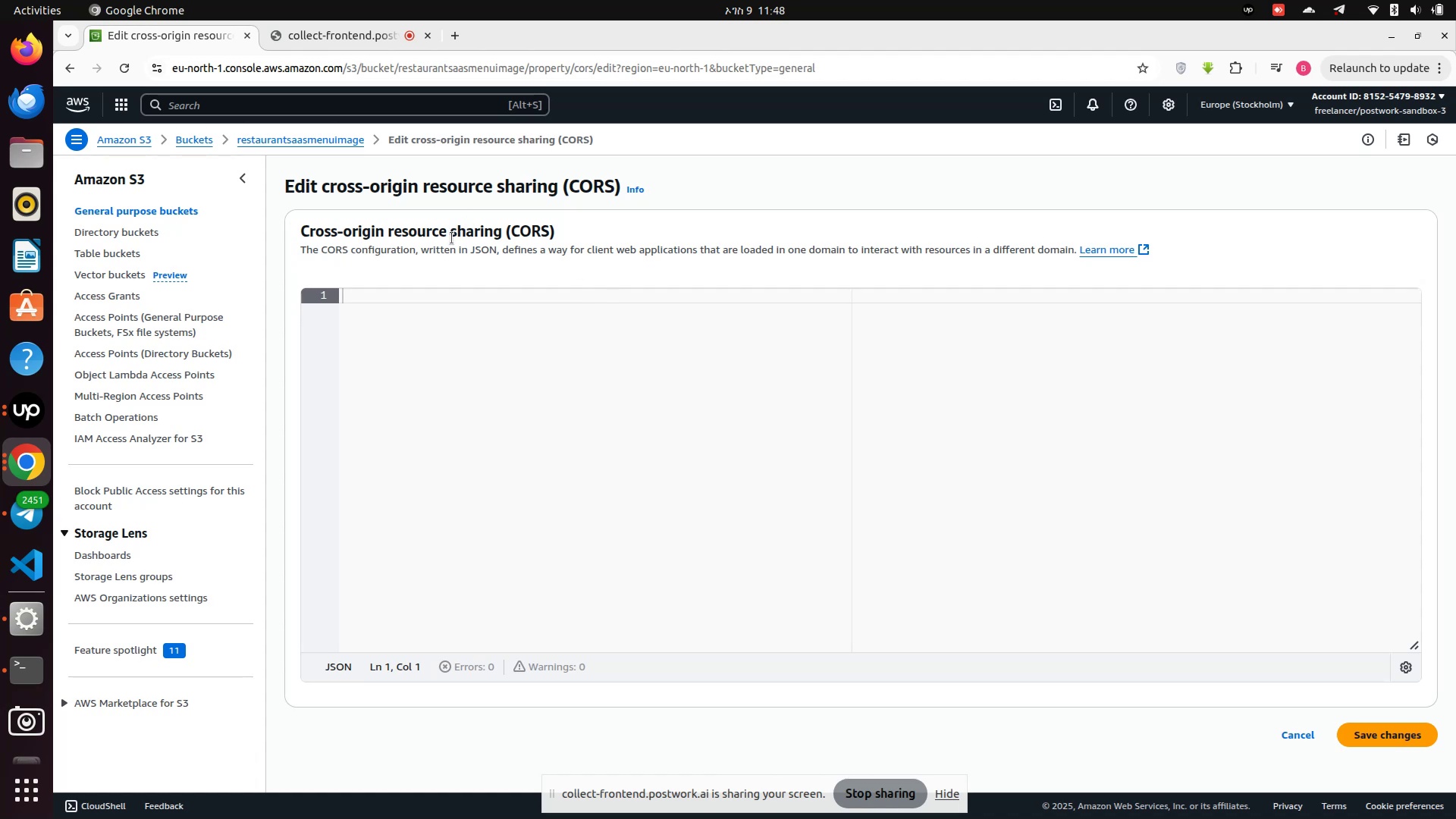 
left_click([1294, 739])
 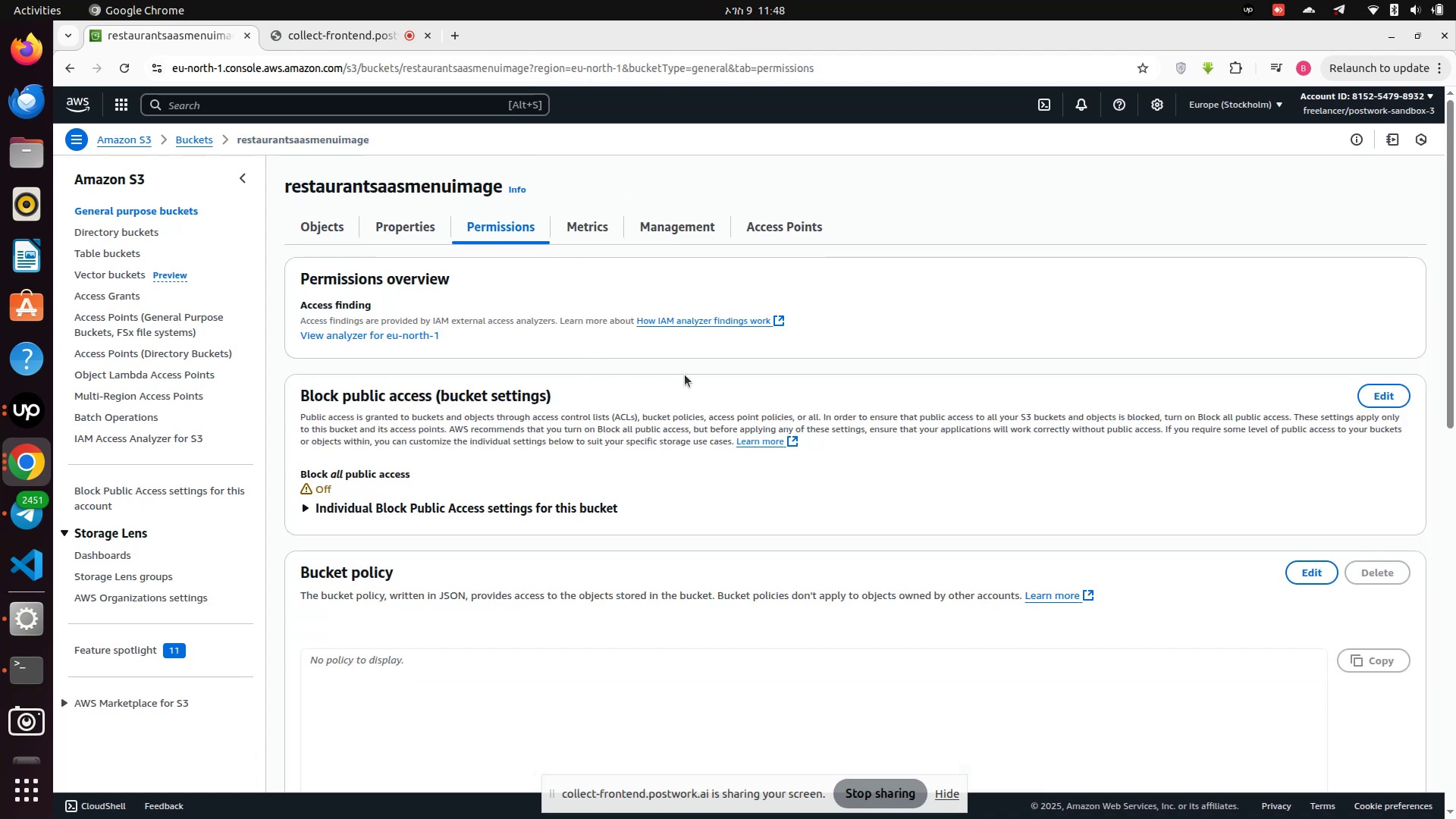 
scroll: coordinate [721, 468], scroll_direction: down, amount: 4.0
 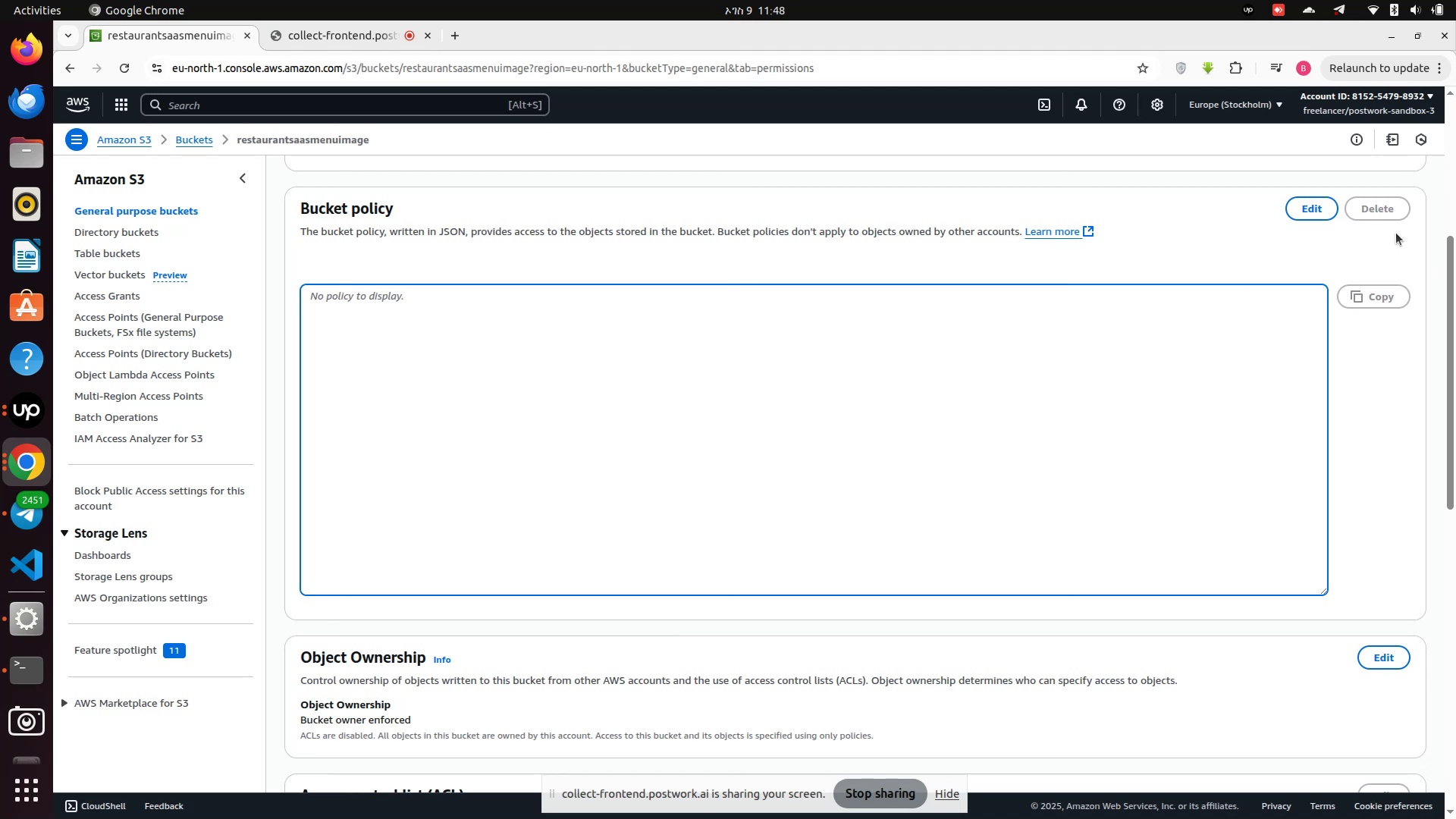 
left_click([1303, 212])
 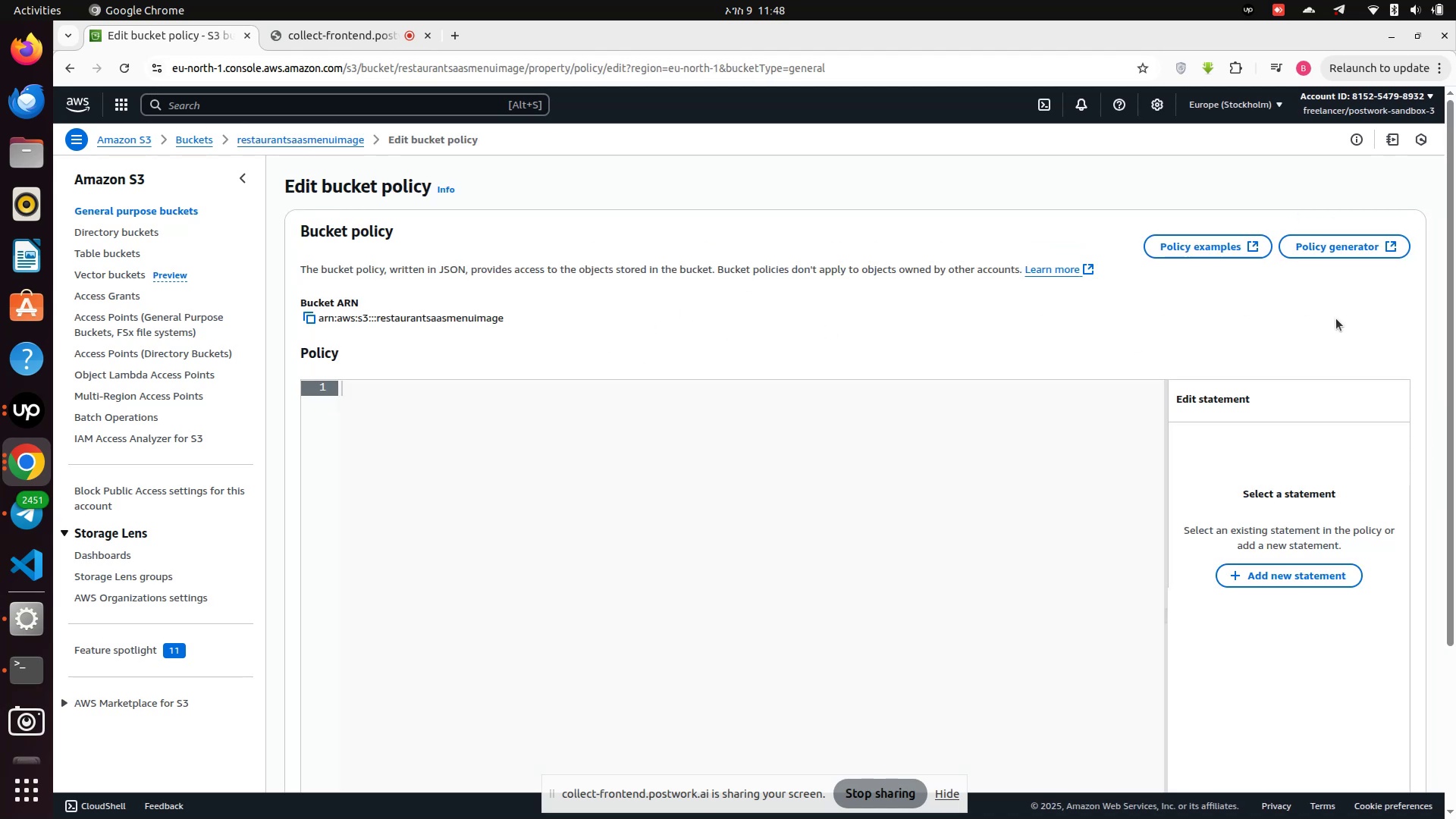 
left_click([1333, 249])
 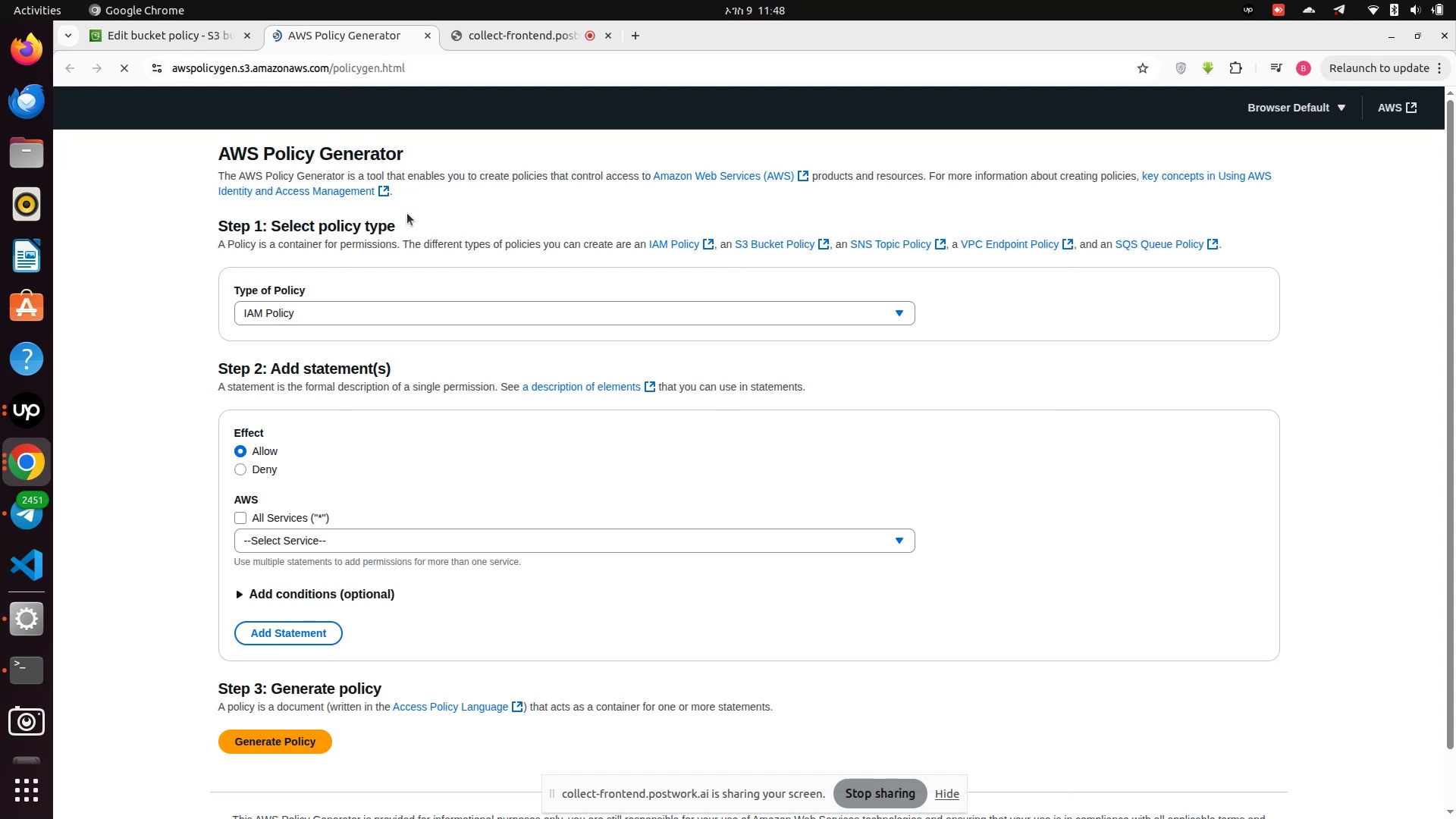 
wait(5.03)
 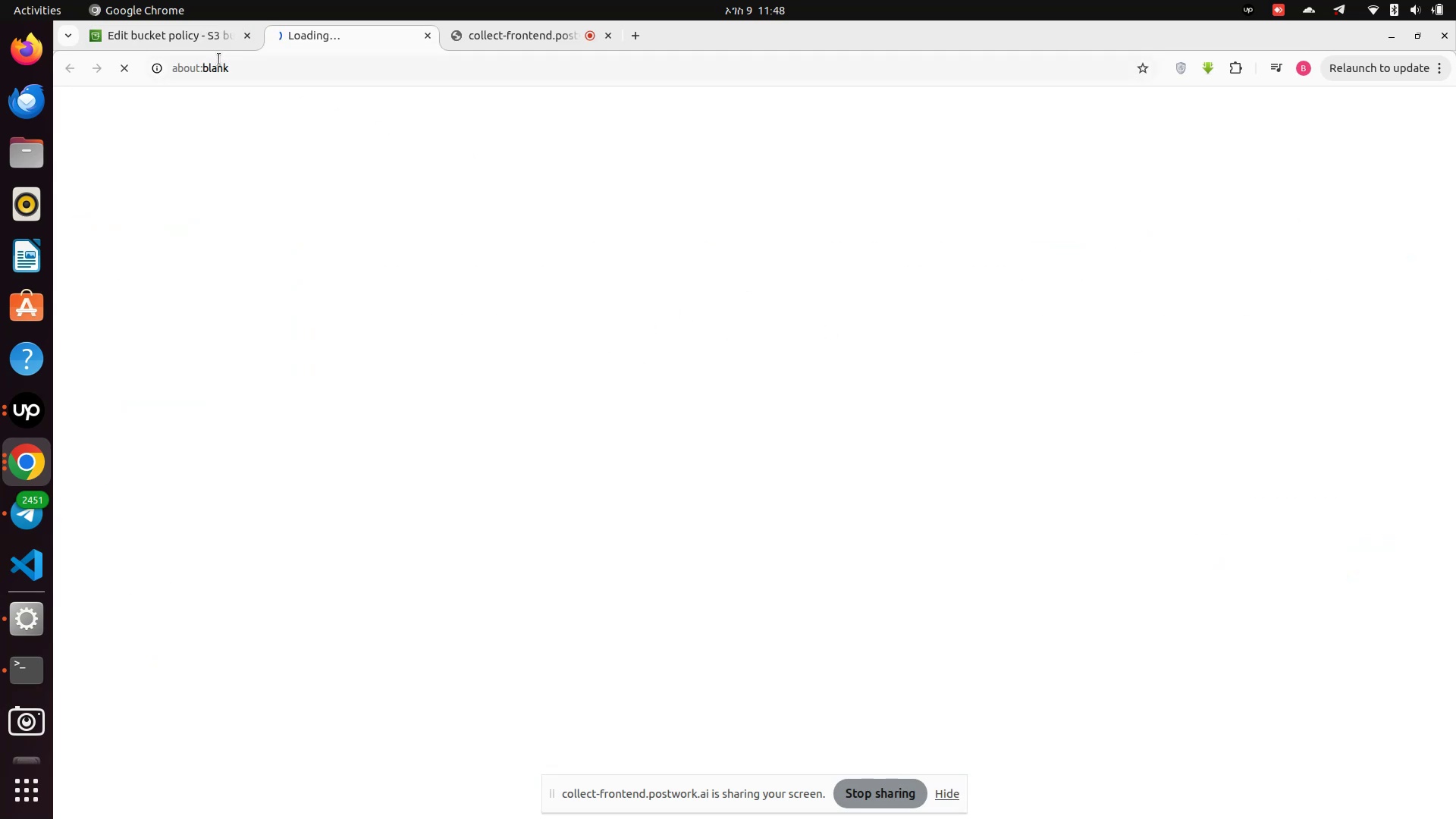 
scroll: coordinate [390, 256], scroll_direction: down, amount: 1.0
 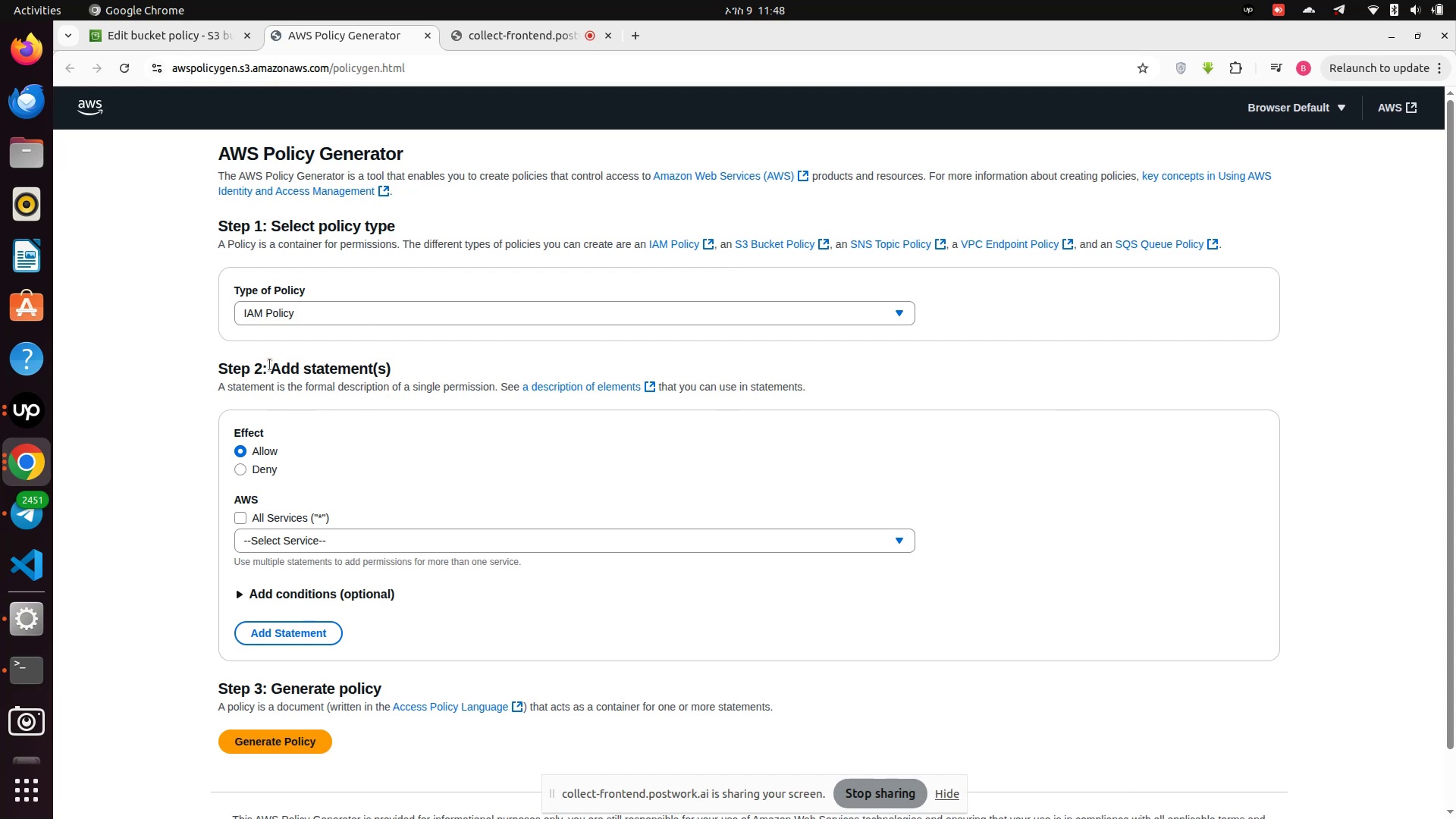 
left_click([310, 312])
 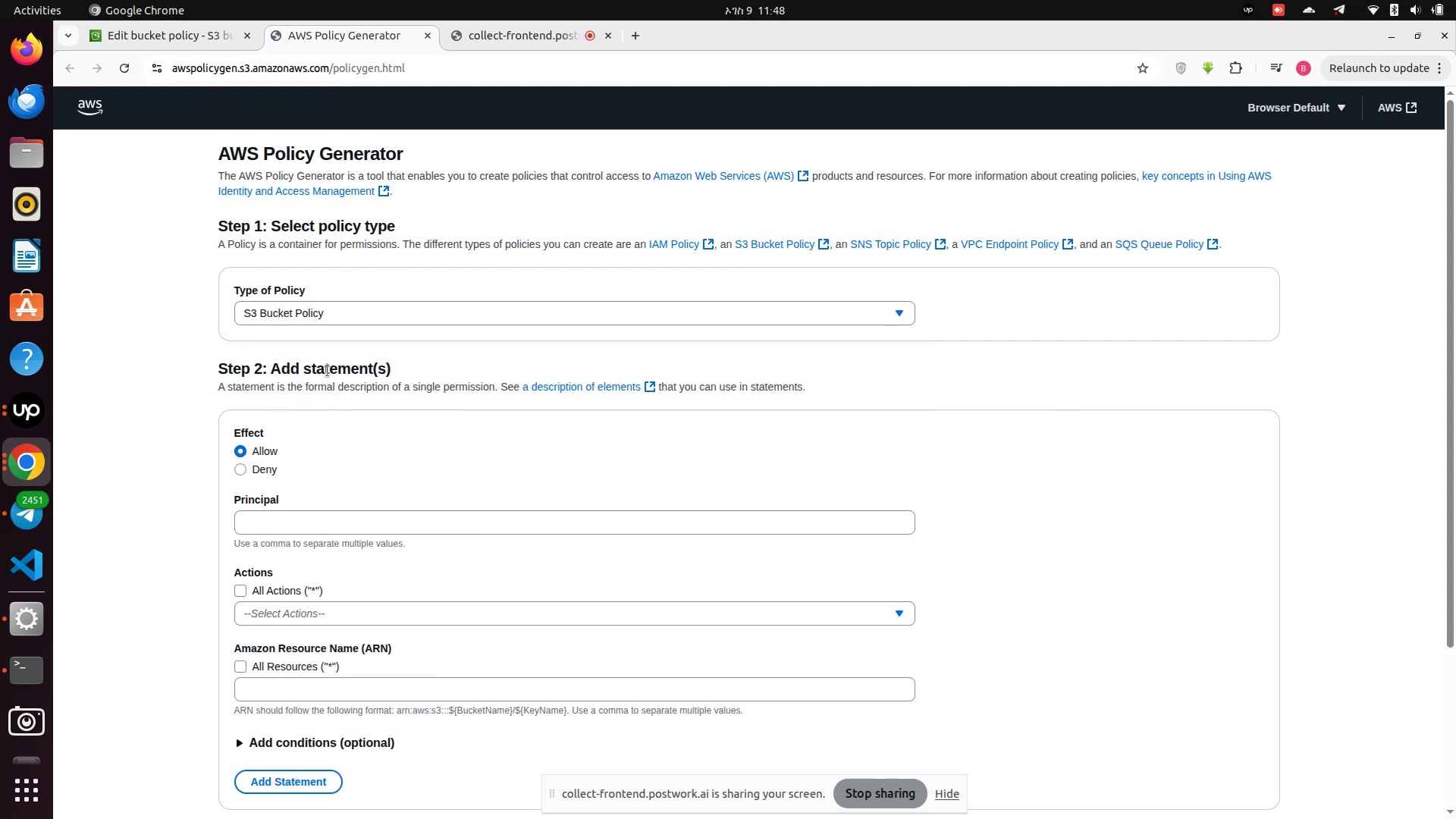 
scroll: coordinate [287, 369], scroll_direction: down, amount: 4.0
 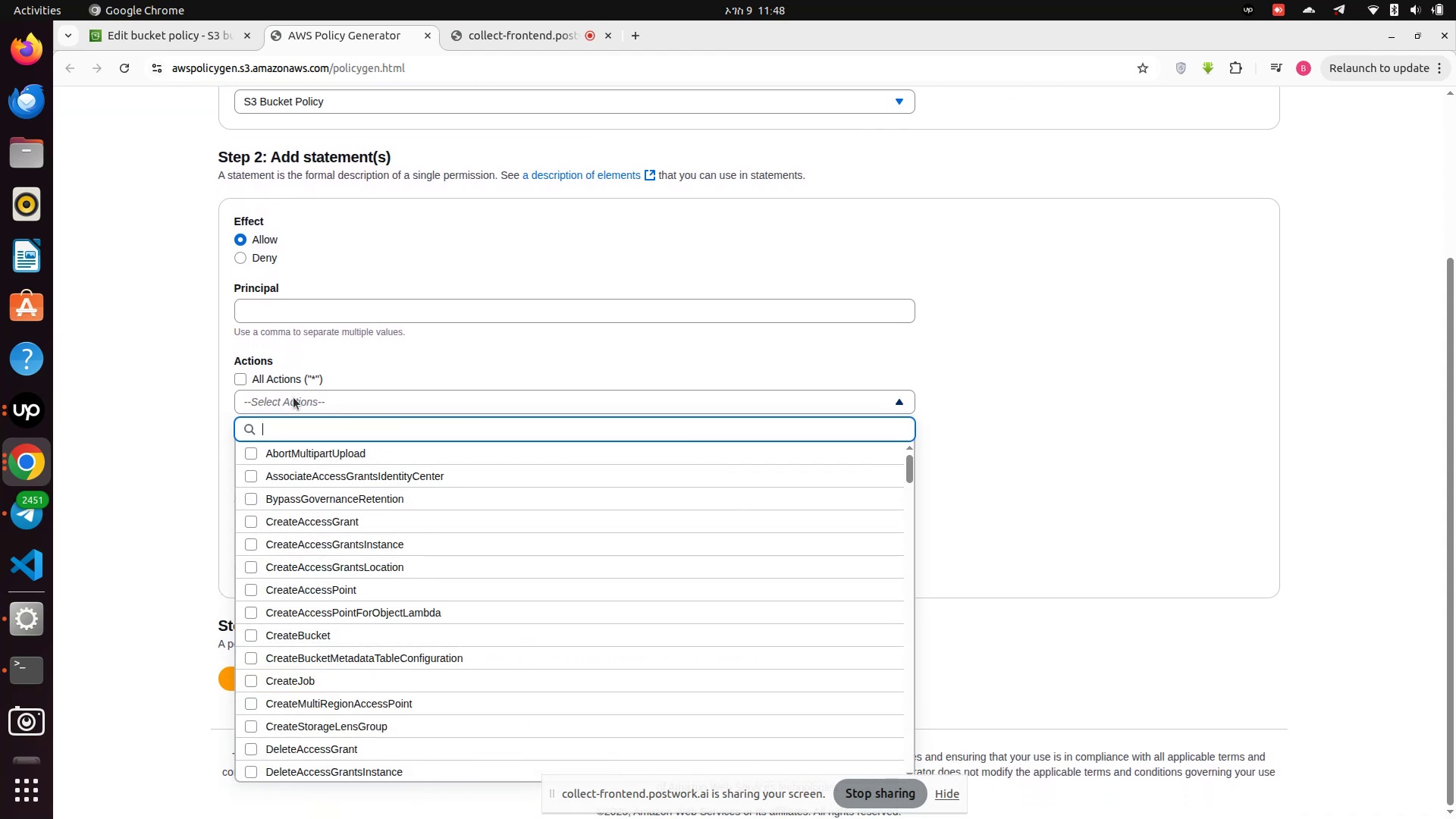 
wait(8.29)
 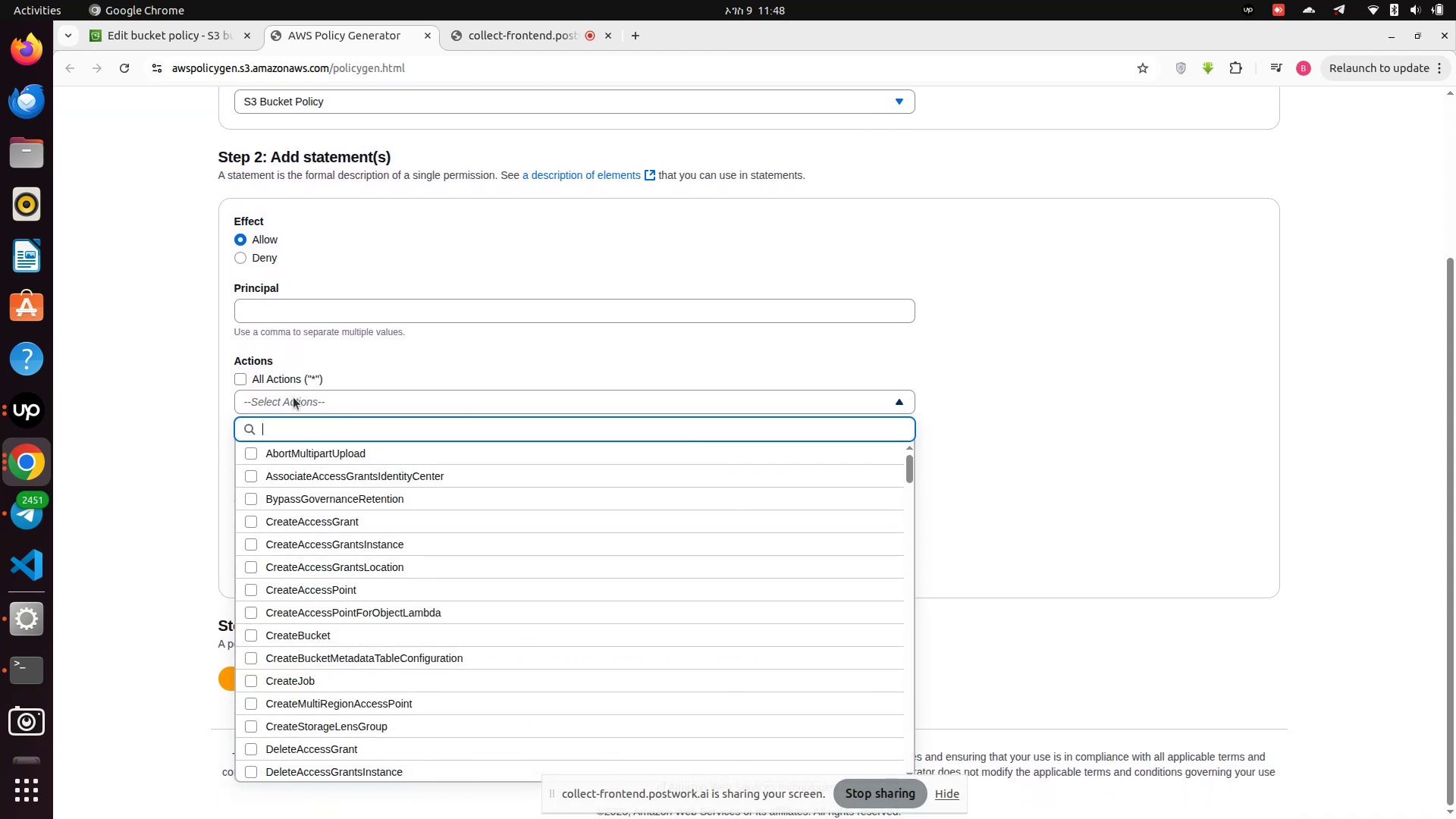 
left_click([394, 267])
 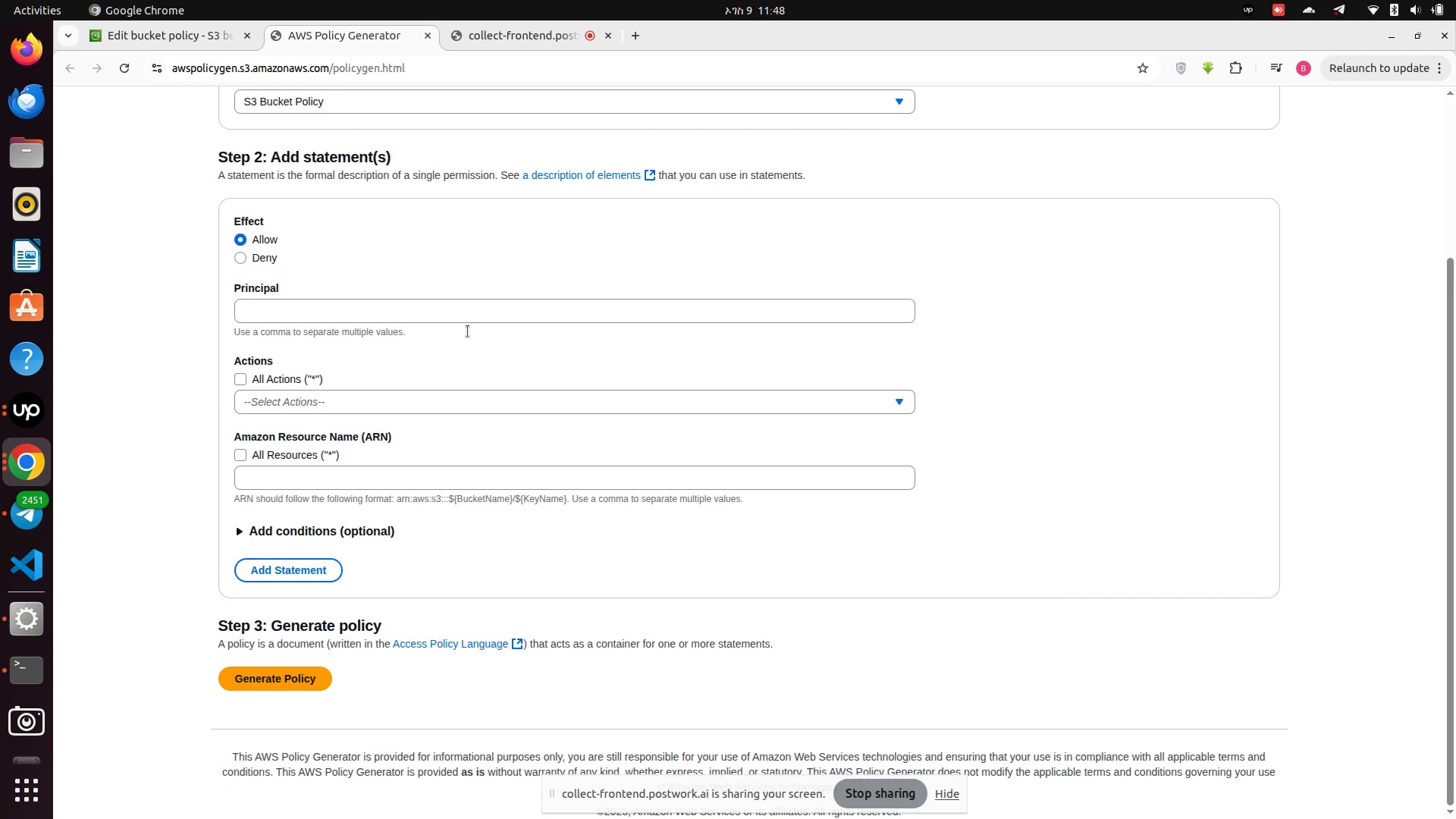 
scroll: coordinate [469, 420], scroll_direction: none, amount: 0.0
 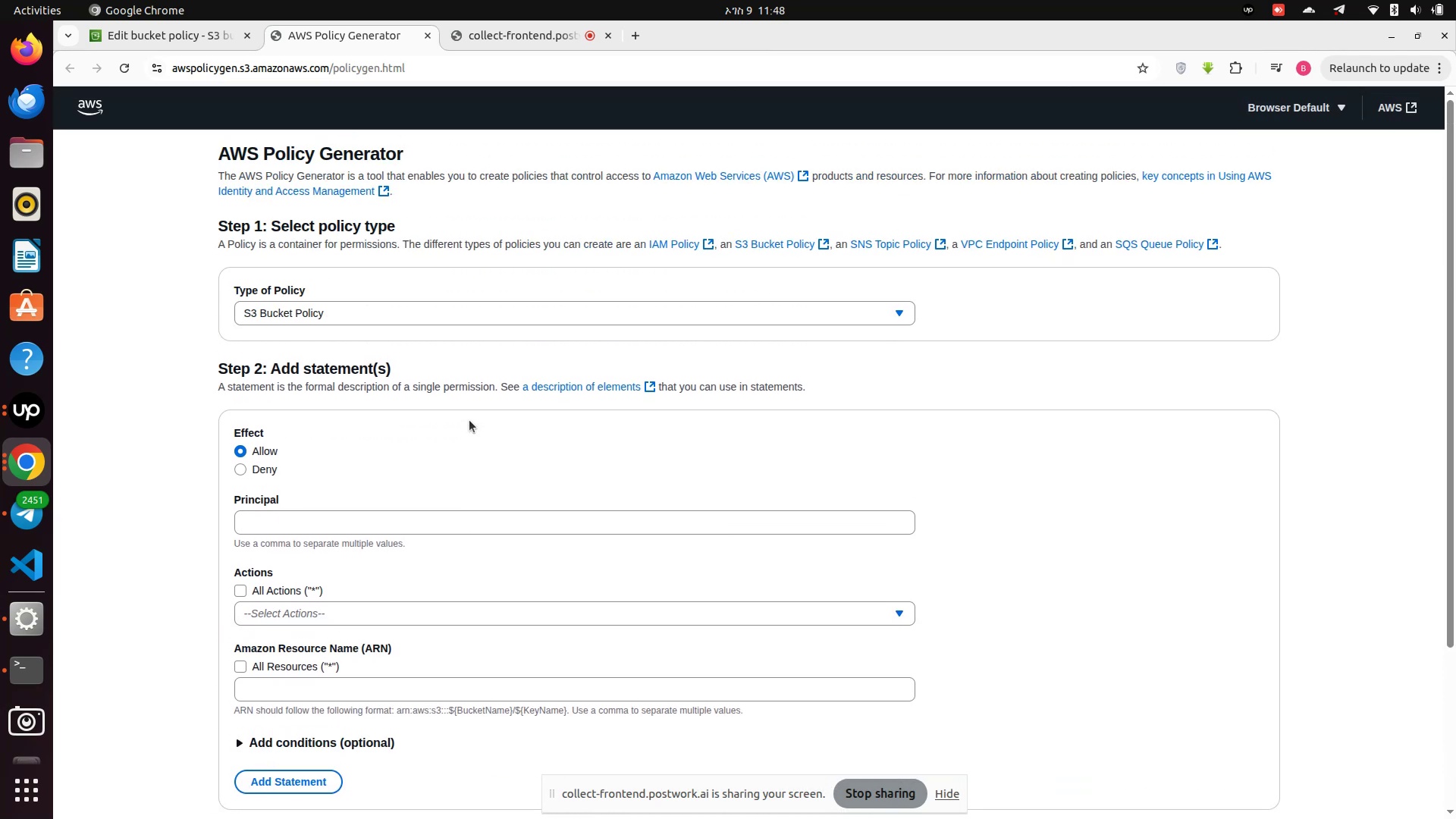 
scroll: coordinate [469, 420], scroll_direction: down, amount: 2.0
 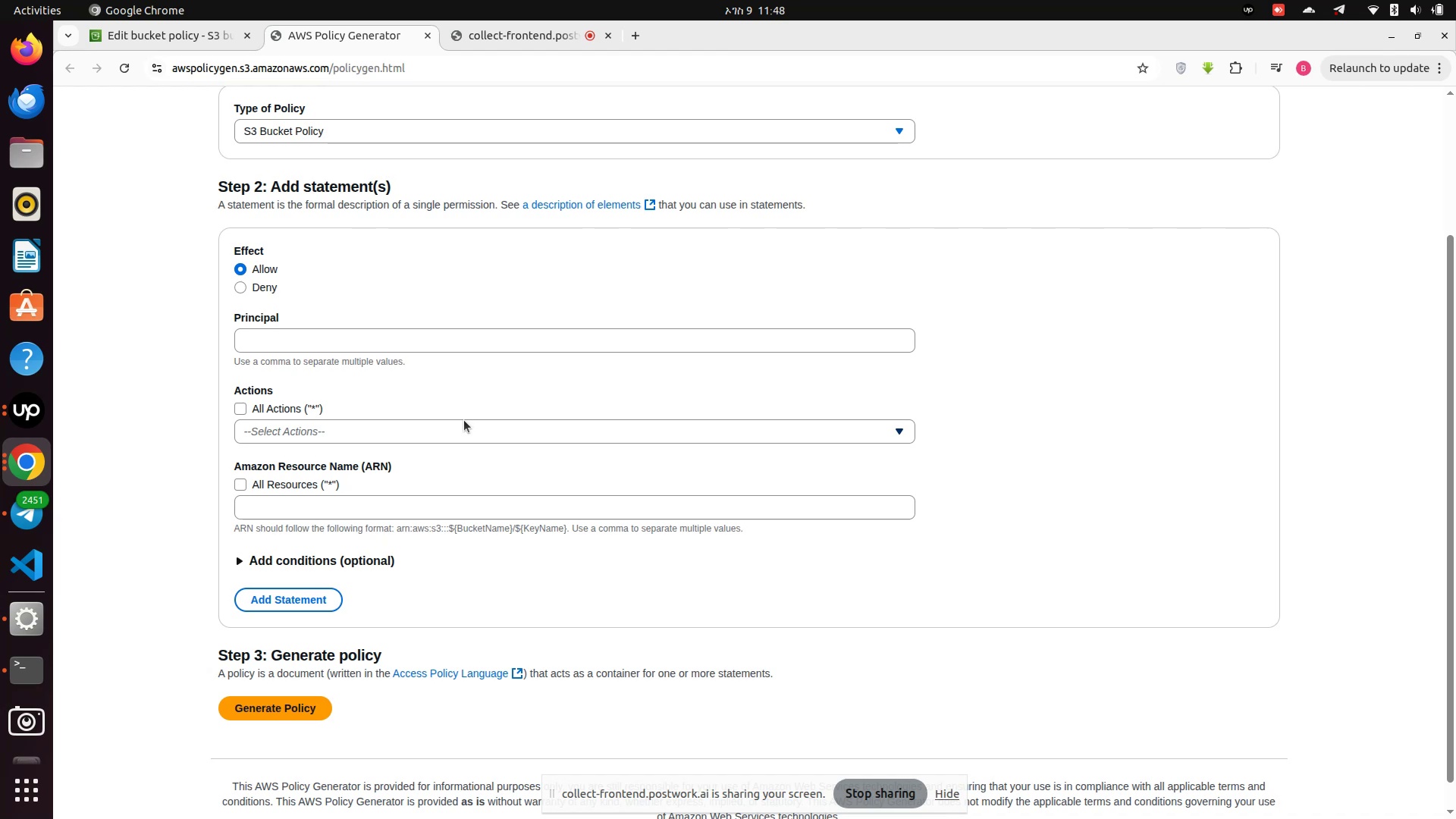 
wait(7.54)
 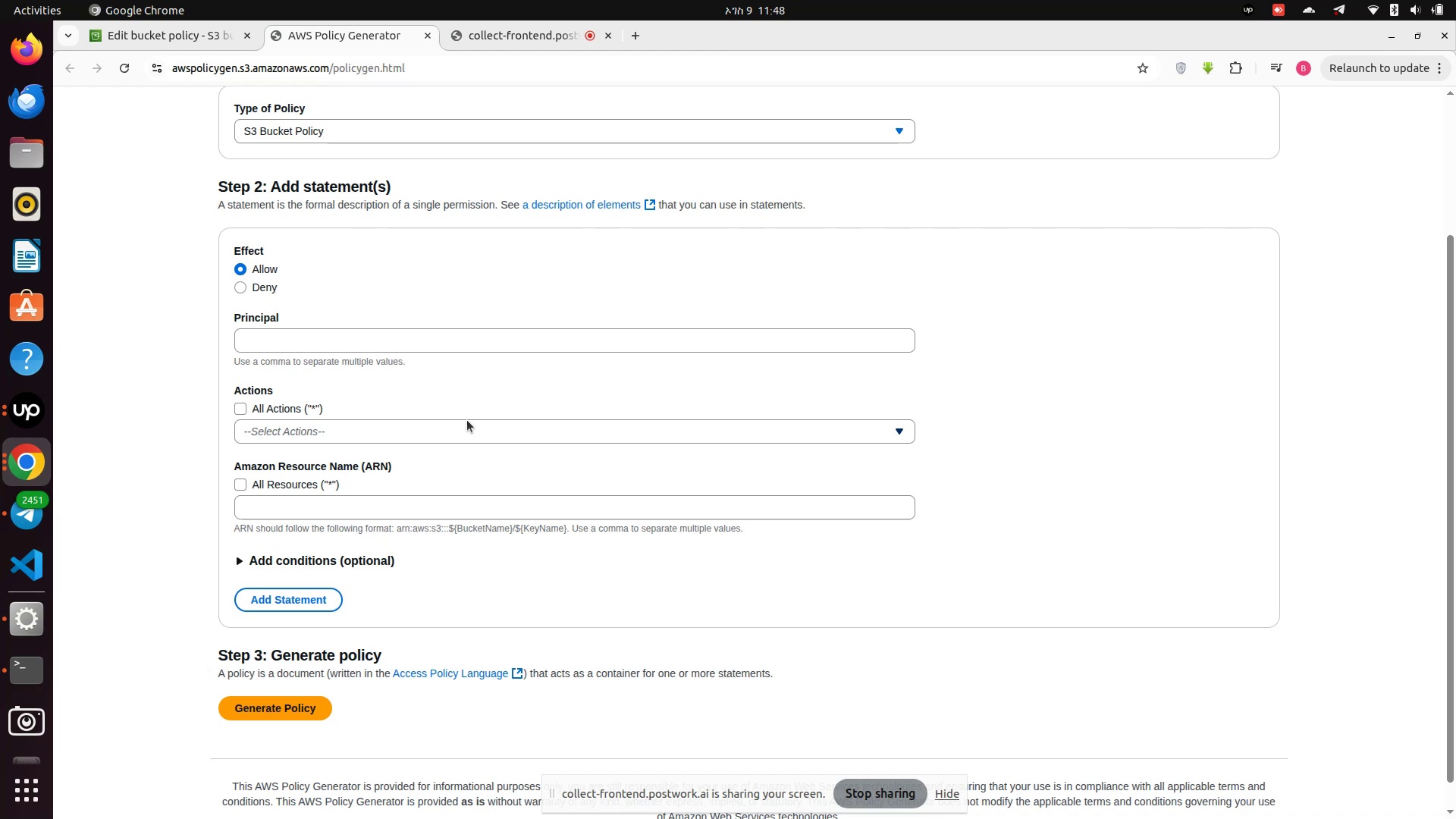 
left_click([297, 346])
 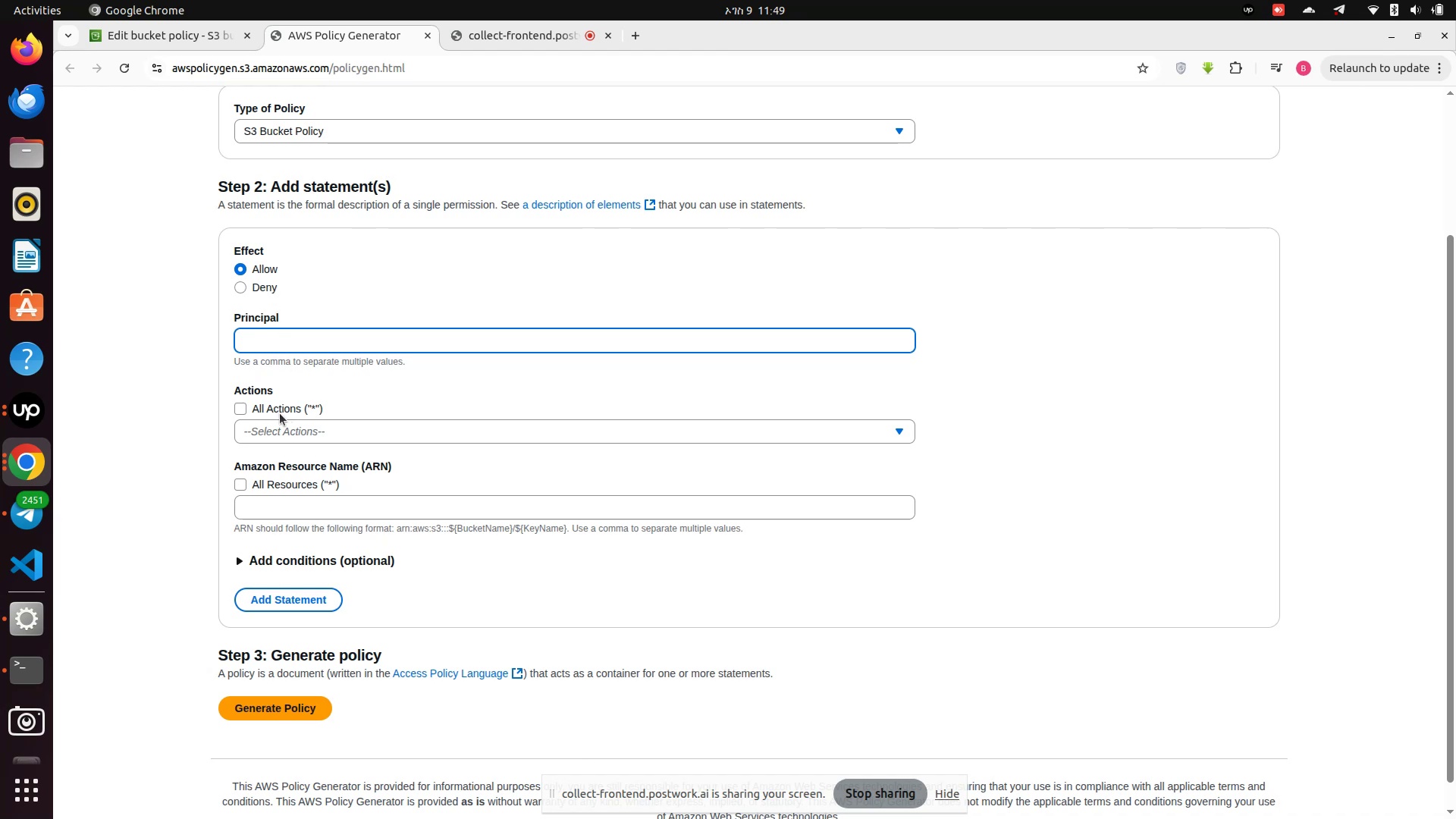 
wait(7.49)
 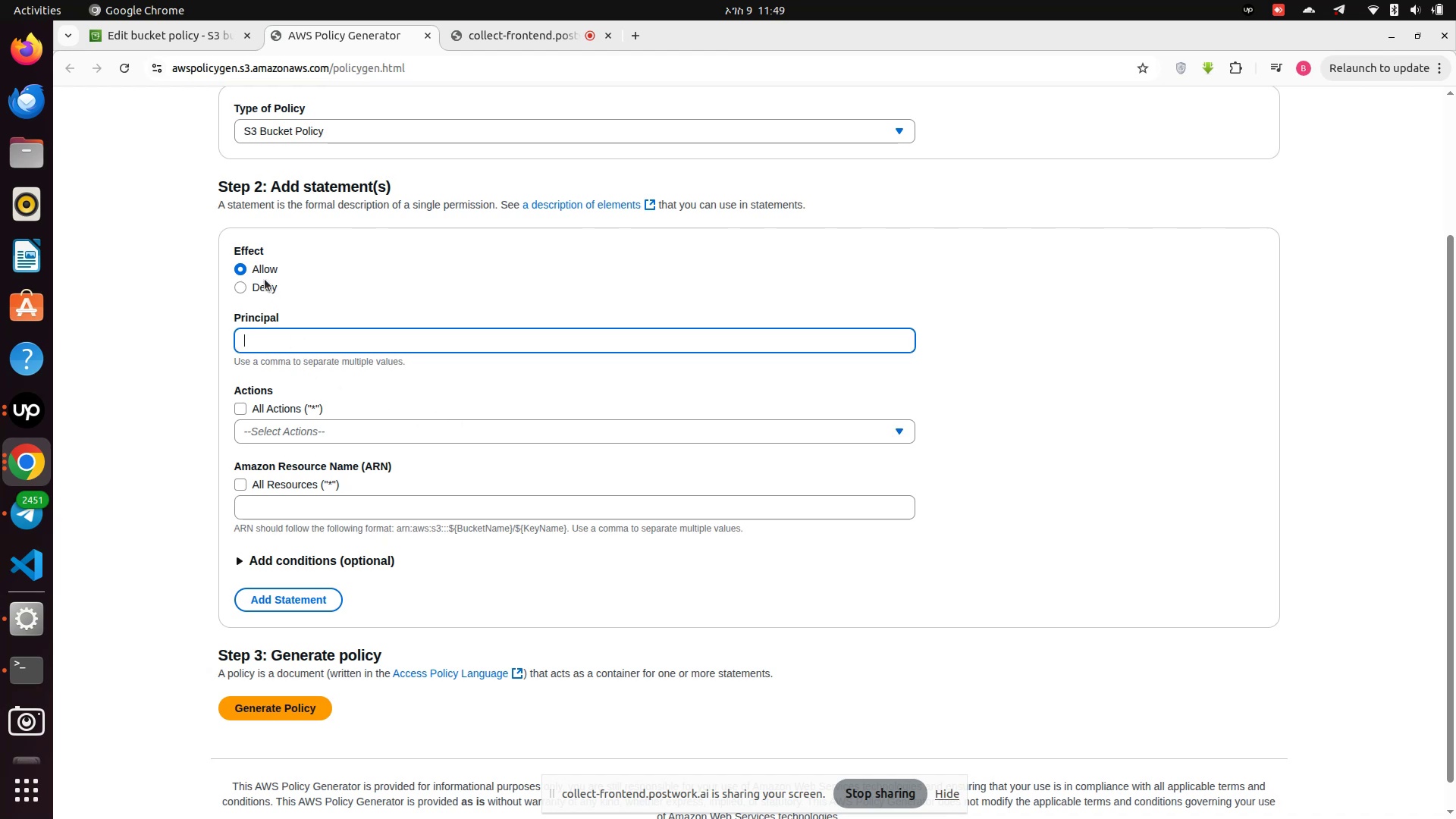 
left_click([325, 522])
 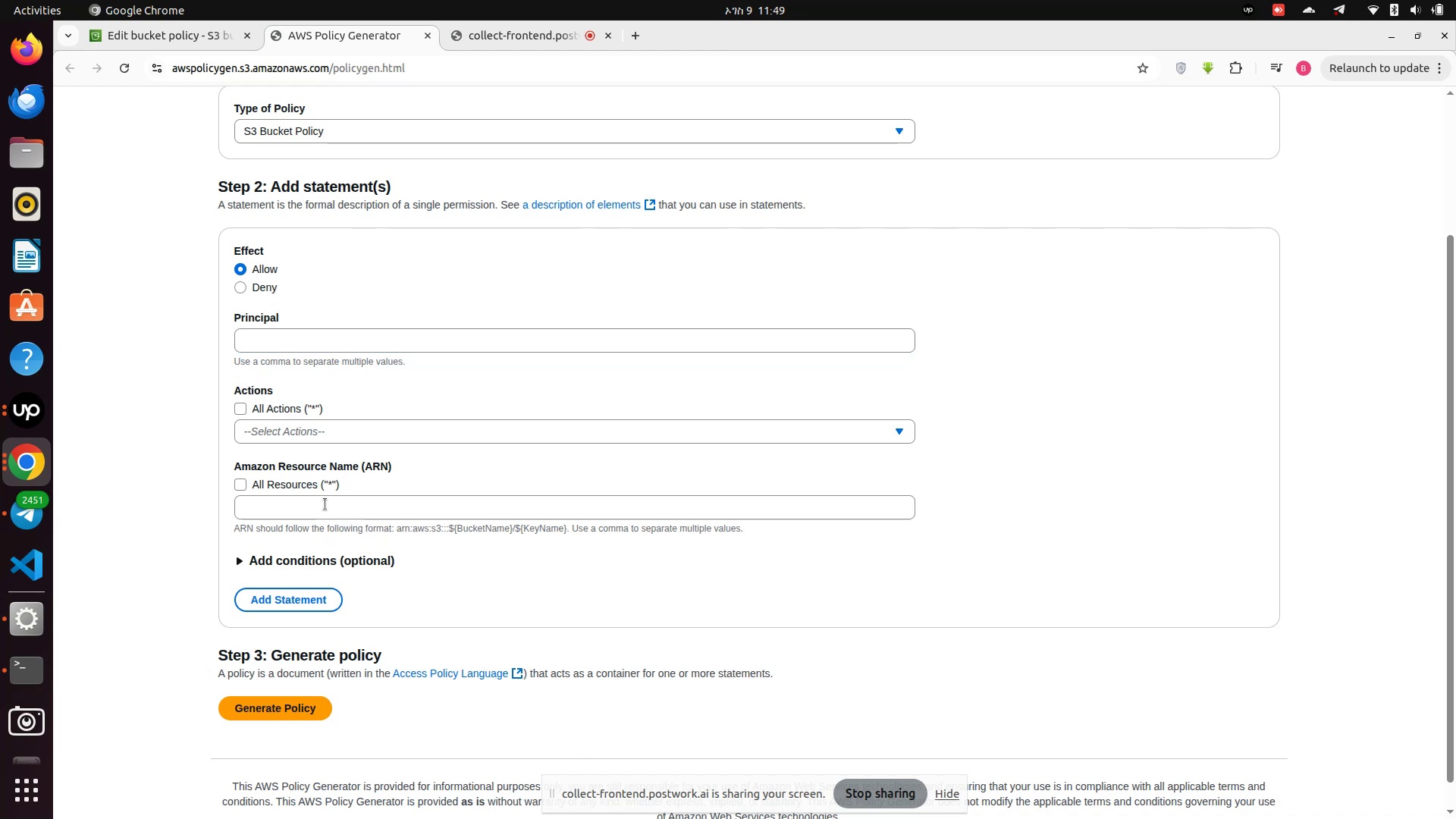 
left_click([325, 504])
 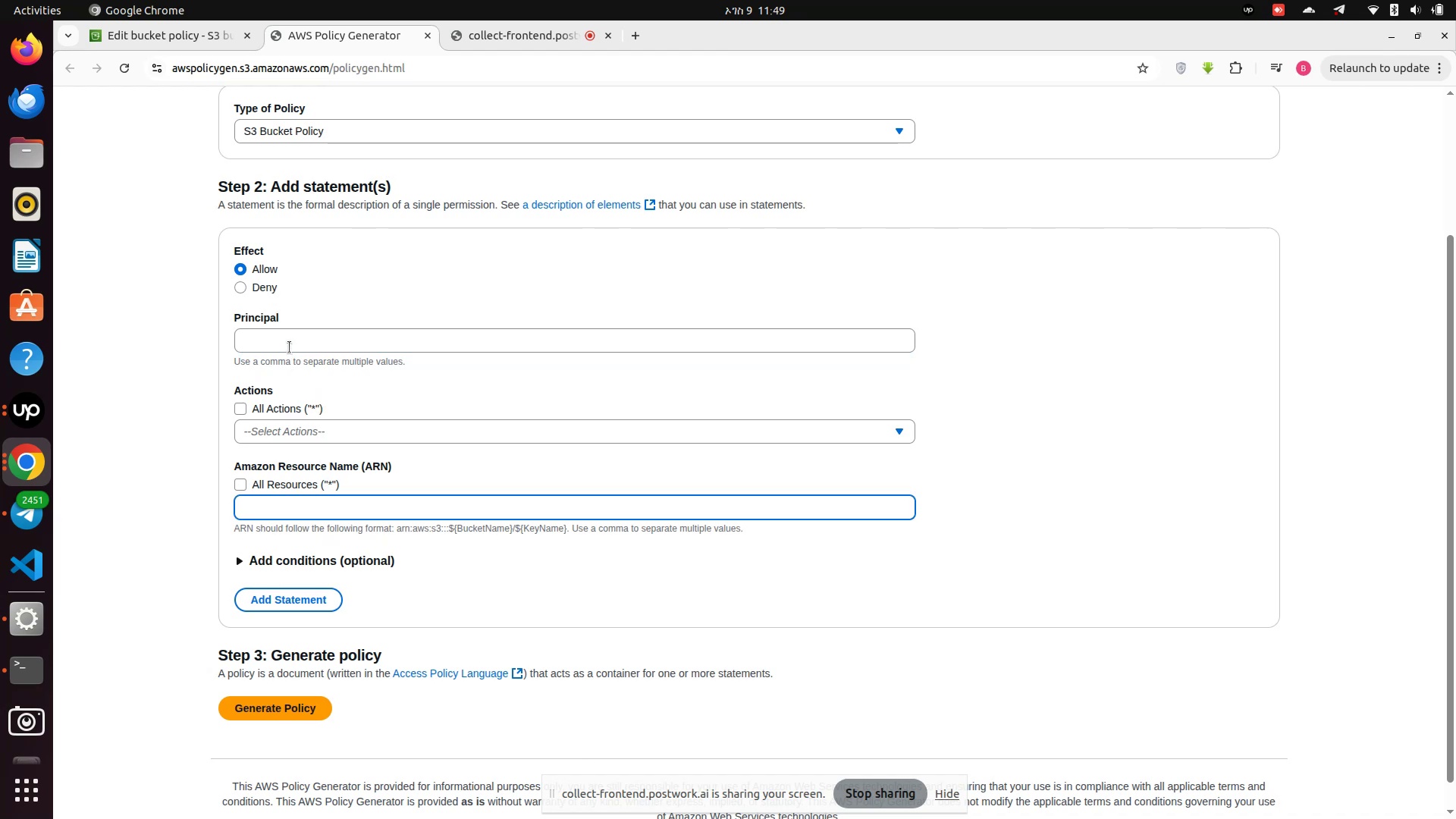 
left_click([303, 438])
 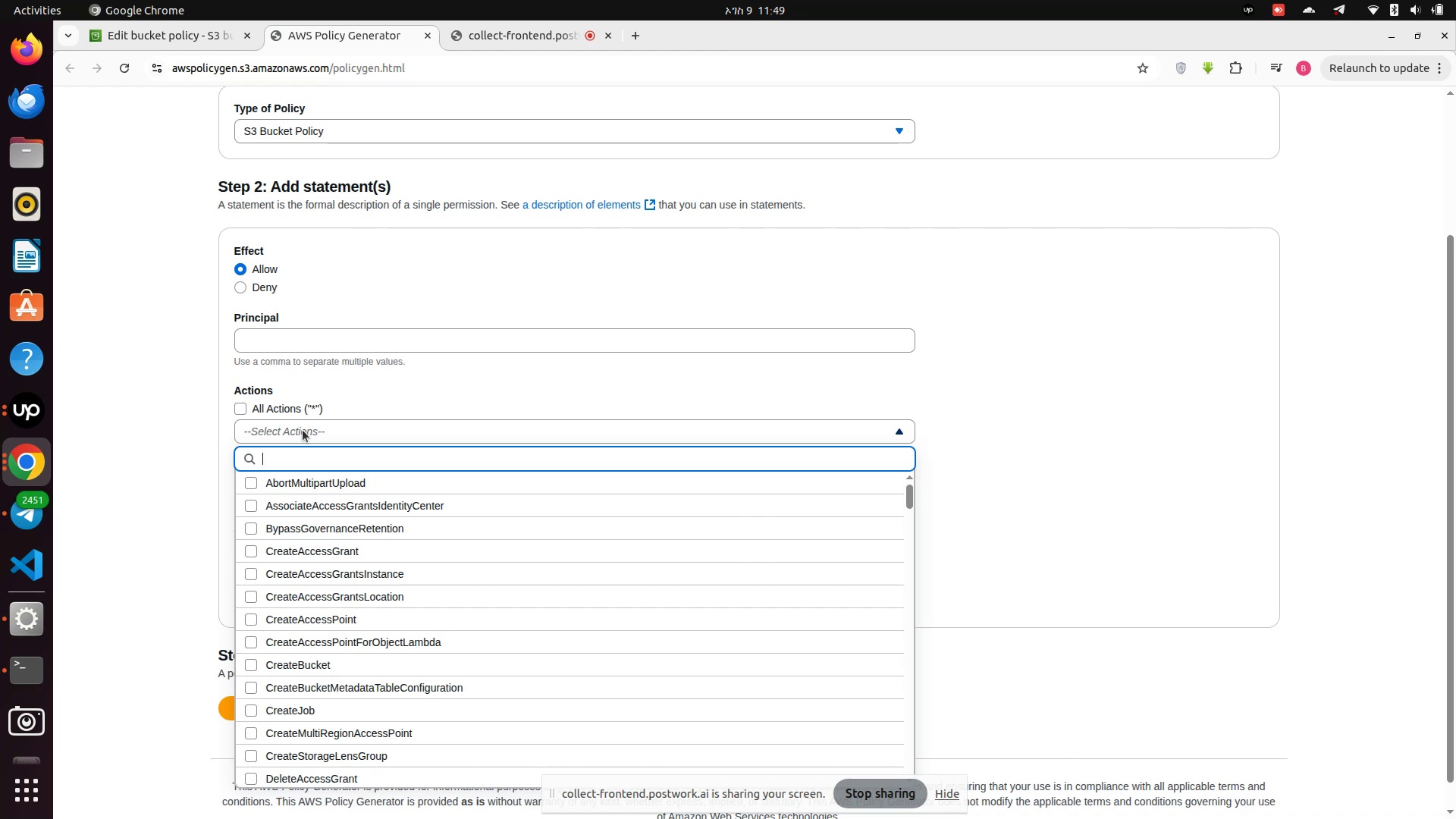 
wait(6.87)
 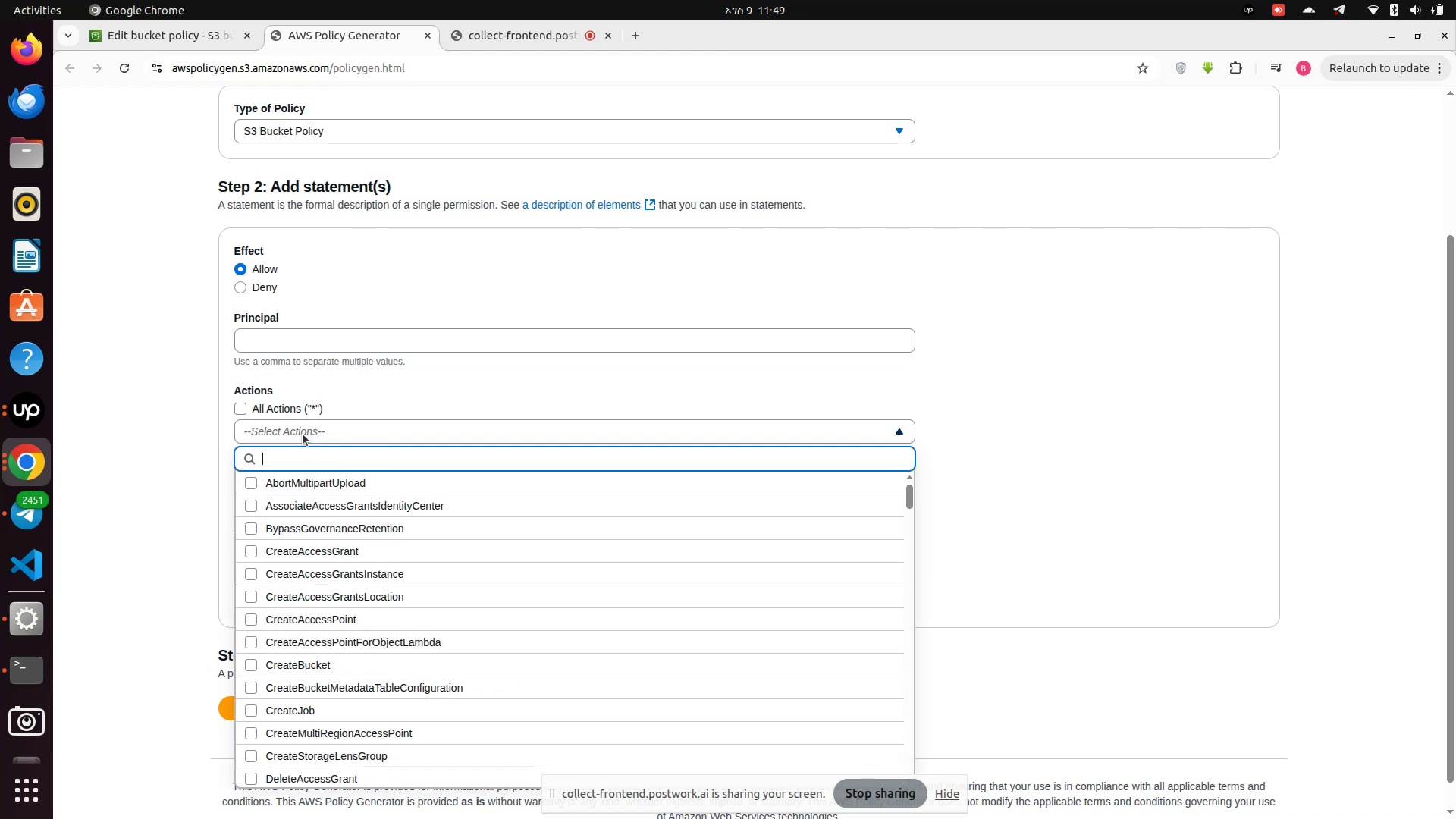 
type(getObj)
 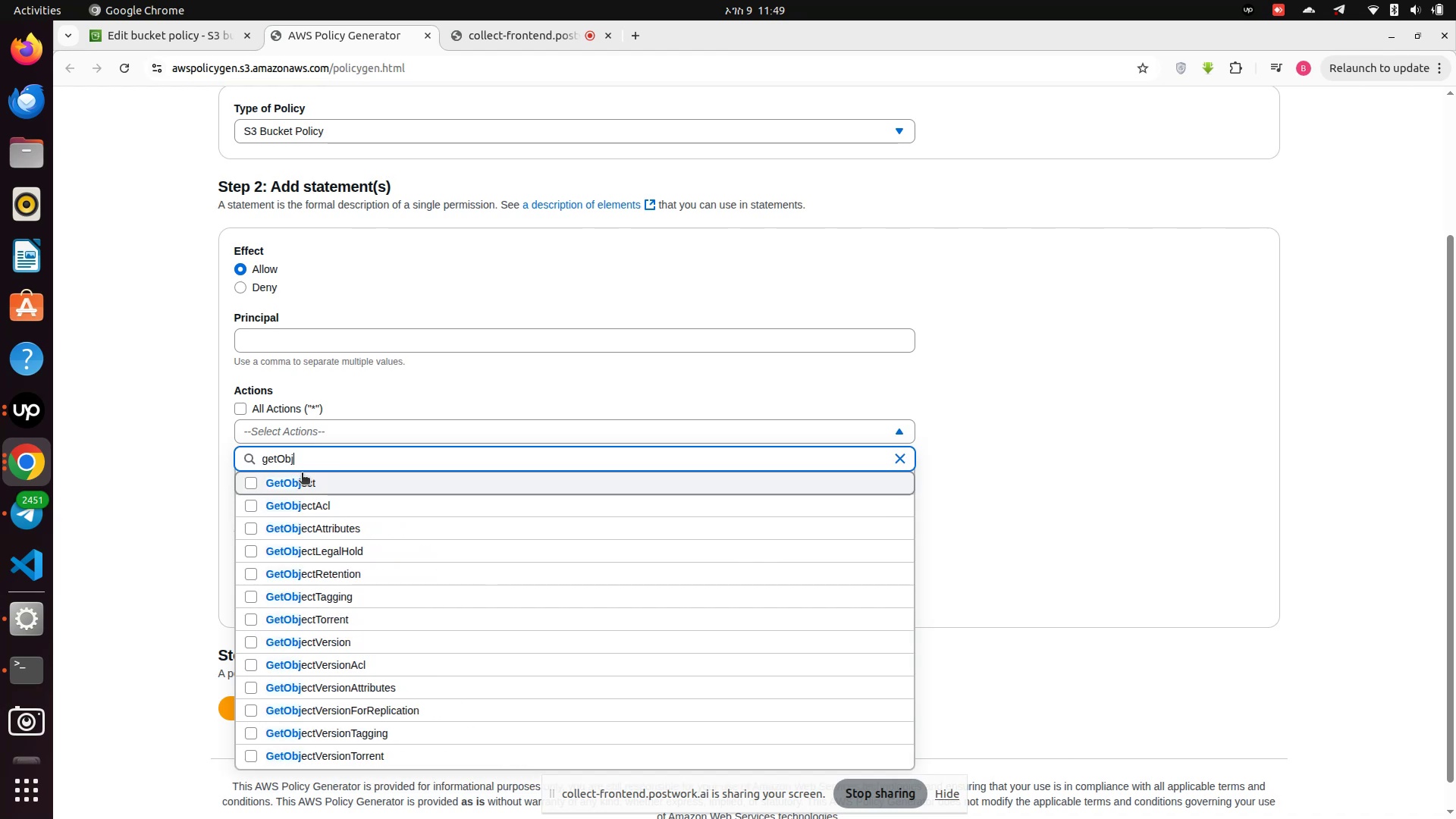 
left_click([302, 475])
 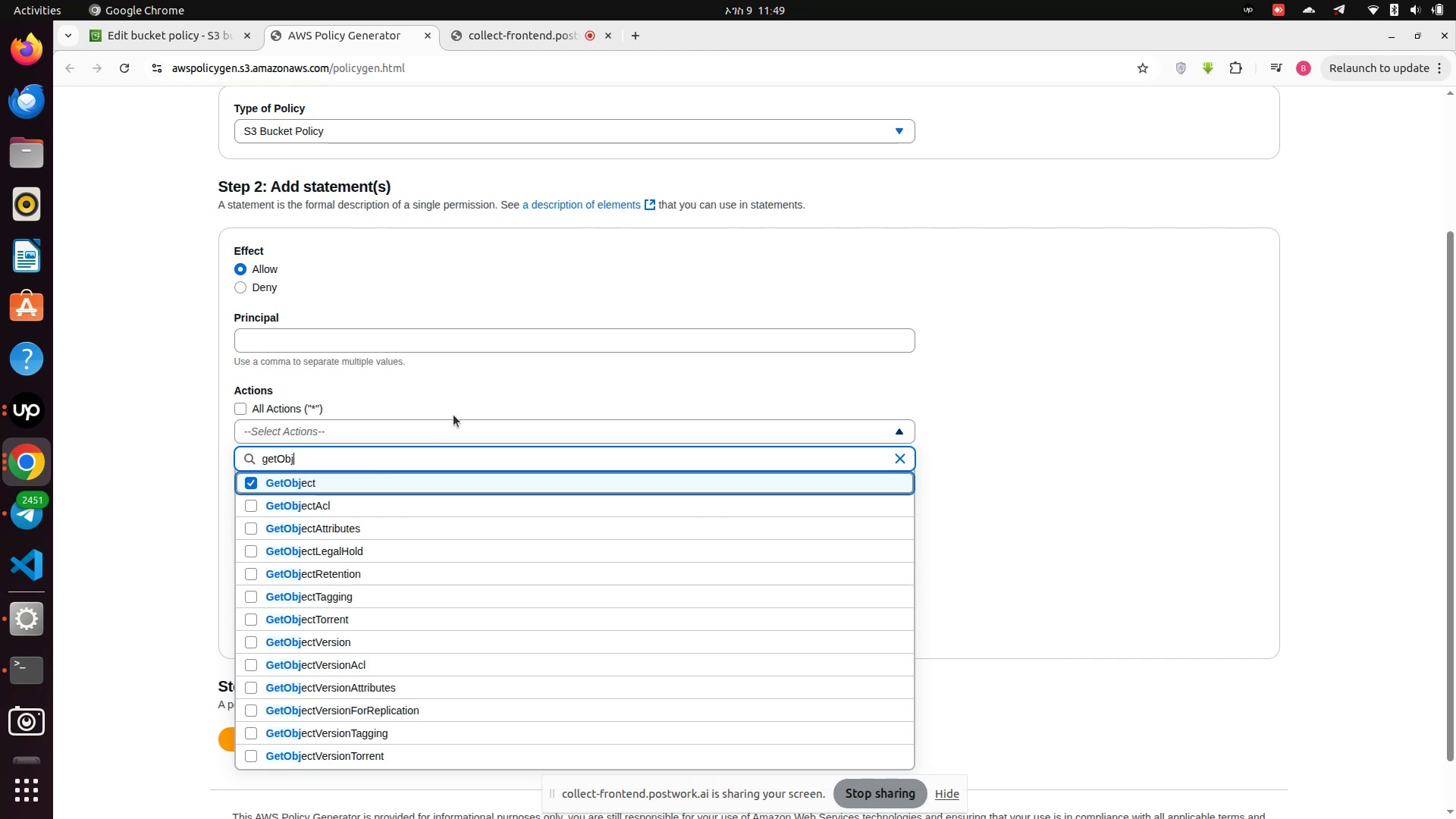 
left_click([488, 397])
 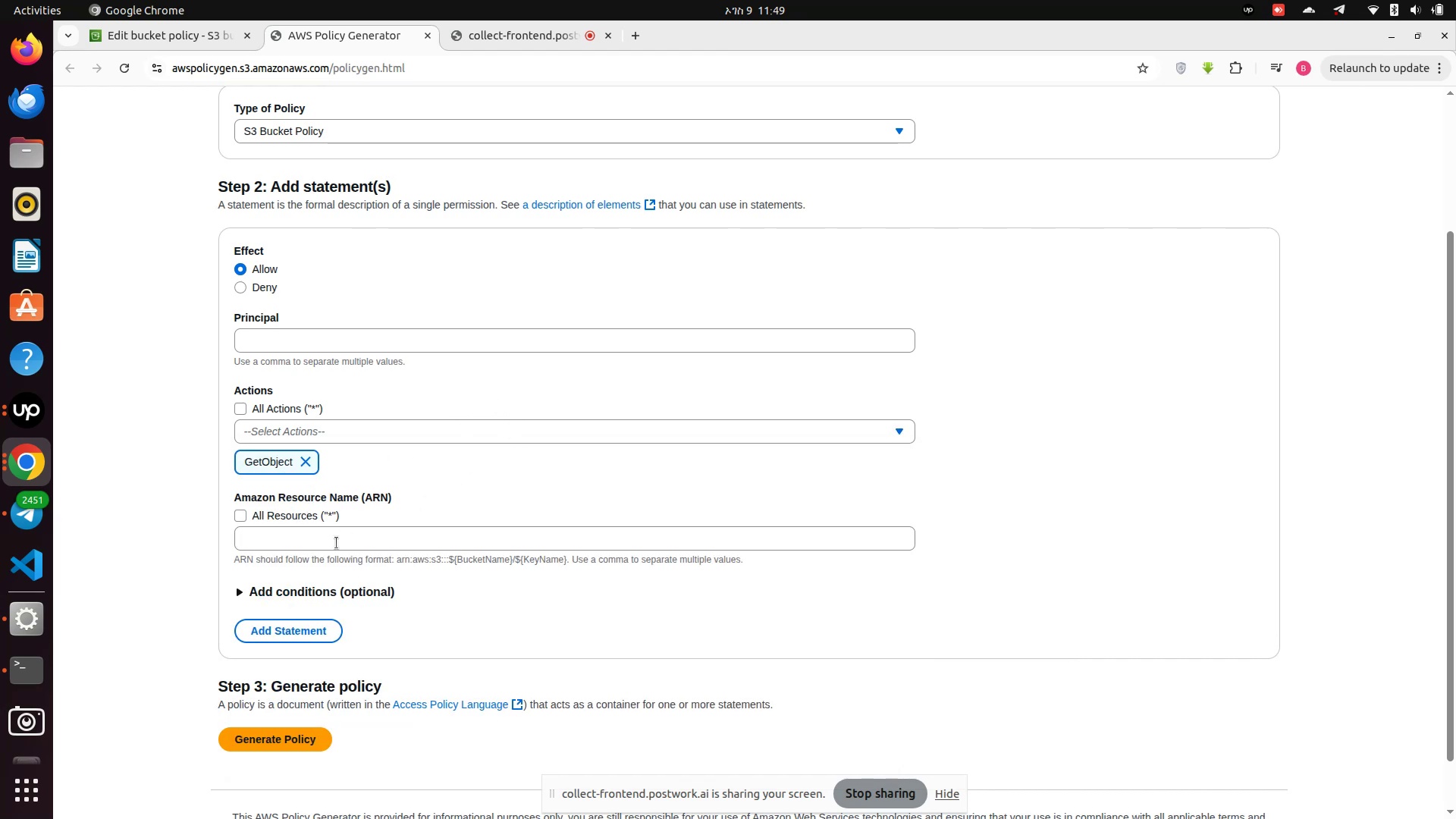 
left_click([332, 546])
 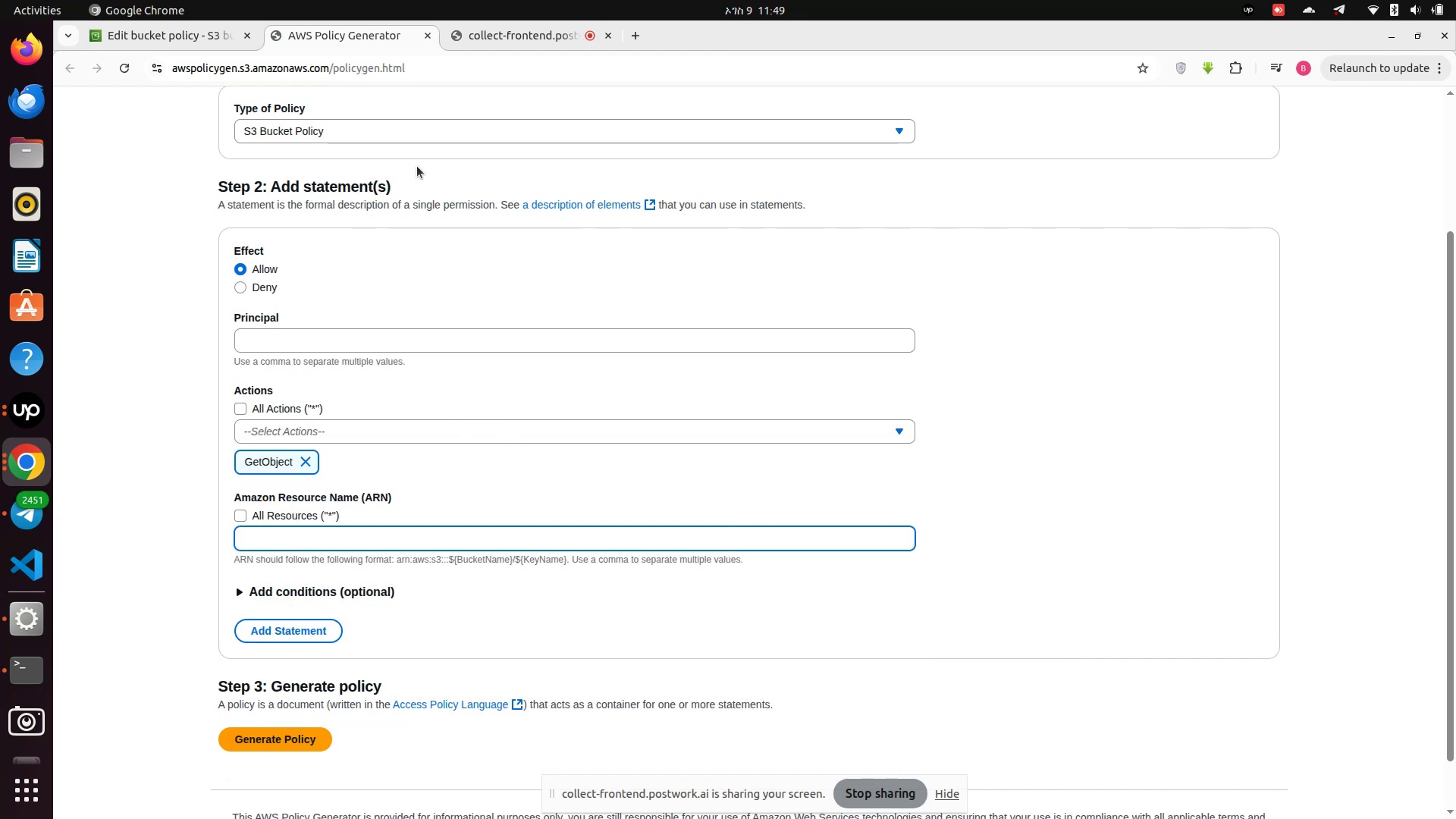 
scroll: coordinate [403, 219], scroll_direction: up, amount: 3.0
 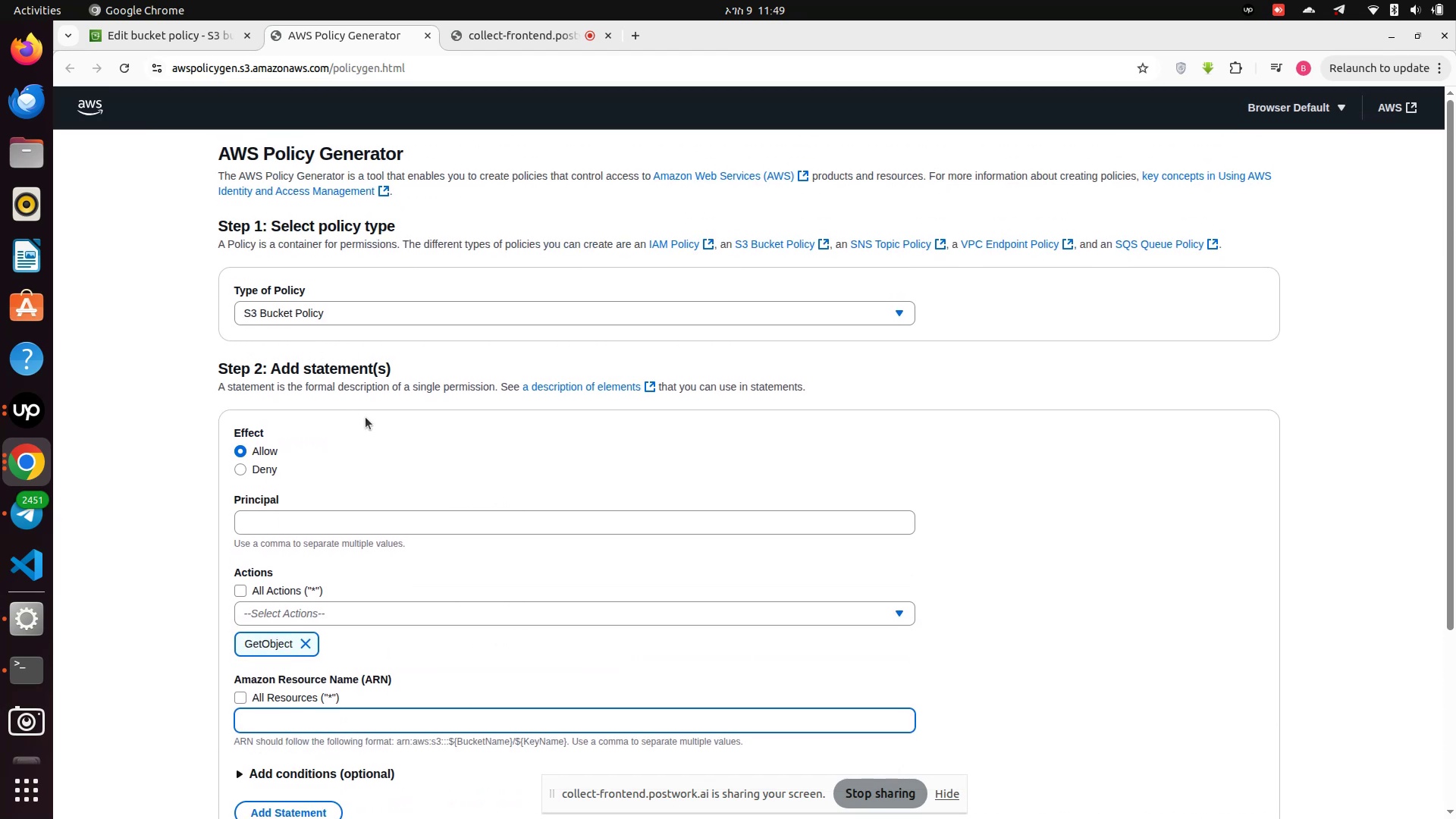 
wait(6.36)
 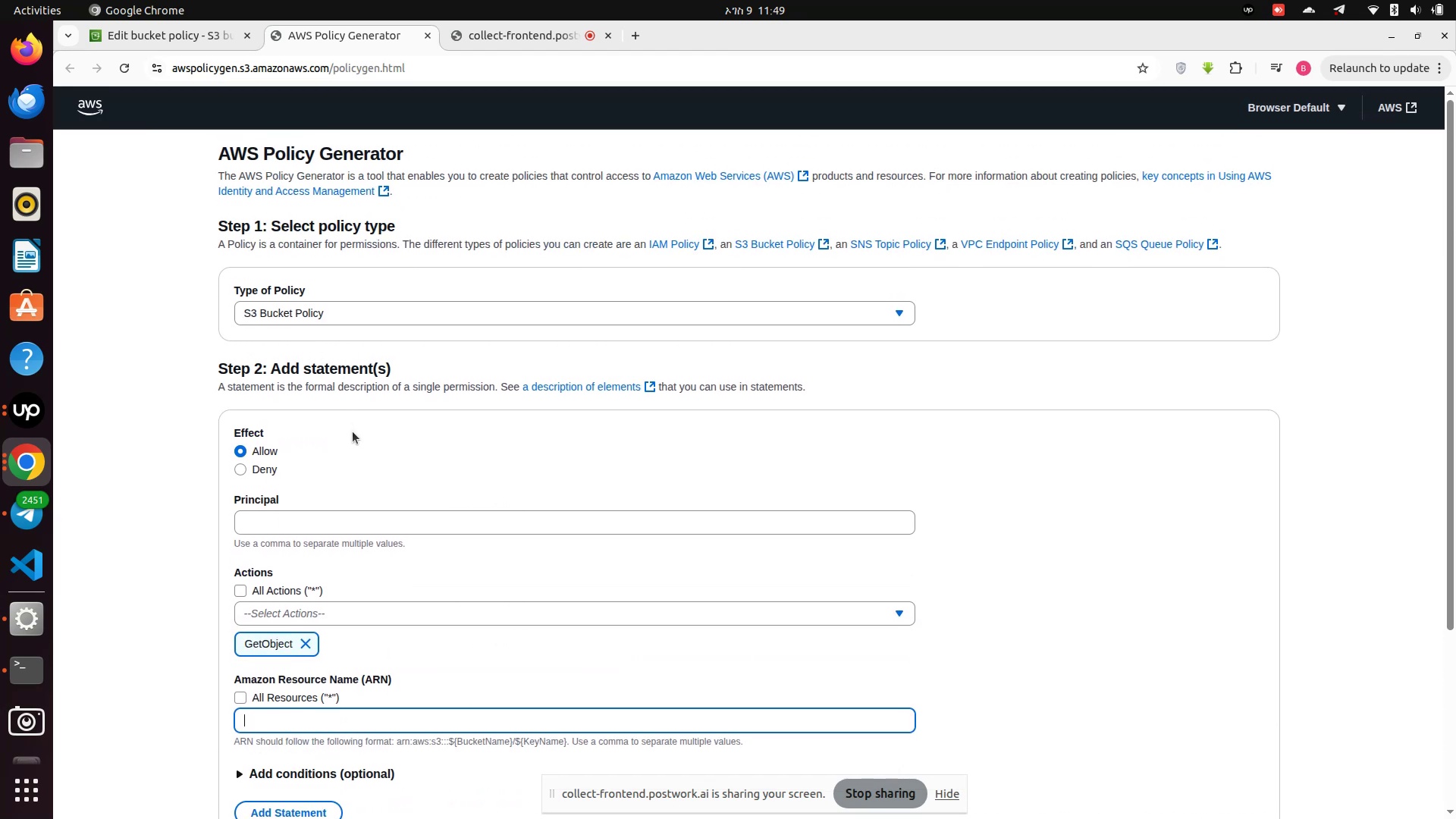 
scroll: coordinate [372, 530], scroll_direction: down, amount: 1.0
 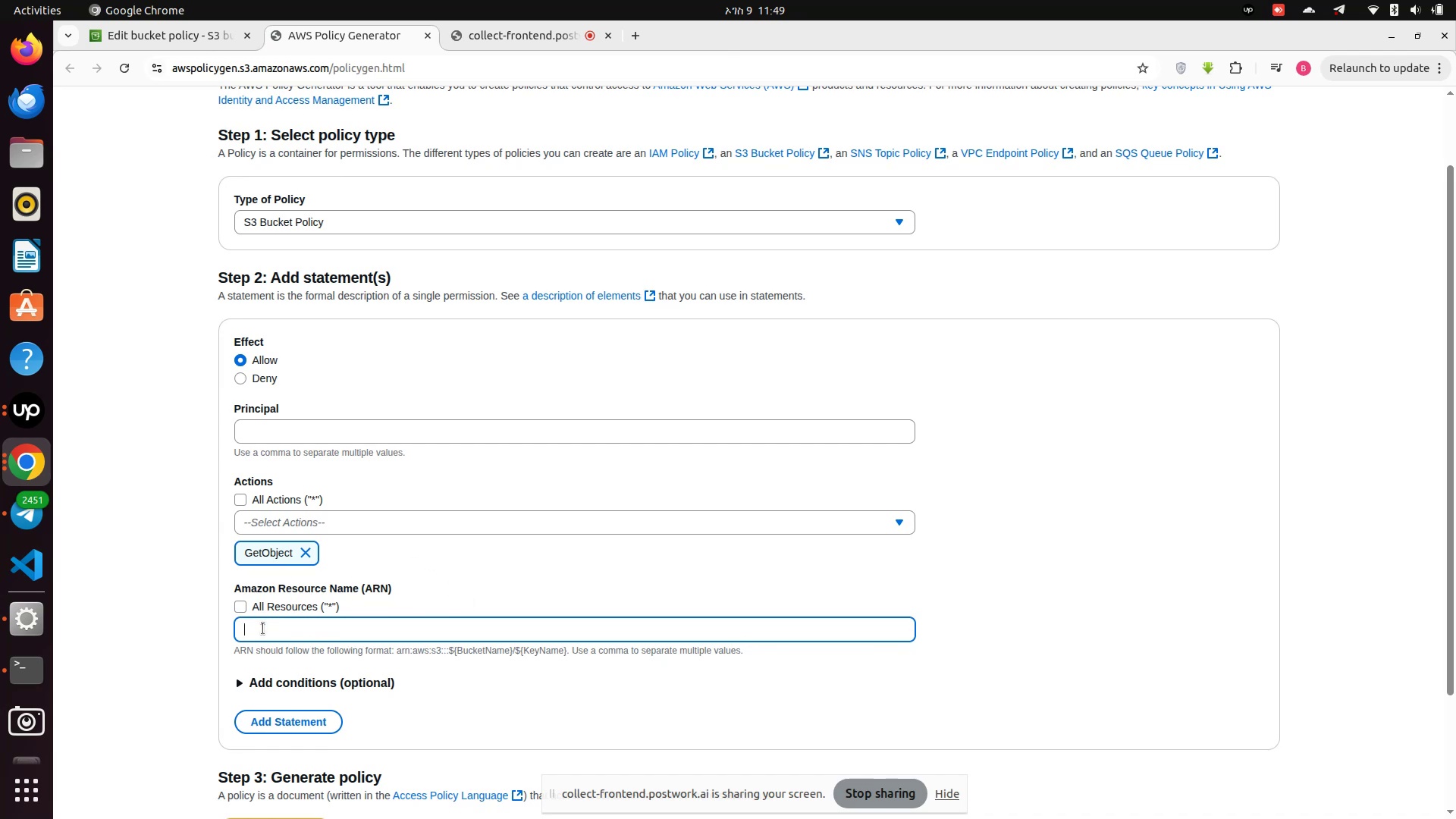 
wait(12.52)
 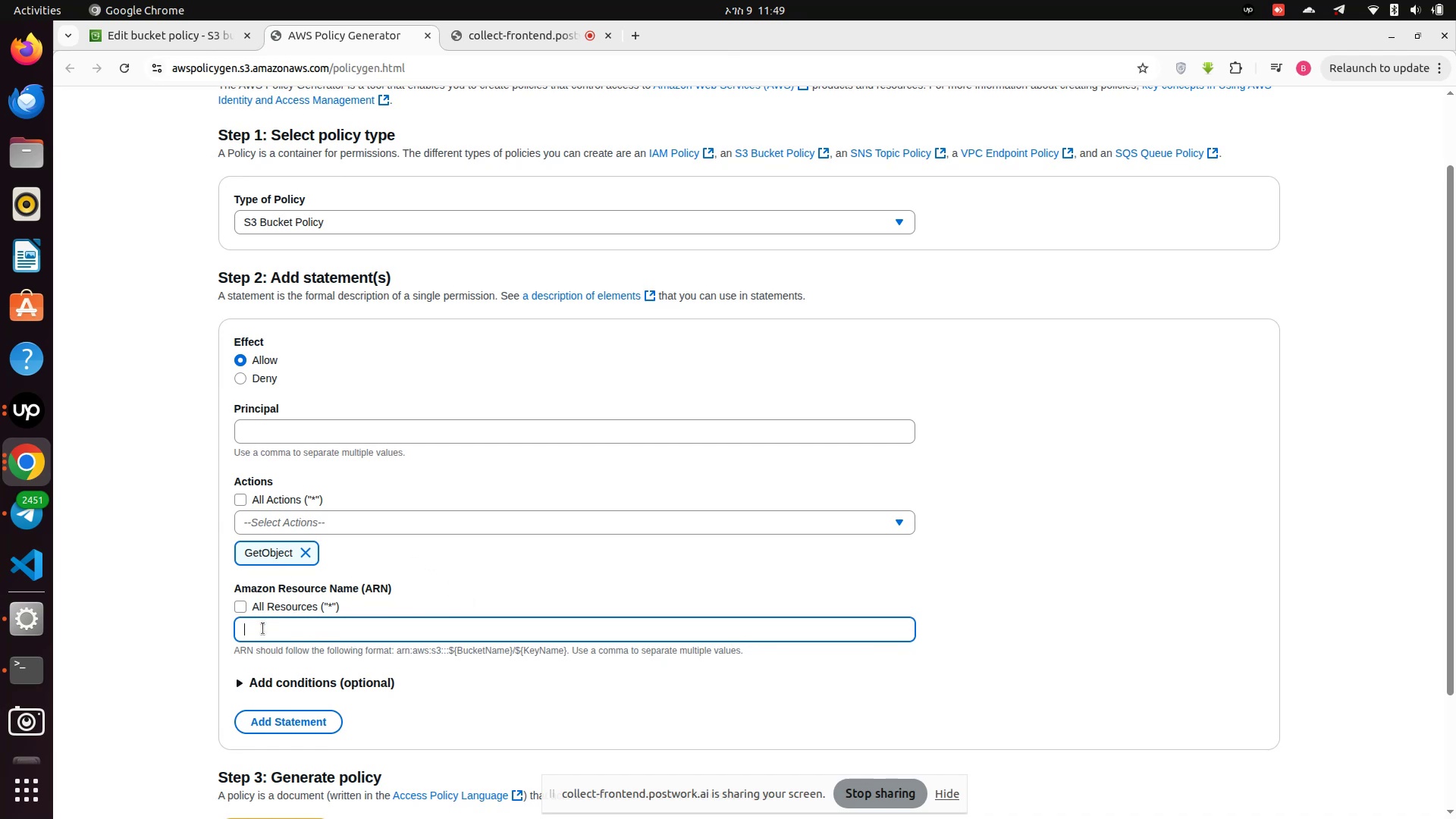 
left_click([162, 45])
 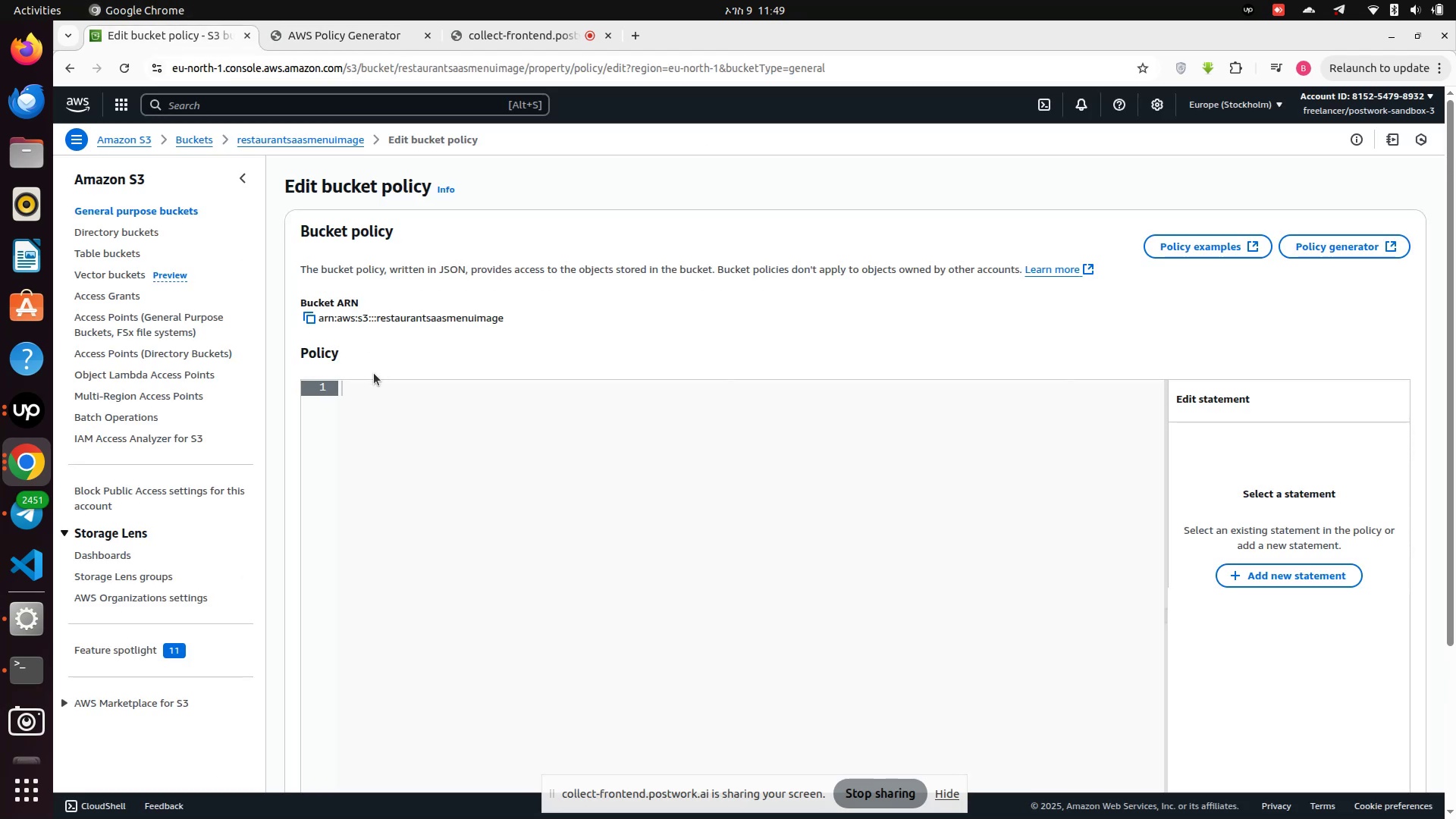 
scroll: coordinate [366, 384], scroll_direction: up, amount: 3.0
 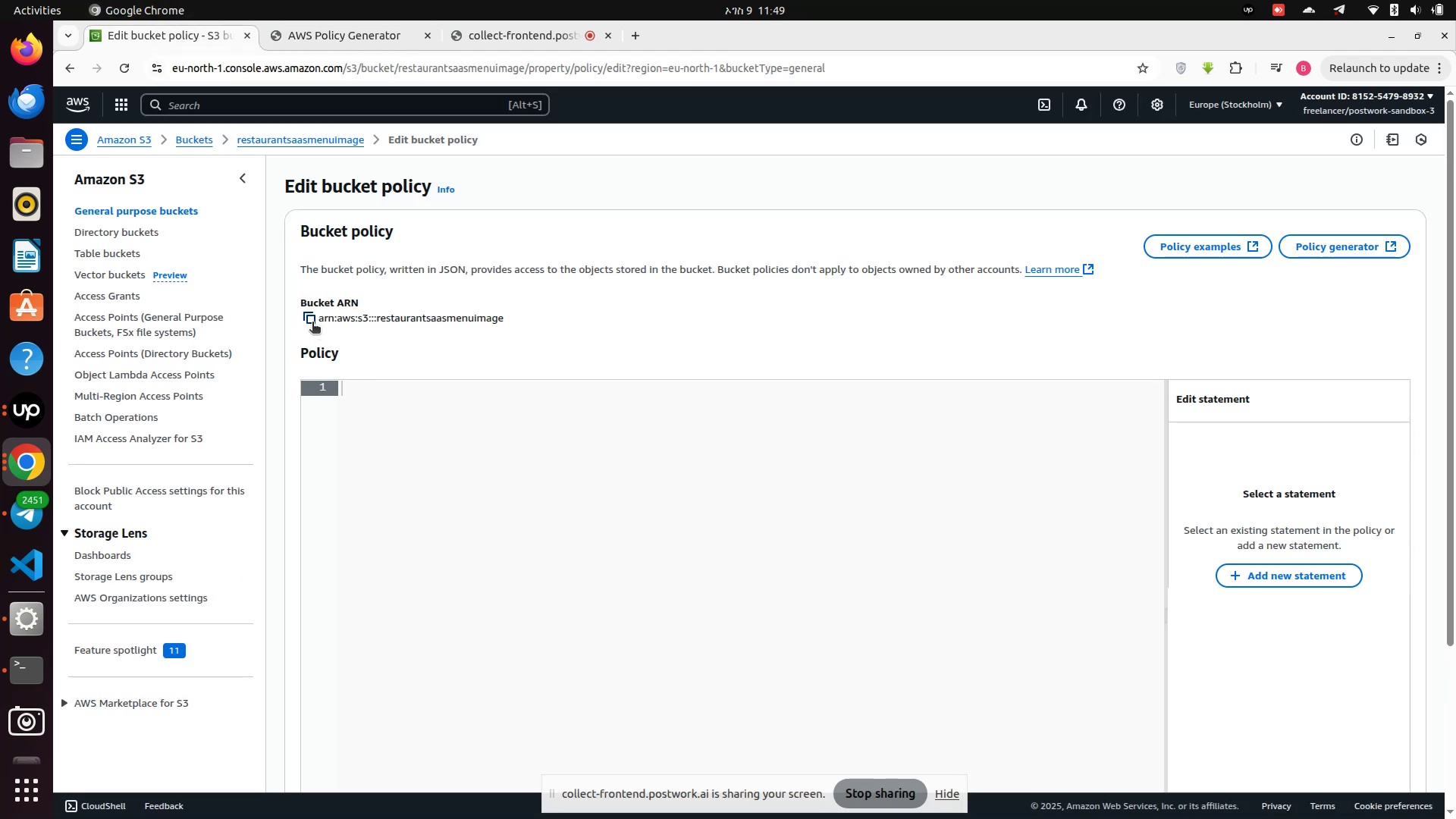 
left_click([310, 319])
 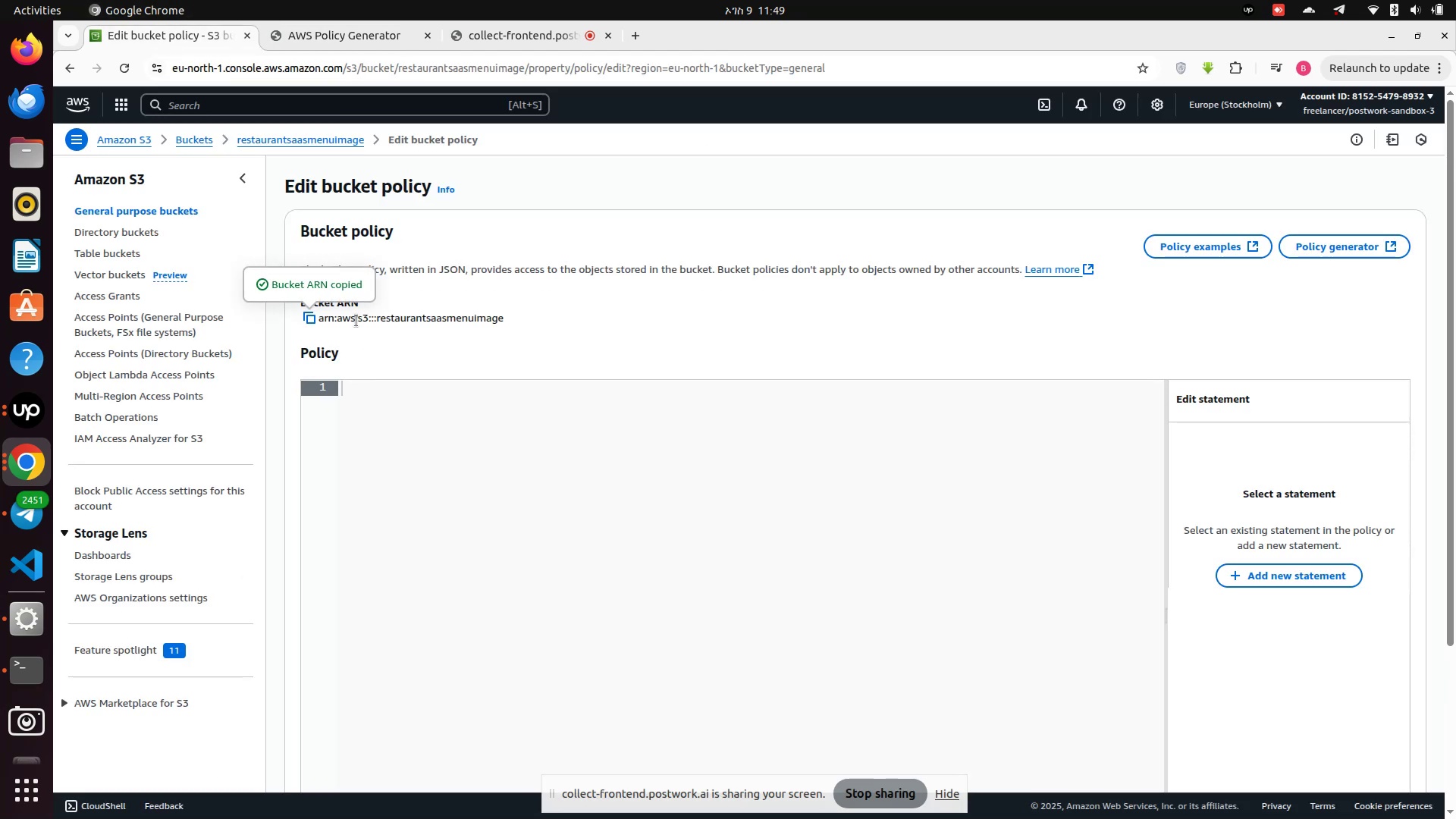 
left_click([372, 41])
 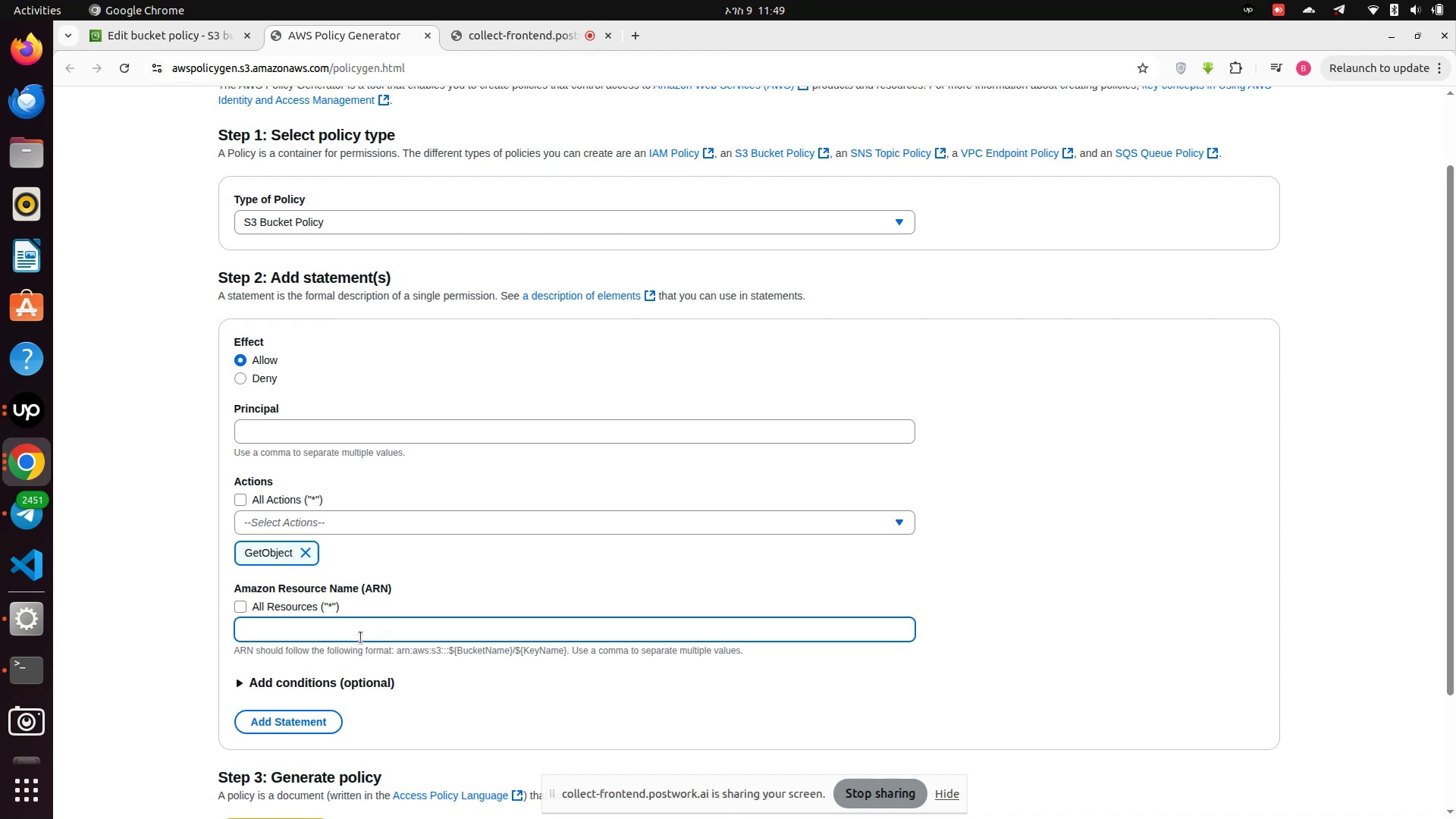 
left_click([361, 638])
 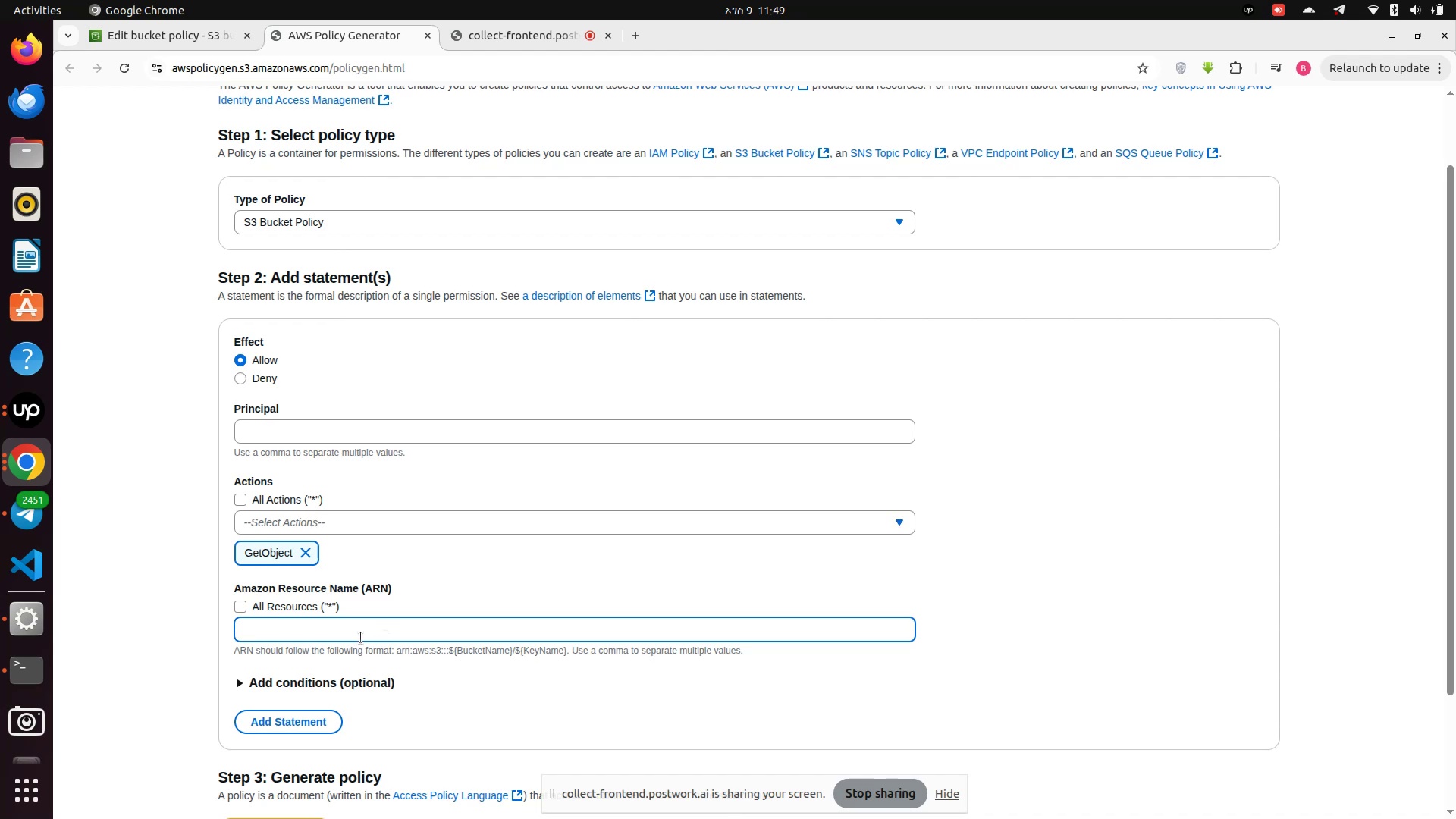 
key(Control+V)
 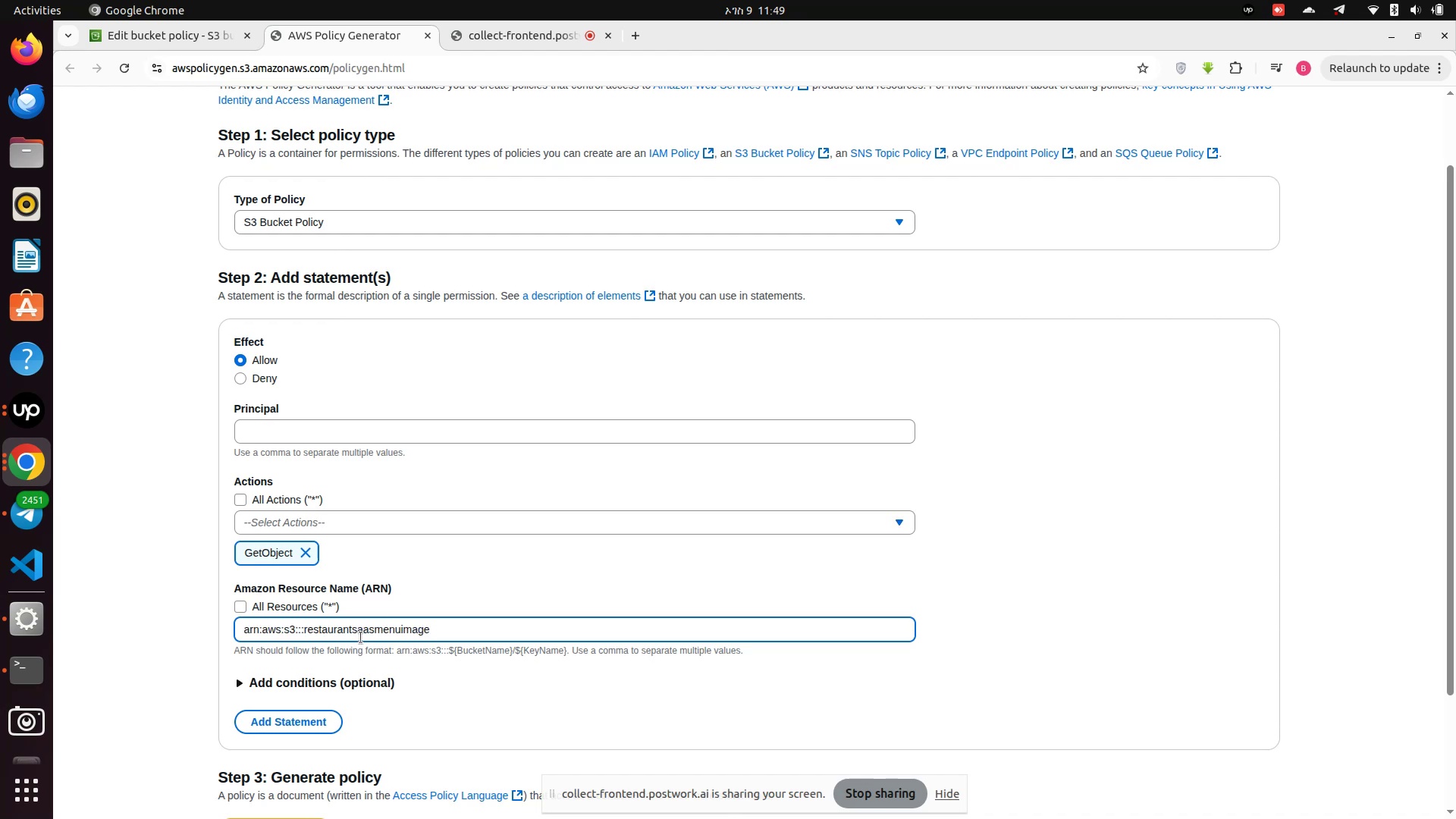 
key(Enter)
 